 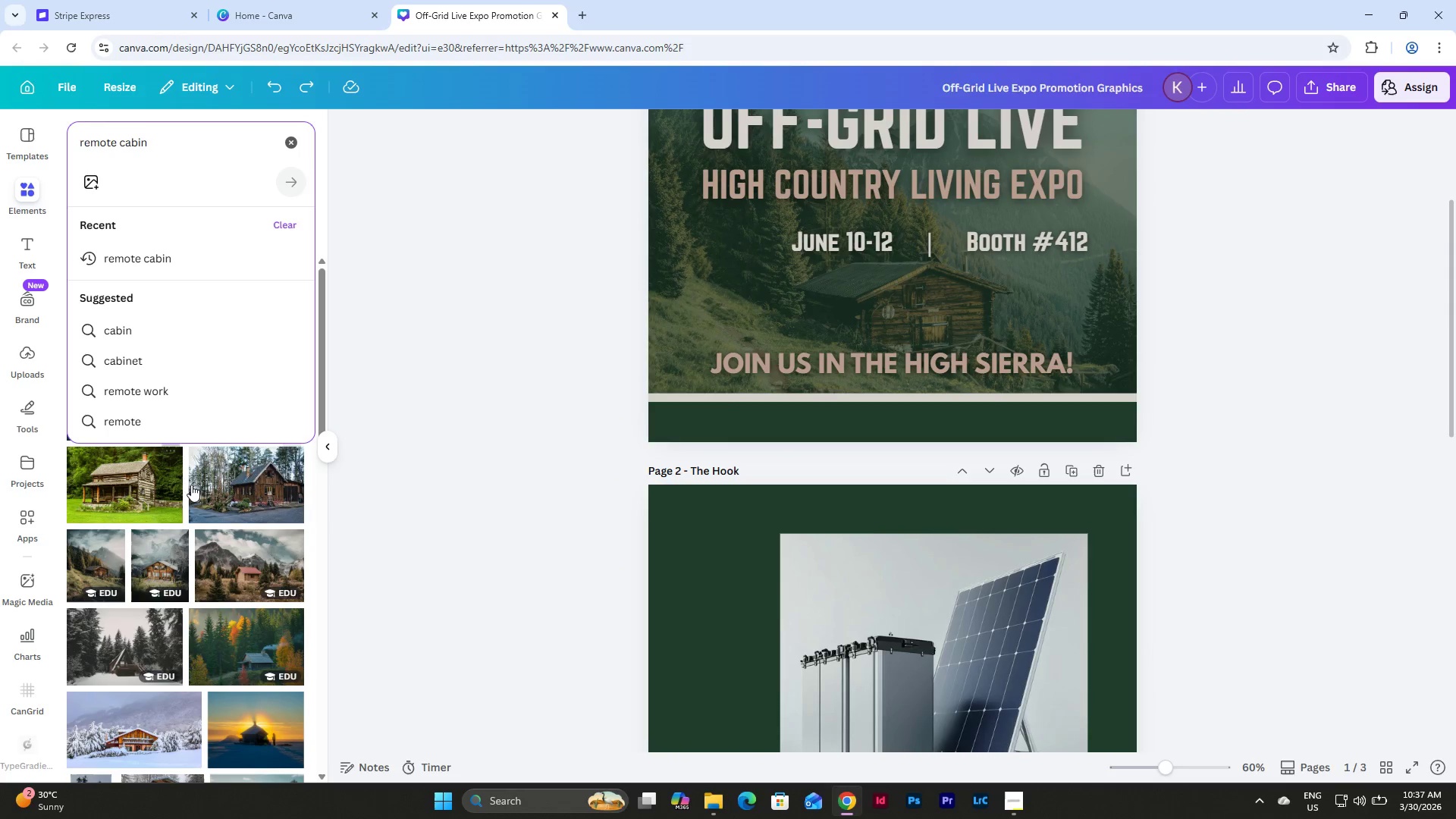 
scroll: coordinate [807, 498], scroll_direction: up, amount: 1.0
 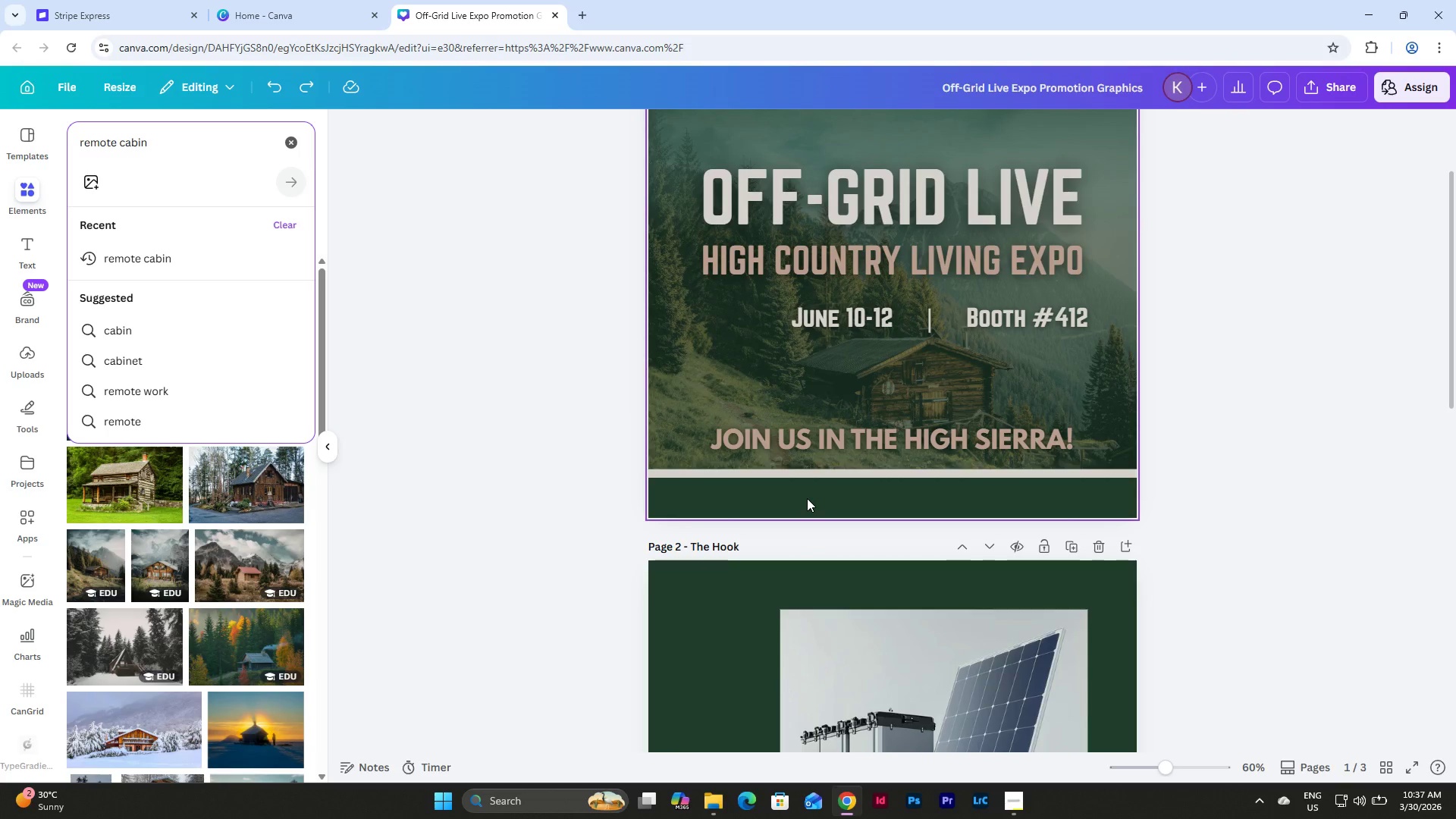 
scroll: coordinate [807, 498], scroll_direction: down, amount: 4.0
 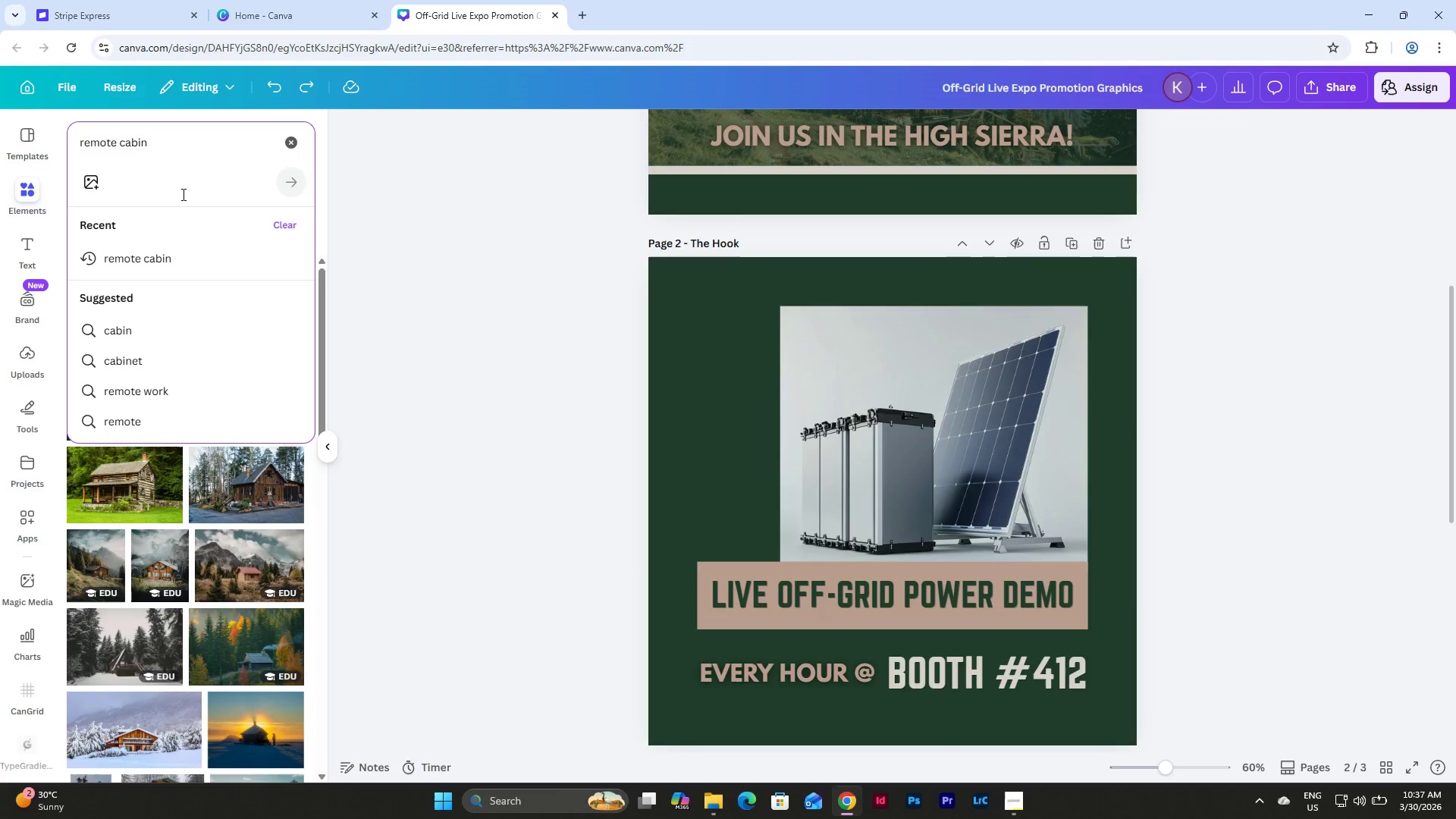 
left_click_drag(start_coordinate=[168, 148], to_coordinate=[52, 145])
 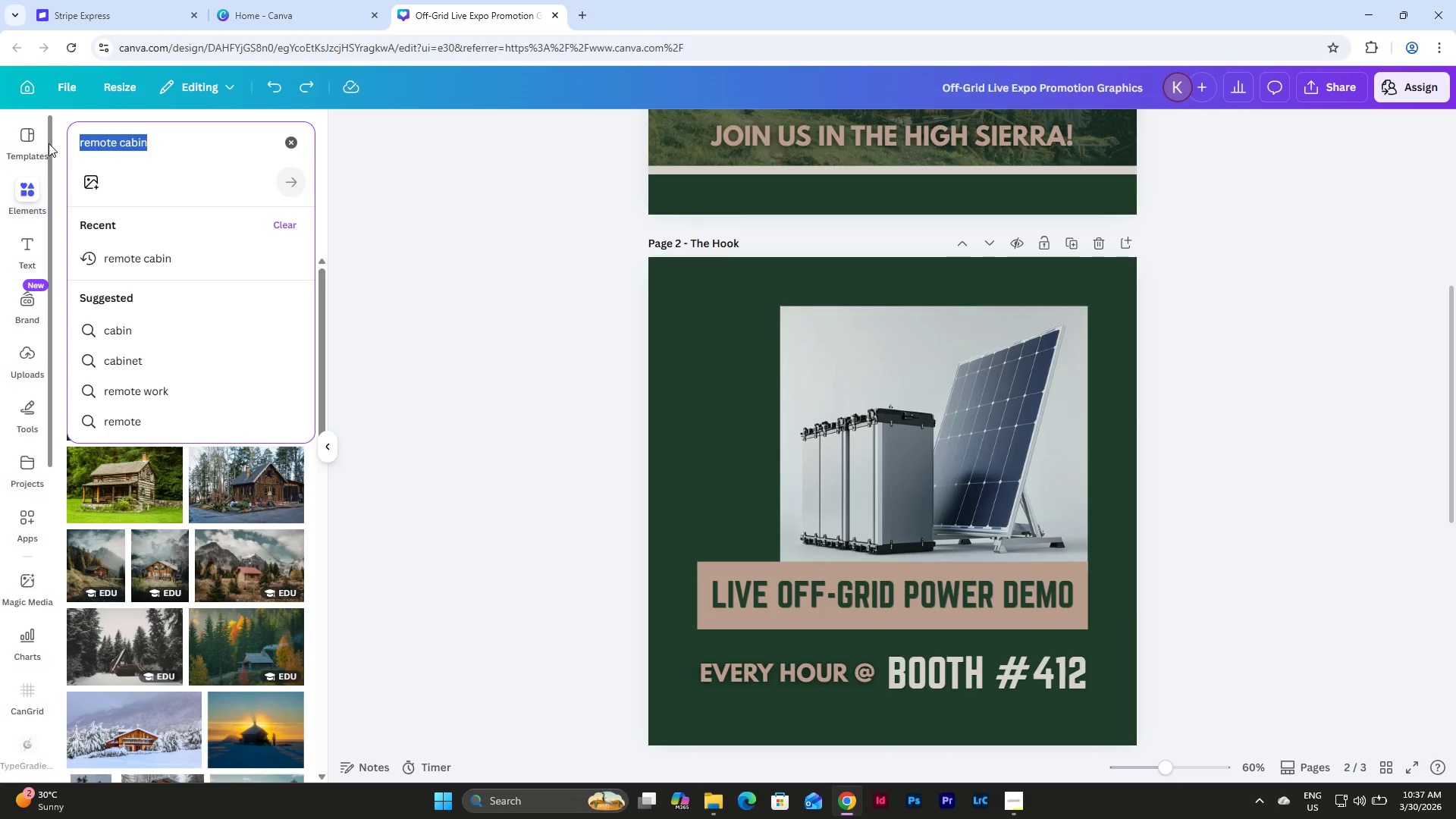 
type(mountain landscapes)
 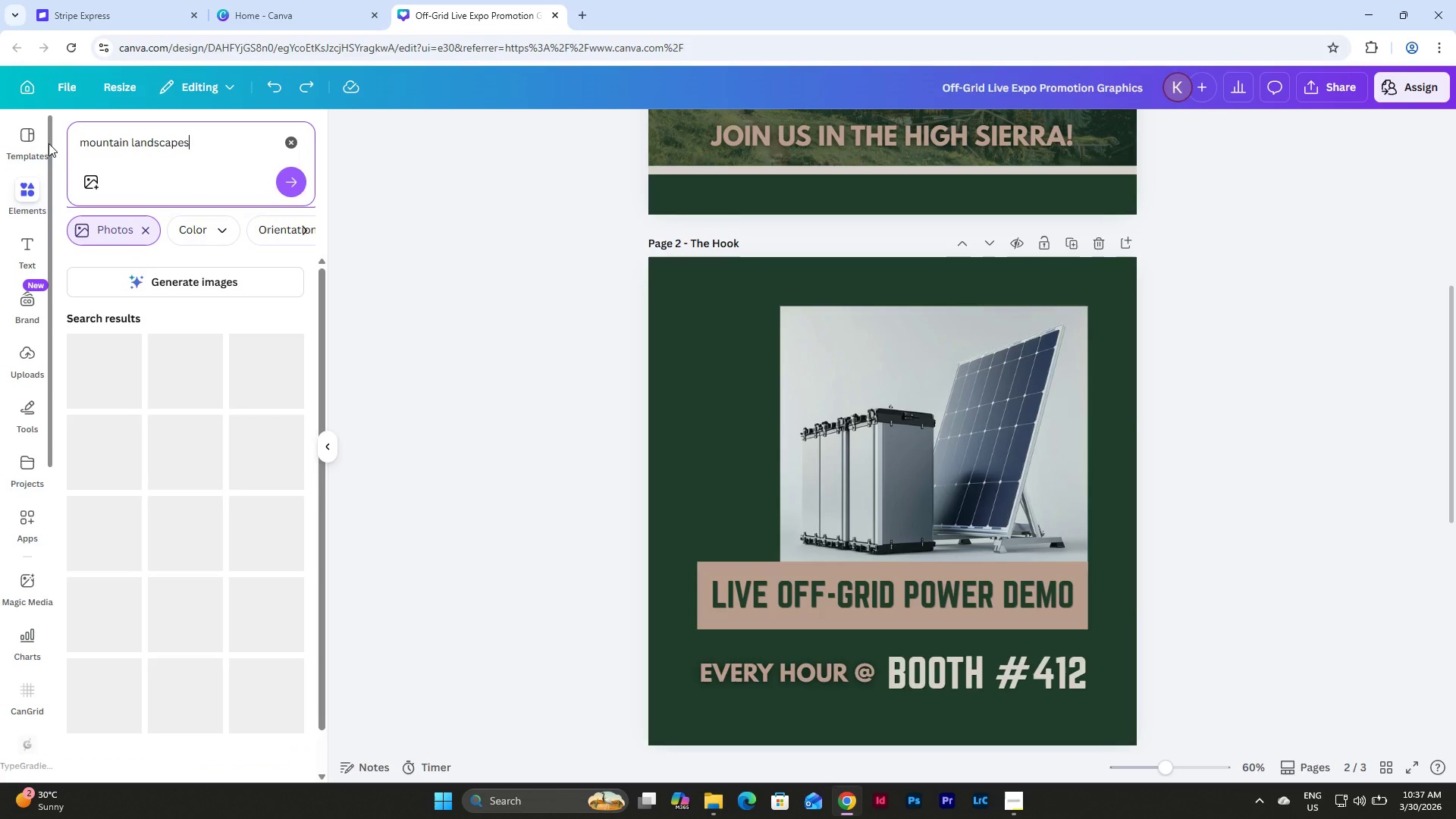 
key(Enter)
 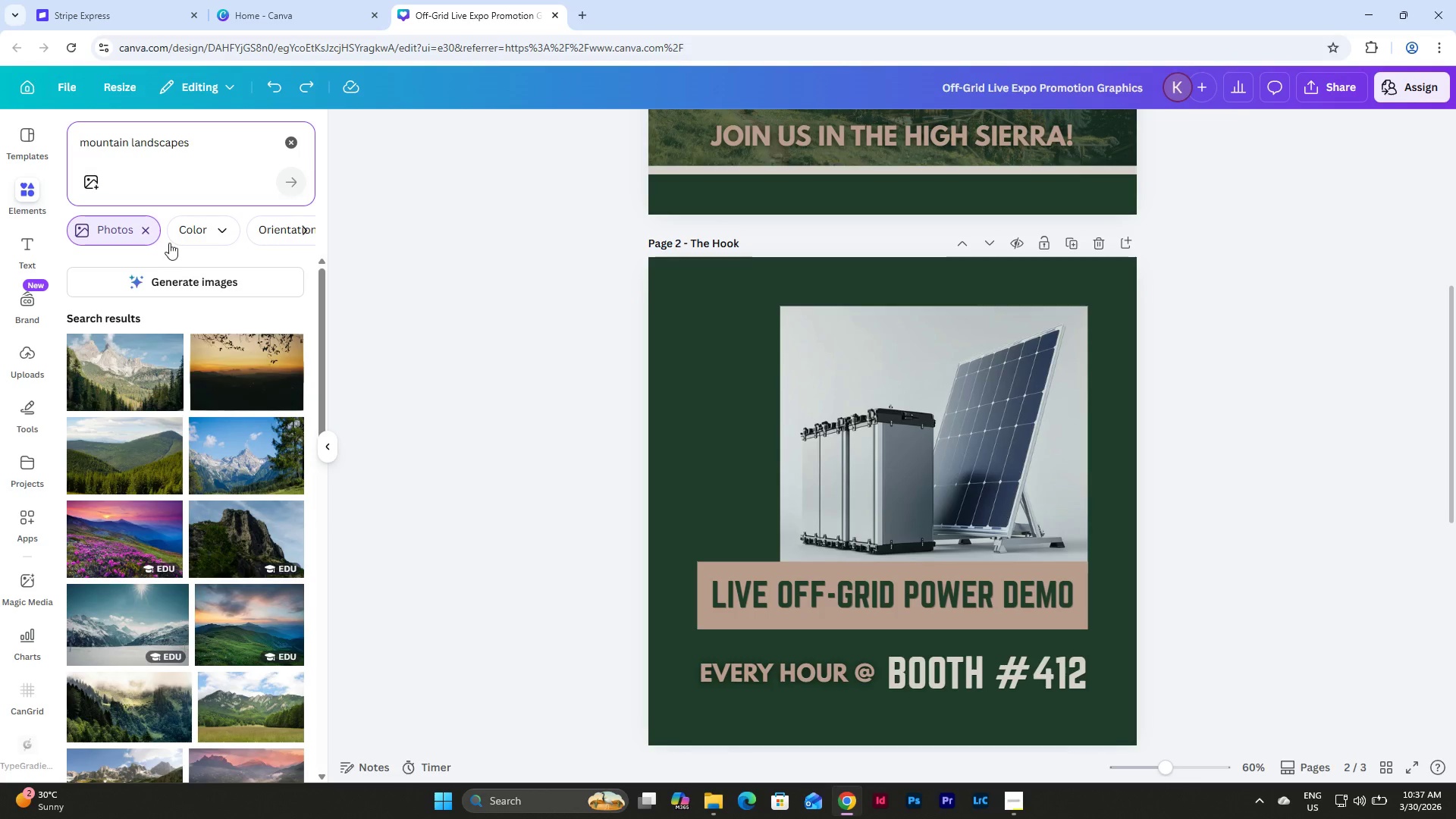 
left_click_drag(start_coordinate=[133, 372], to_coordinate=[664, 388])
 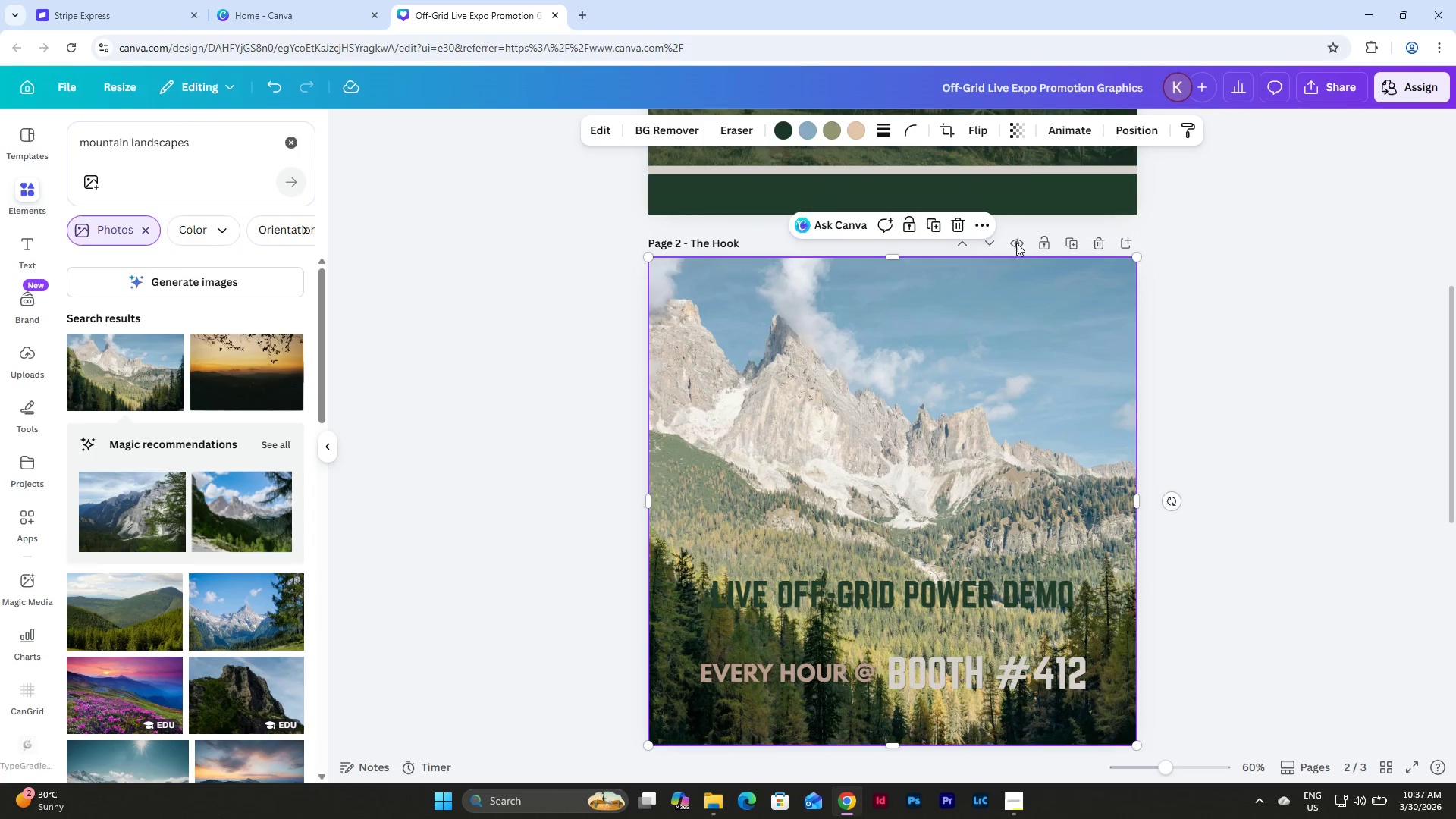 
left_click([1131, 129])
 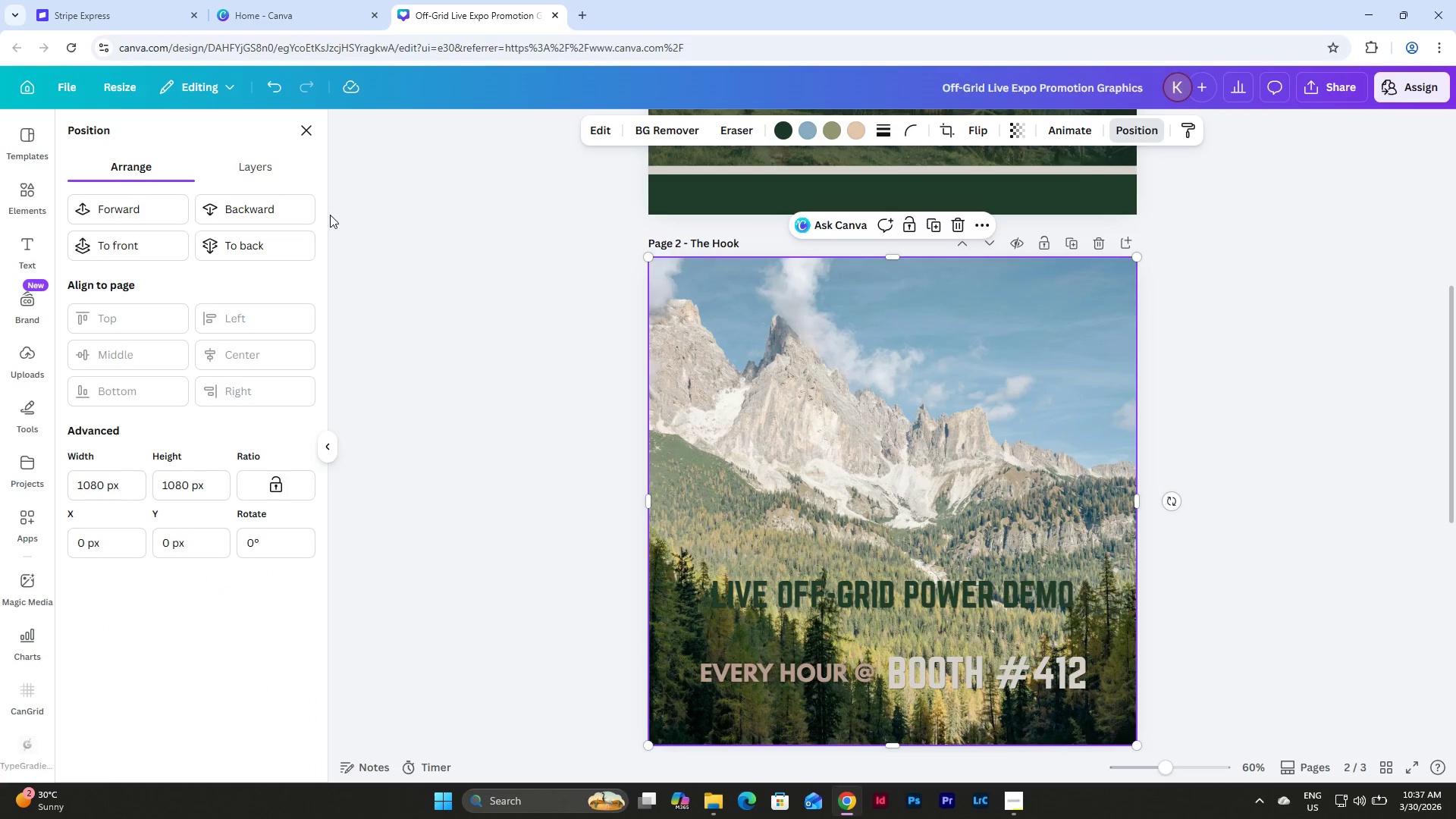 
left_click([286, 243])
 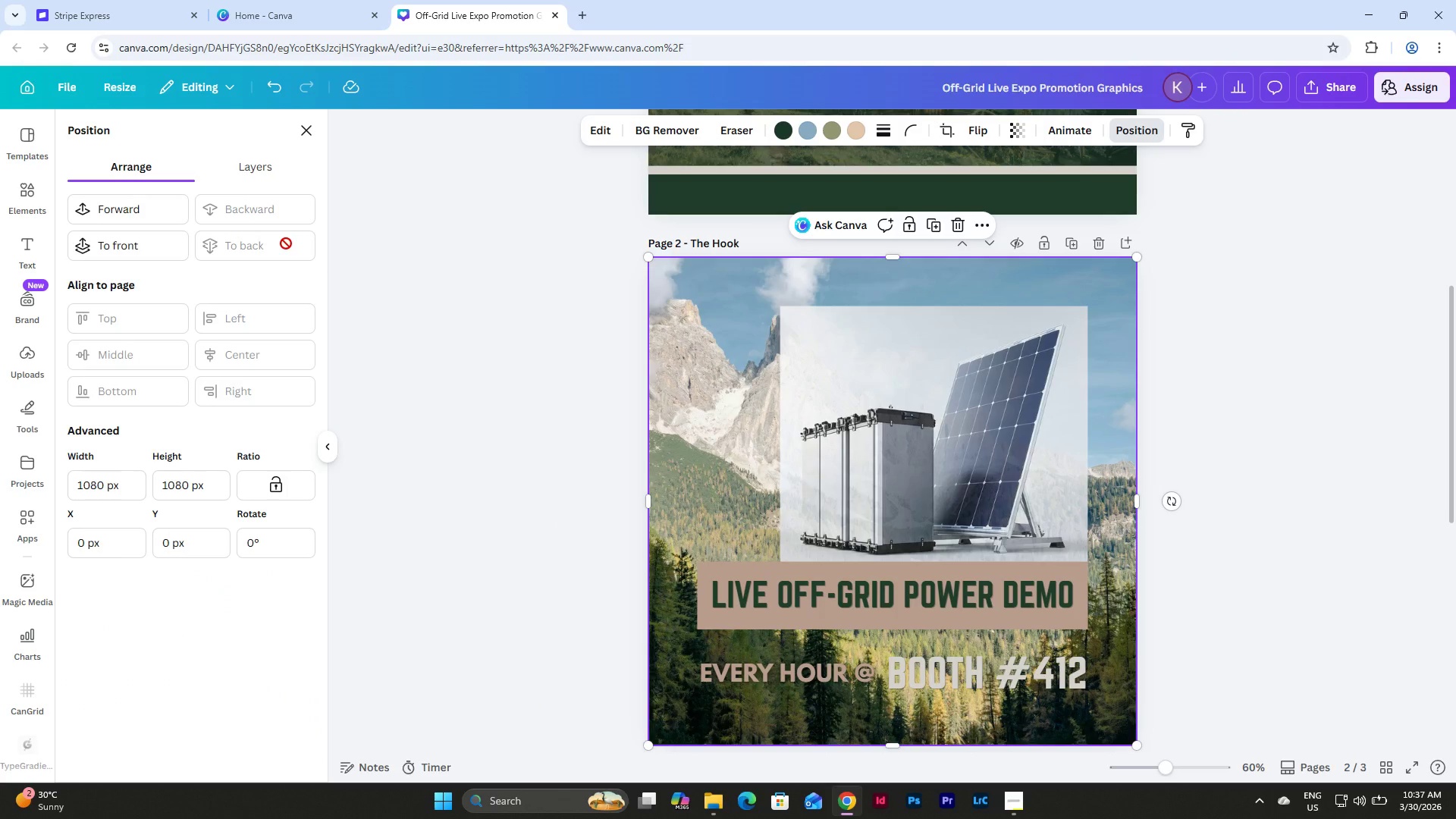 
left_click([286, 243])
 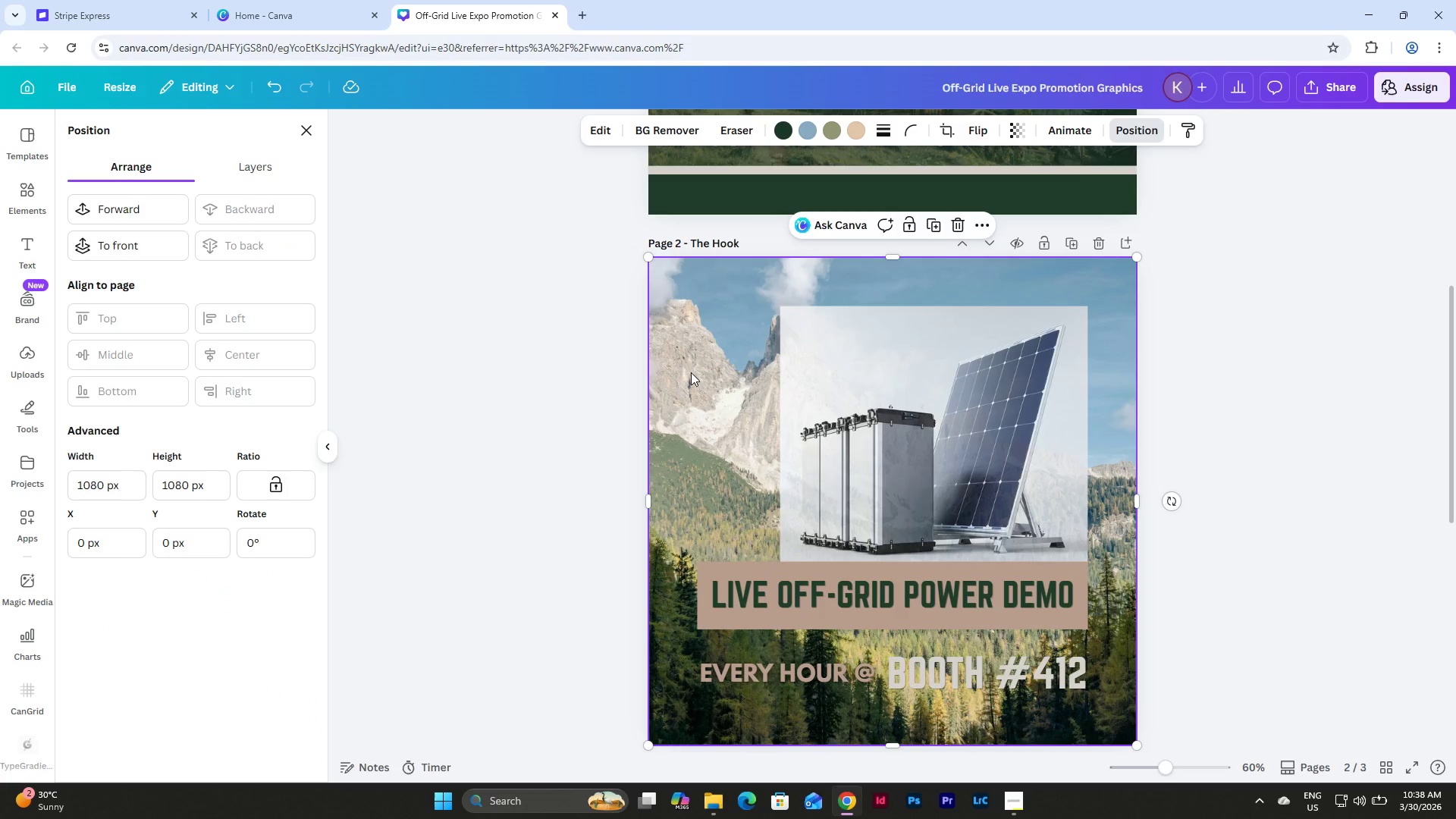 
left_click([691, 372])
 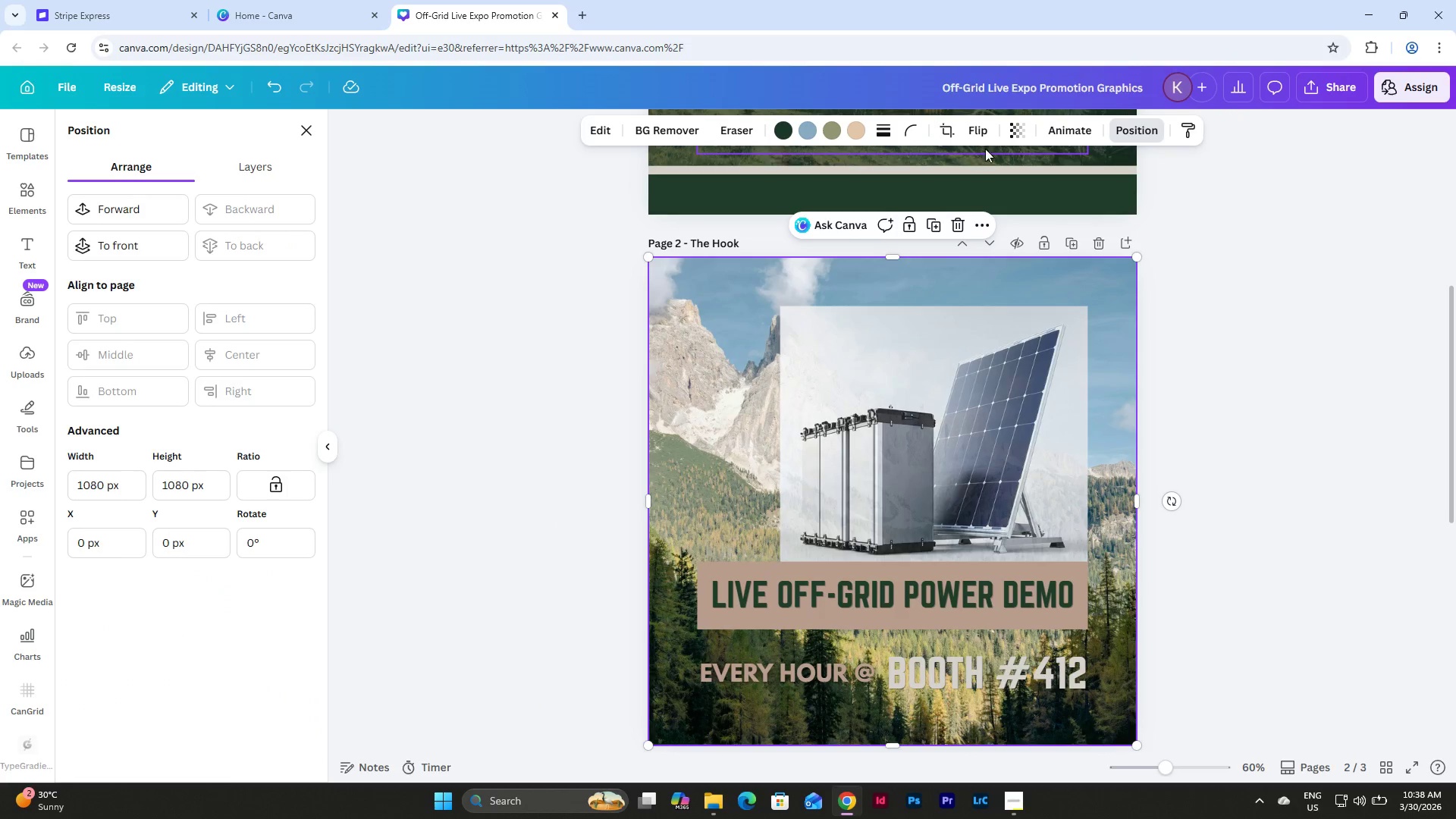 
left_click([1018, 123])
 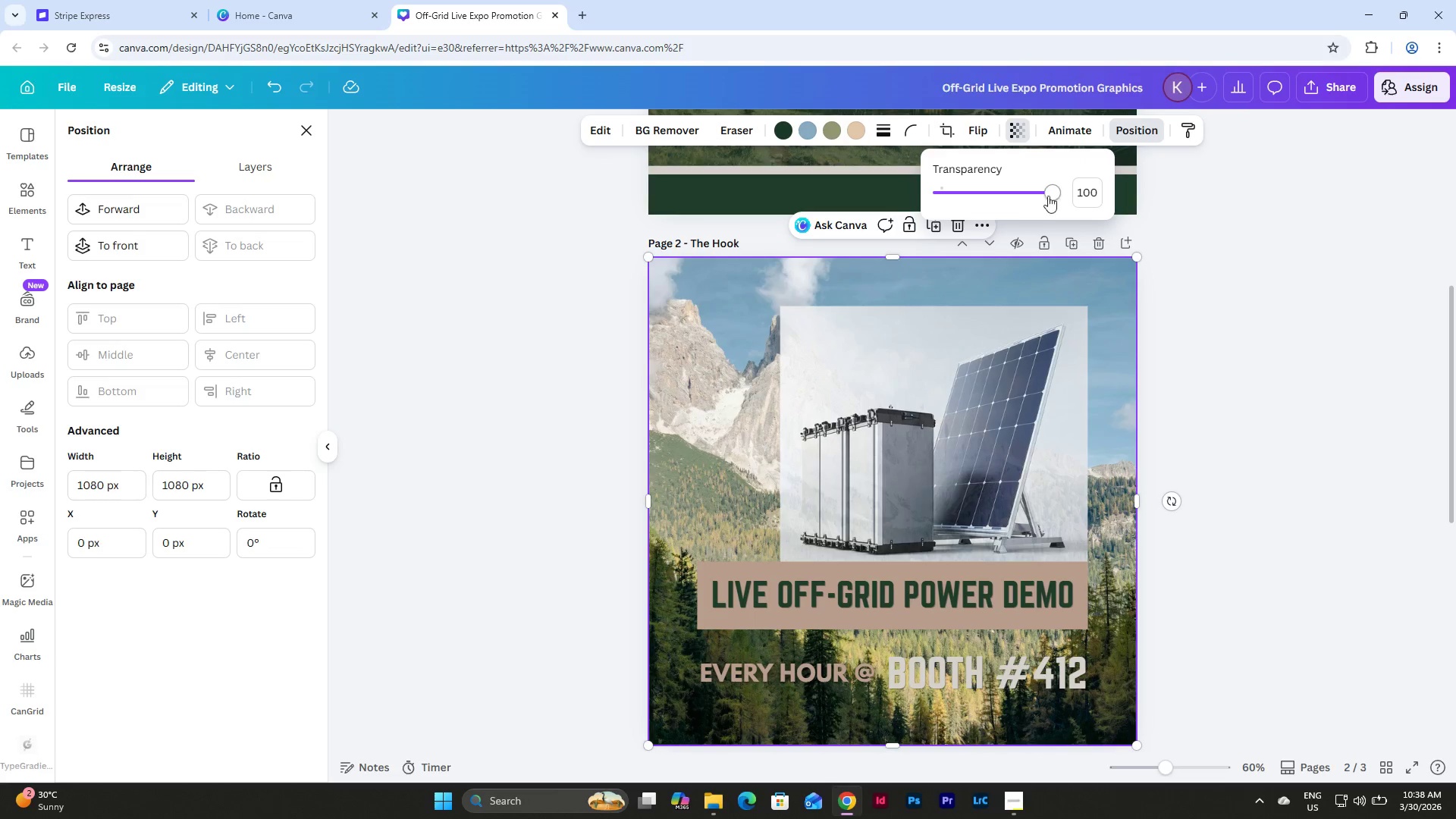 
left_click_drag(start_coordinate=[1053, 190], to_coordinate=[962, 198])
 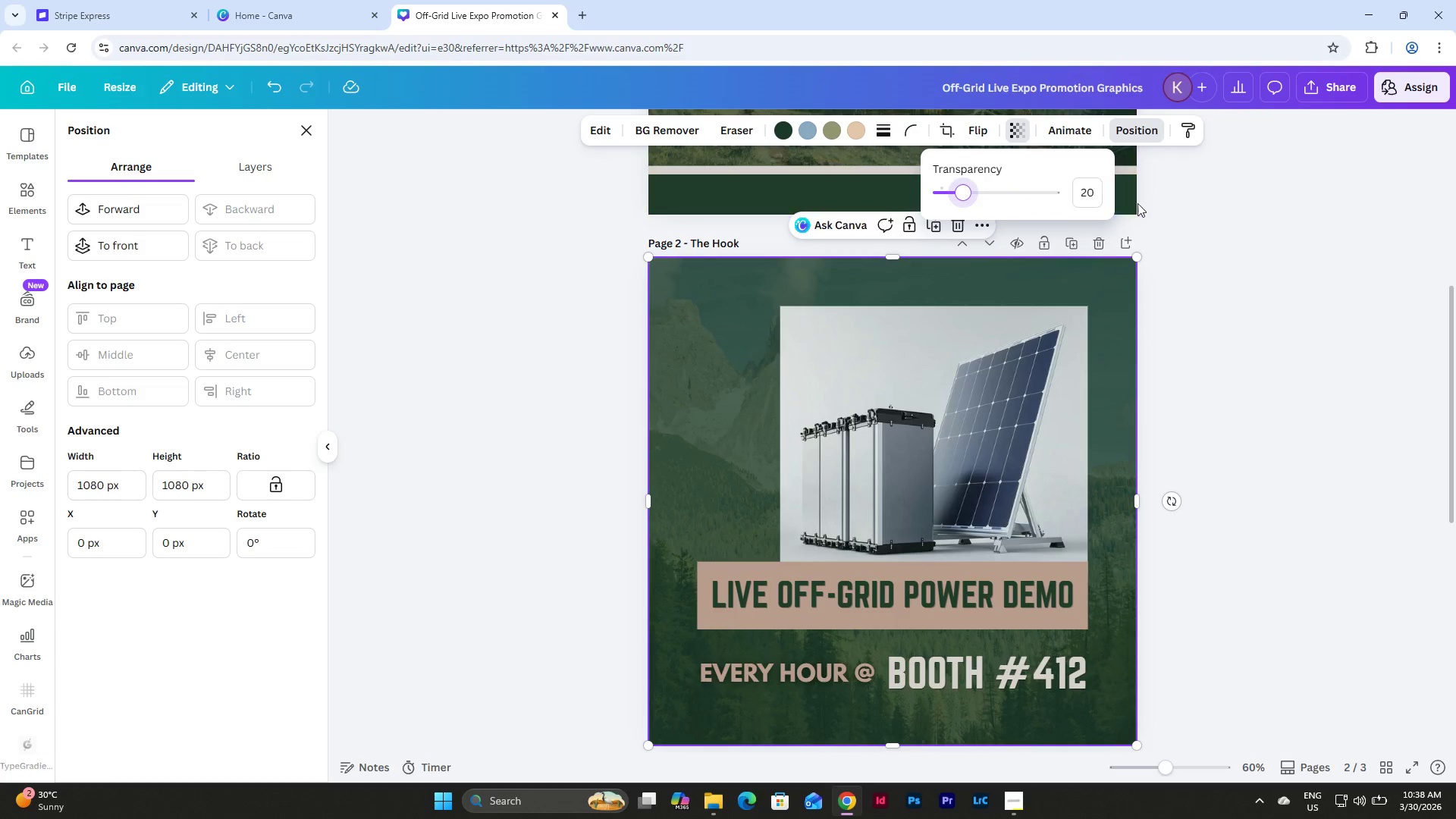 
left_click([1207, 215])
 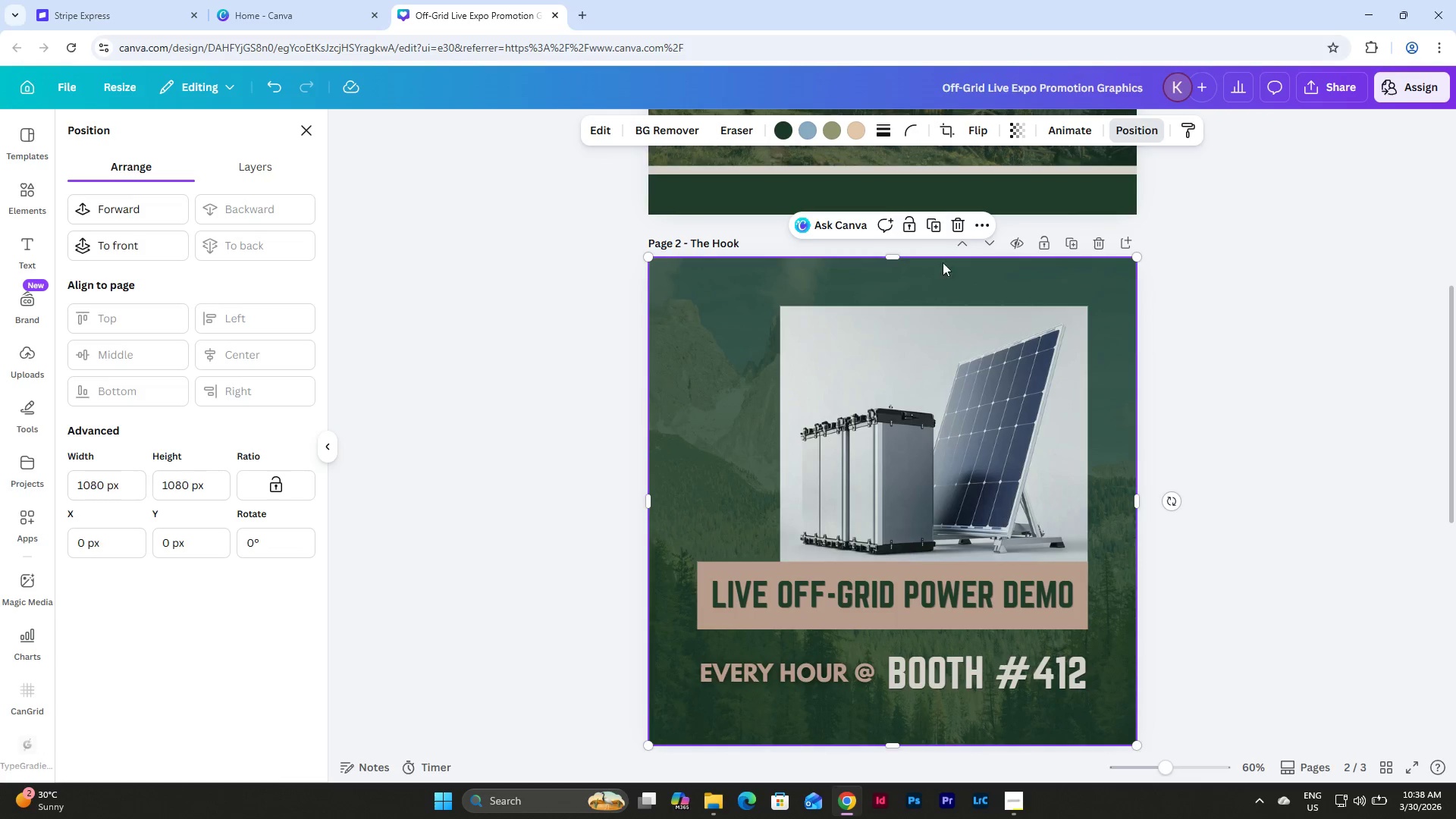 
left_click([966, 221])
 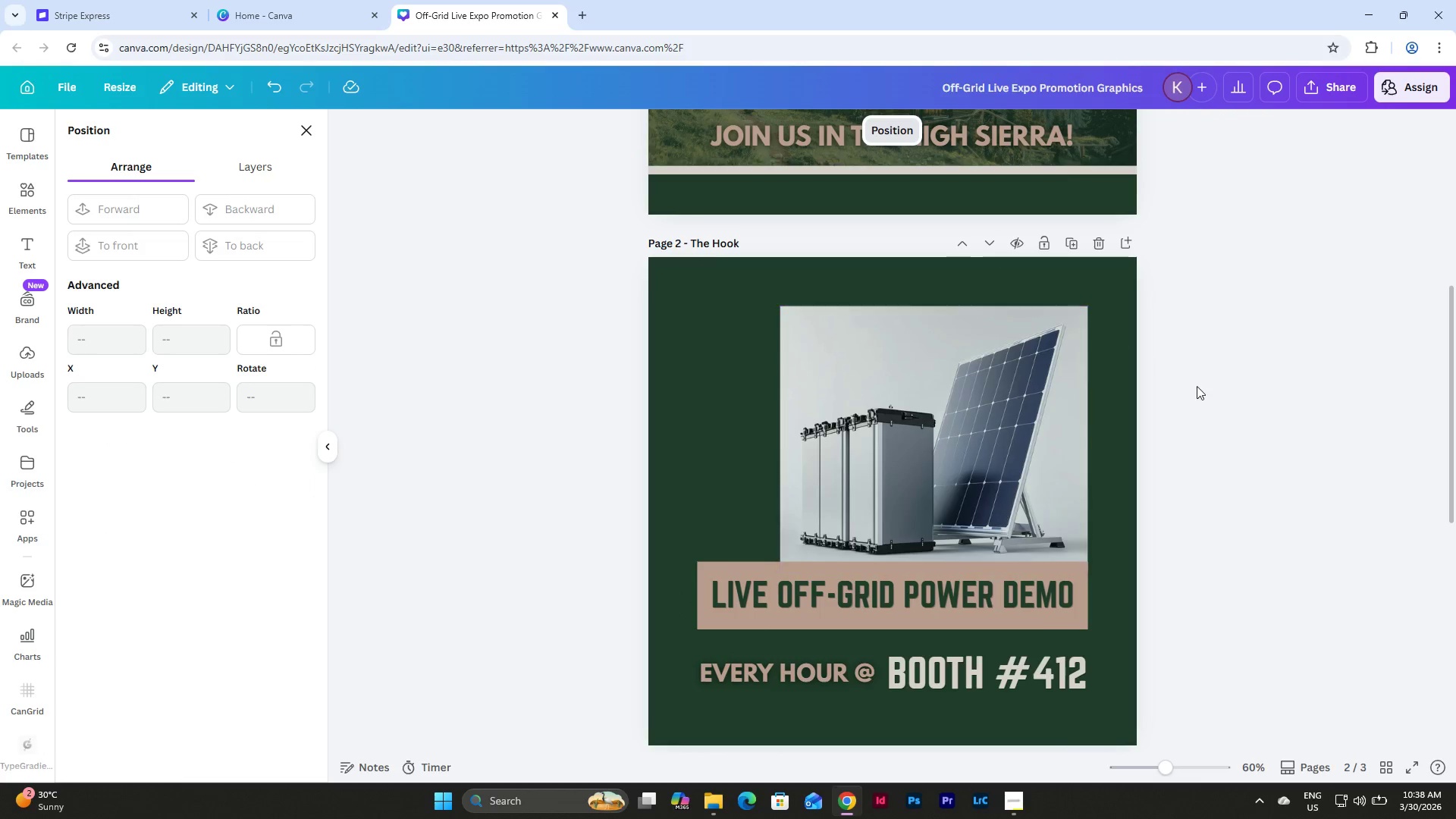 
left_click([1200, 388])
 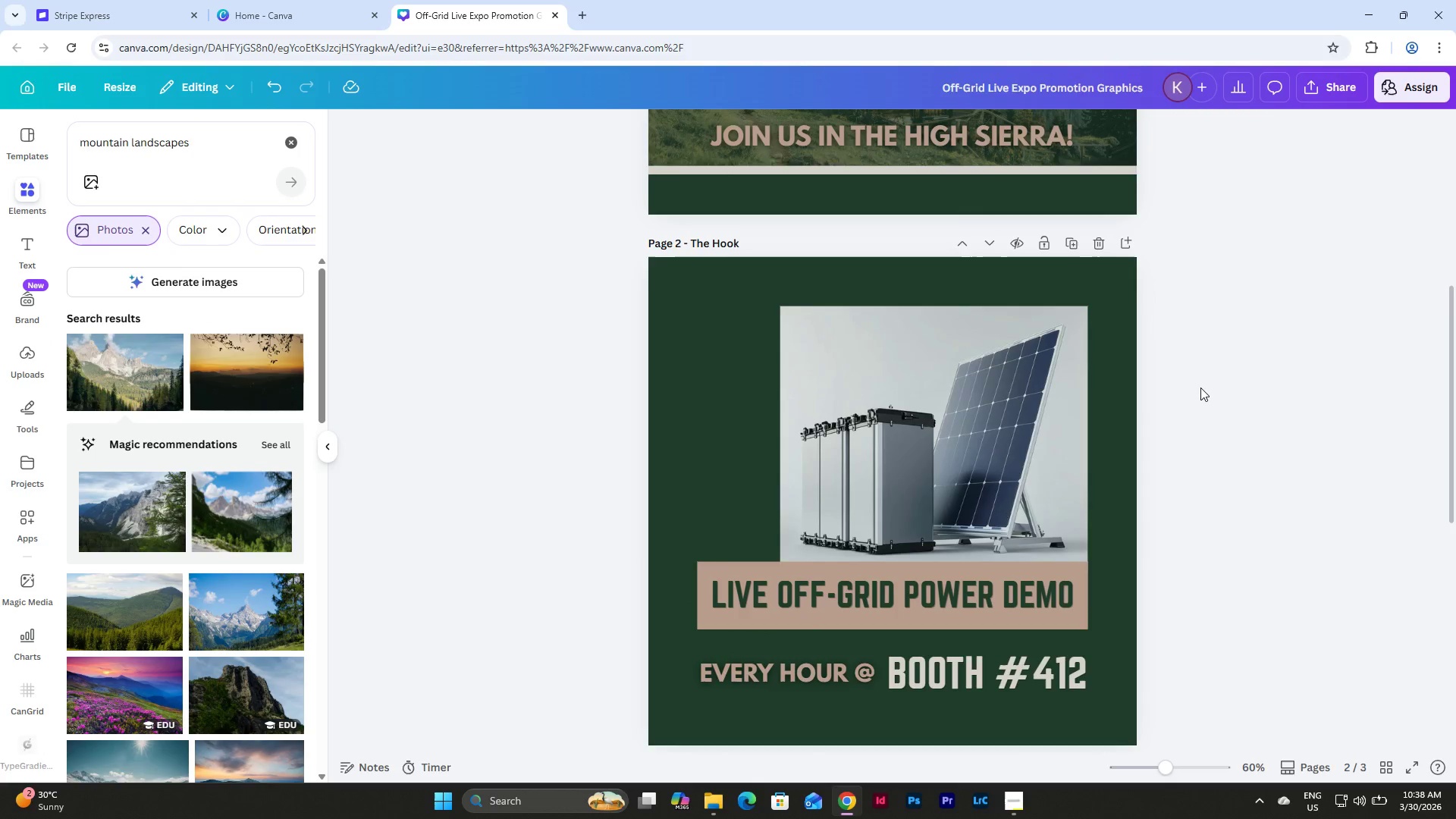 
scroll: coordinate [1200, 388], scroll_direction: down, amount: 2.0
 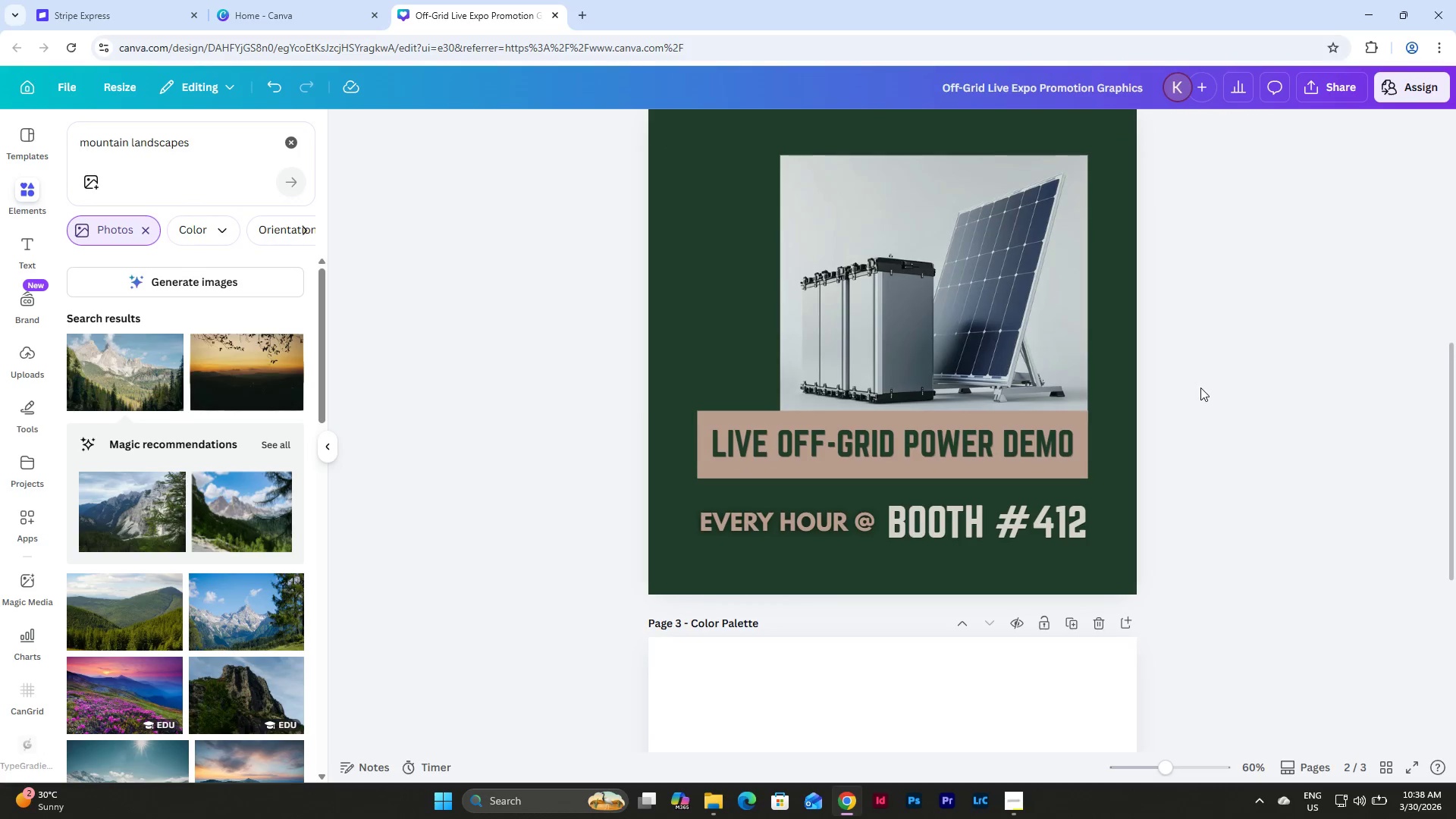 
scroll: coordinate [1200, 388], scroll_direction: up, amount: 2.0
 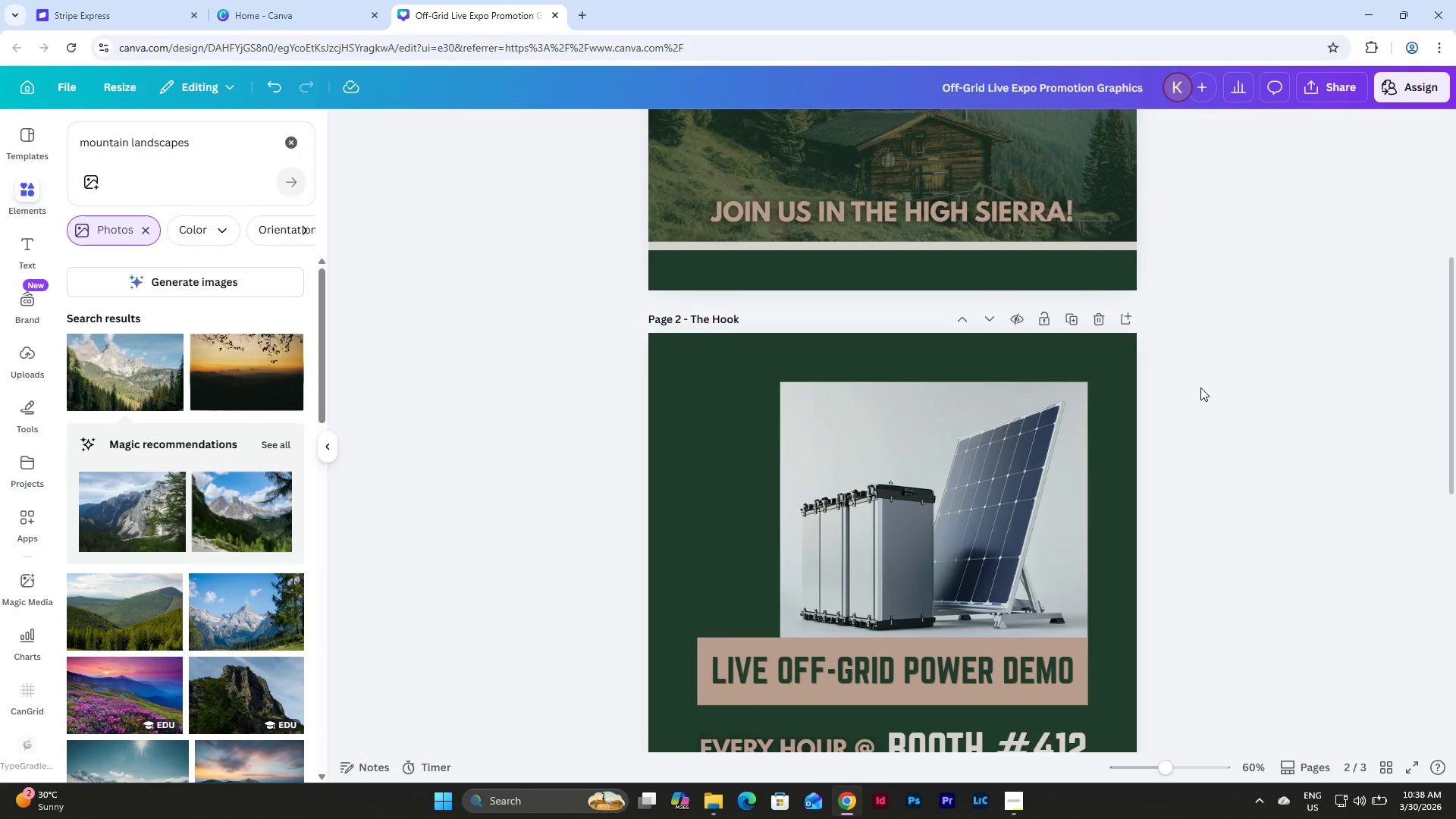 
scroll: coordinate [1200, 388], scroll_direction: down, amount: 2.0
 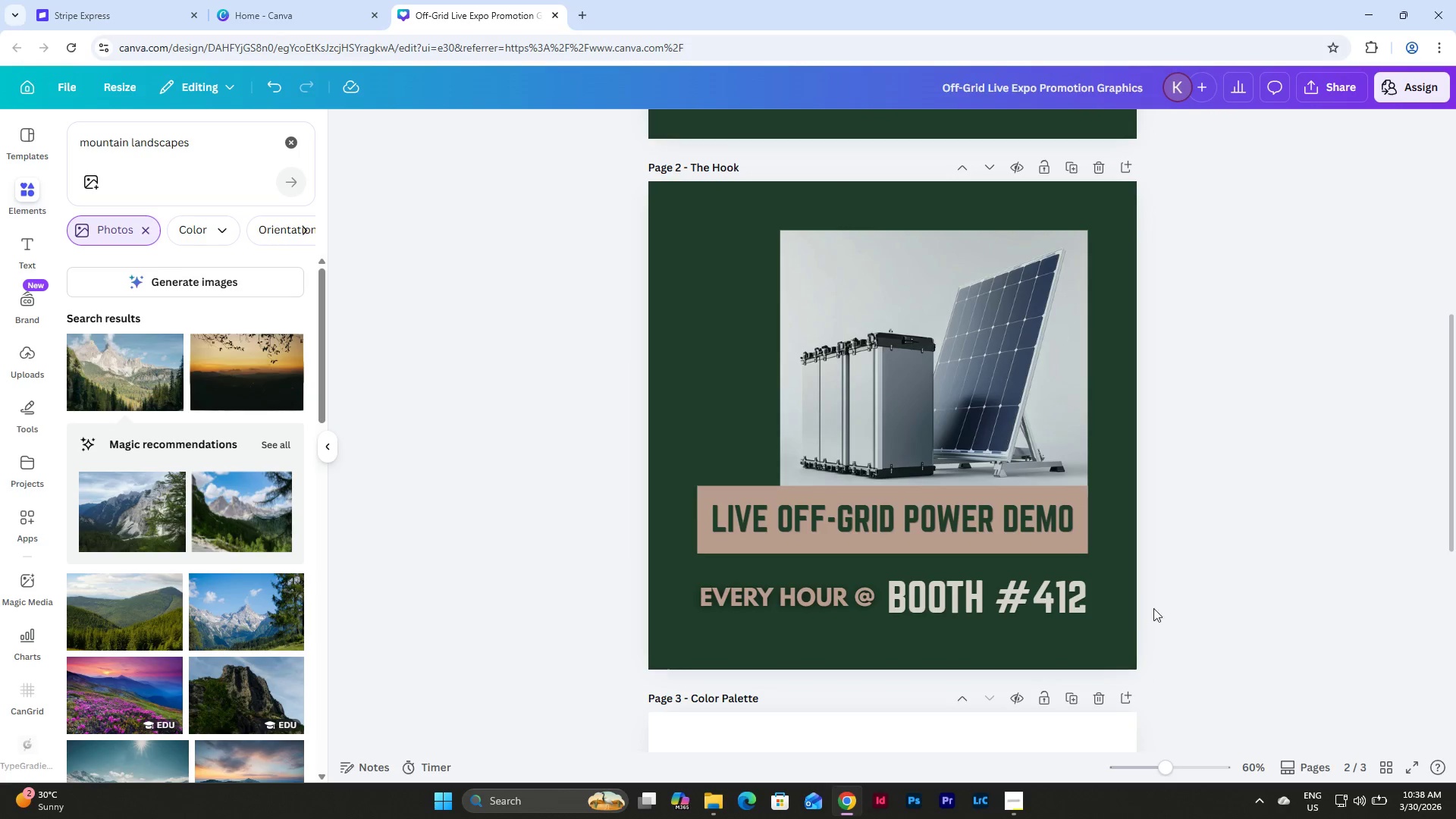 
left_click_drag(start_coordinate=[1146, 633], to_coordinate=[669, 566])
 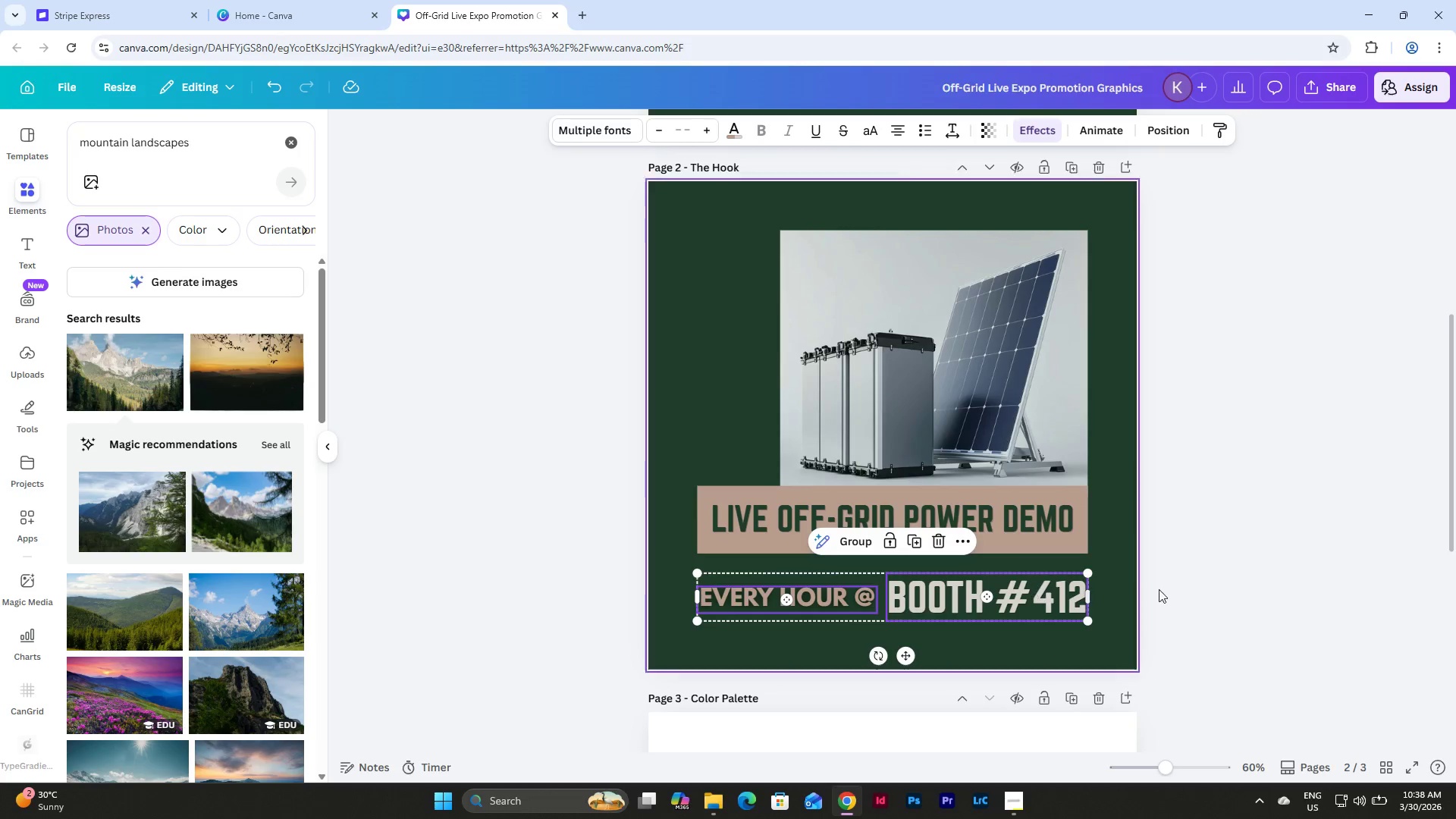 
left_click([1191, 588])
 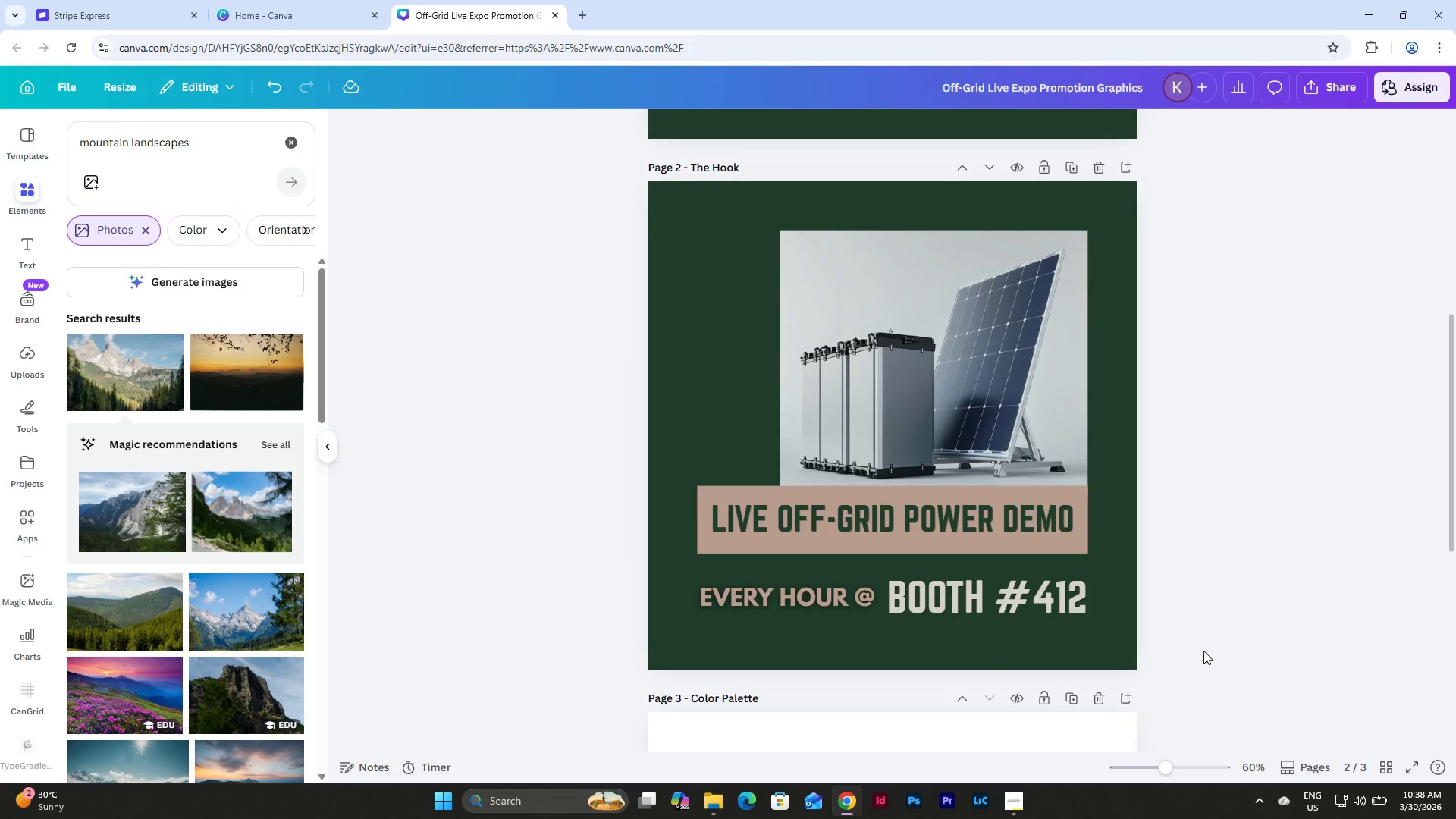 
left_click_drag(start_coordinate=[1203, 651], to_coordinate=[1040, 494])
 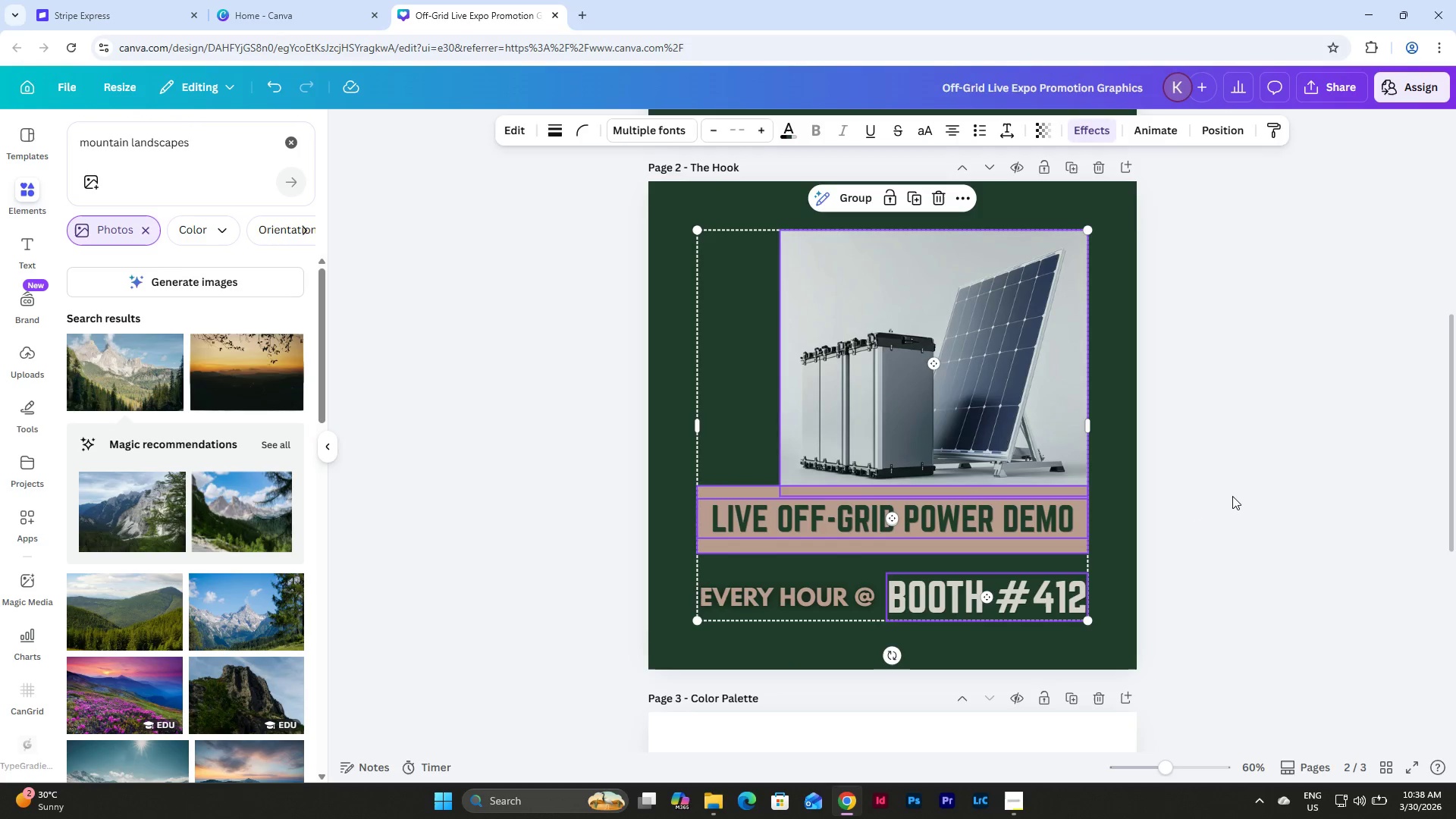 
left_click([1232, 496])
 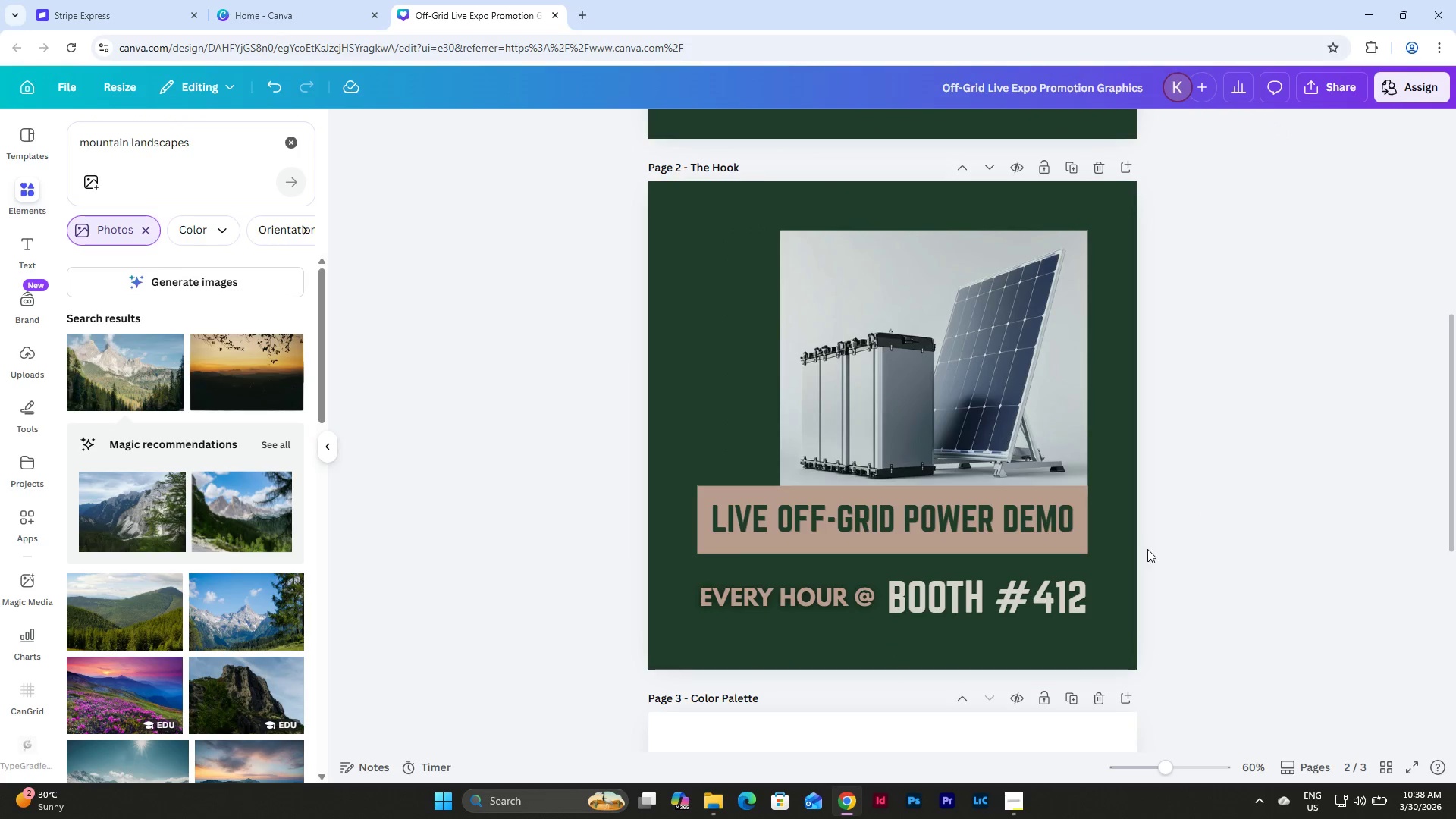 
left_click_drag(start_coordinate=[1144, 551], to_coordinate=[657, 346])
 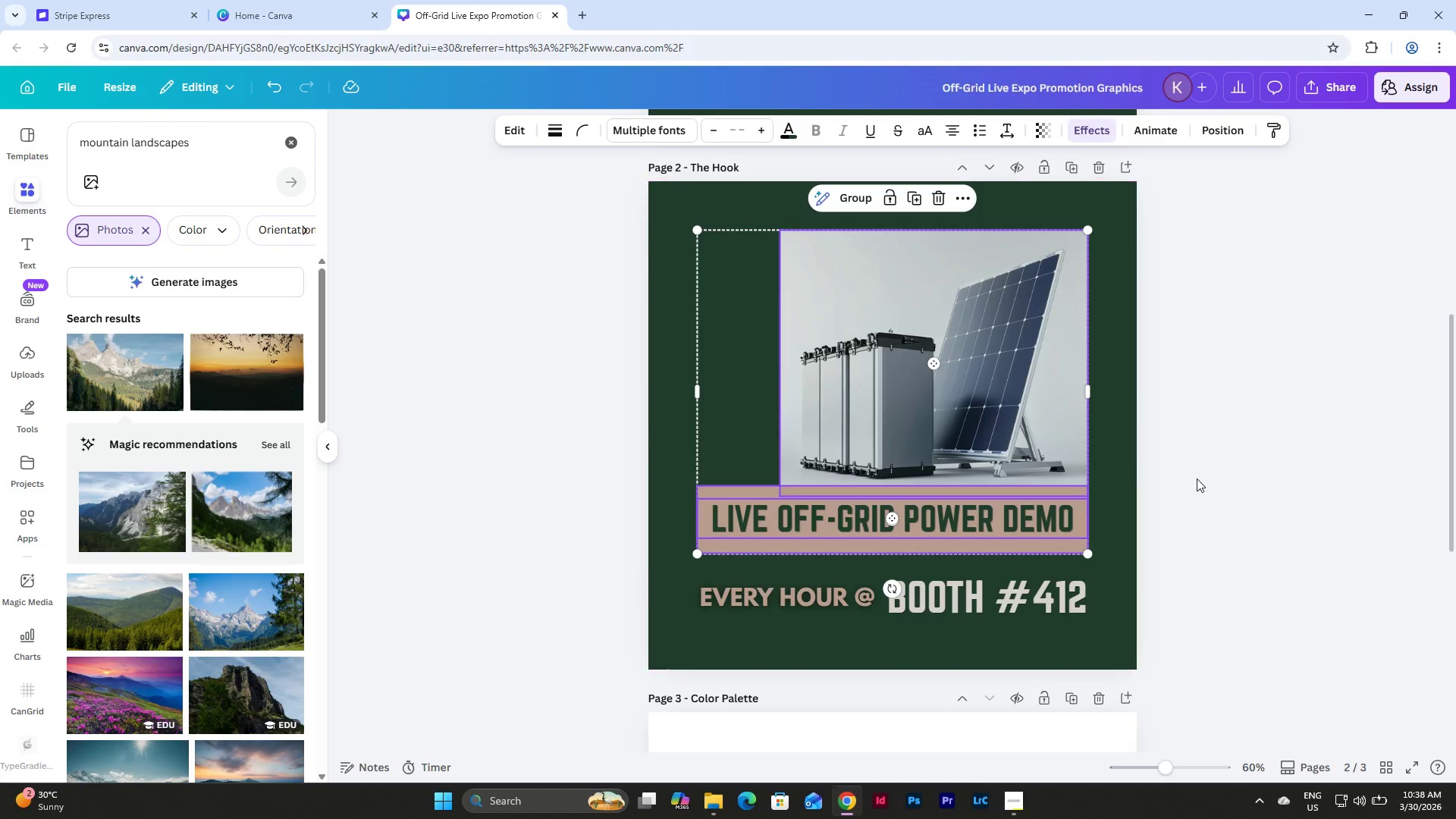 
left_click([1198, 479])
 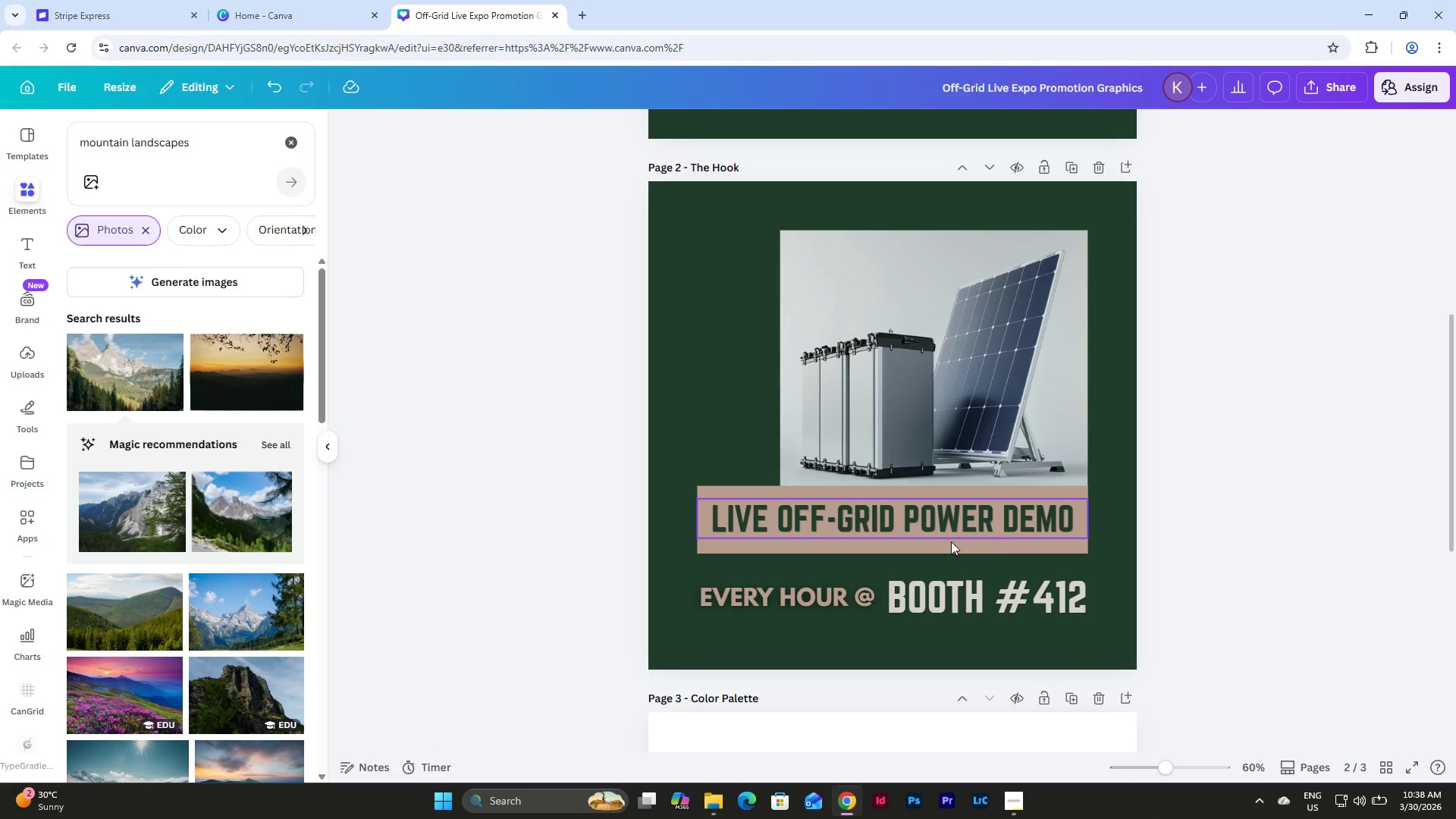 
left_click([936, 545])
 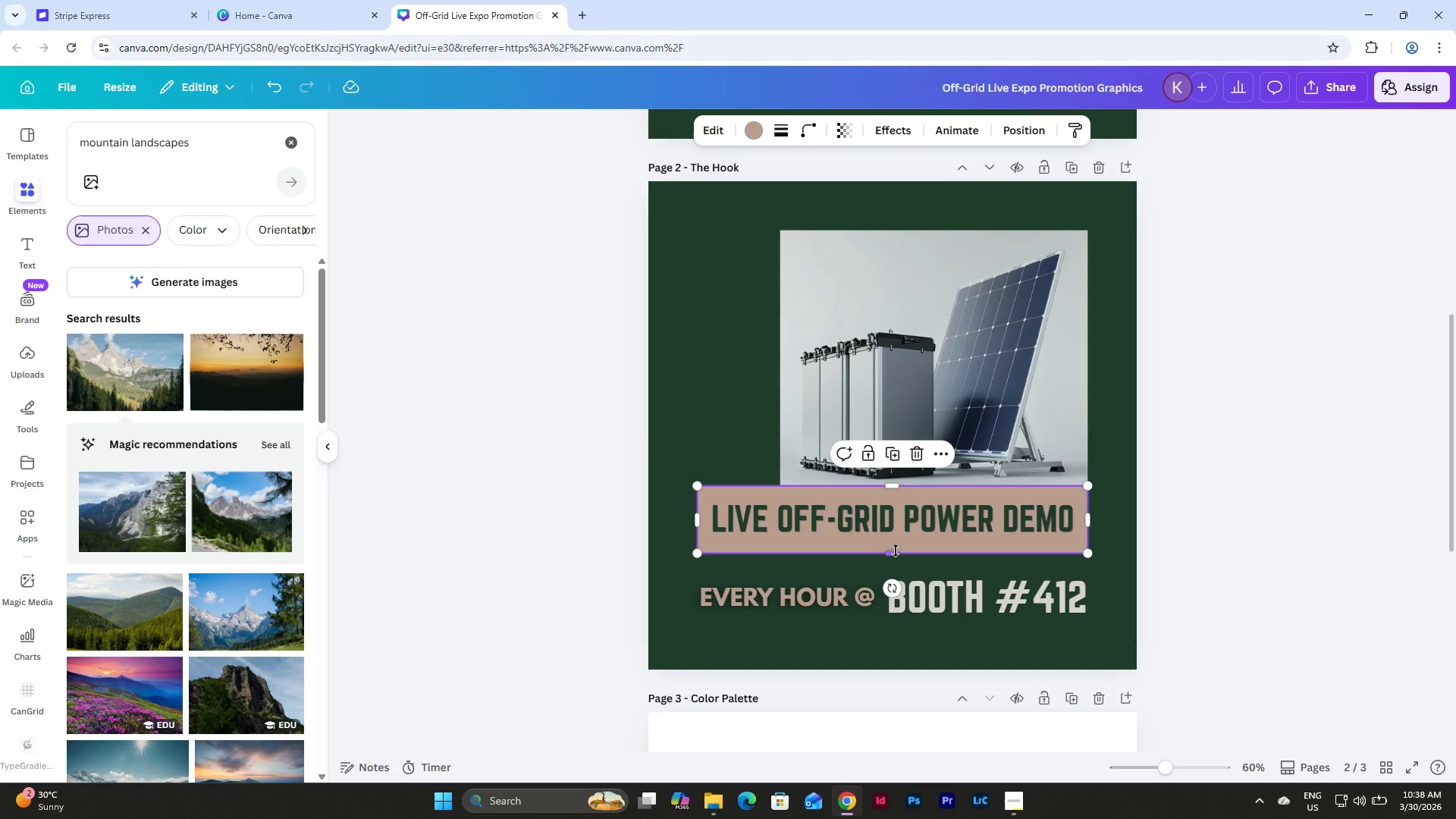 
left_click_drag(start_coordinate=[895, 554], to_coordinate=[895, 541])
 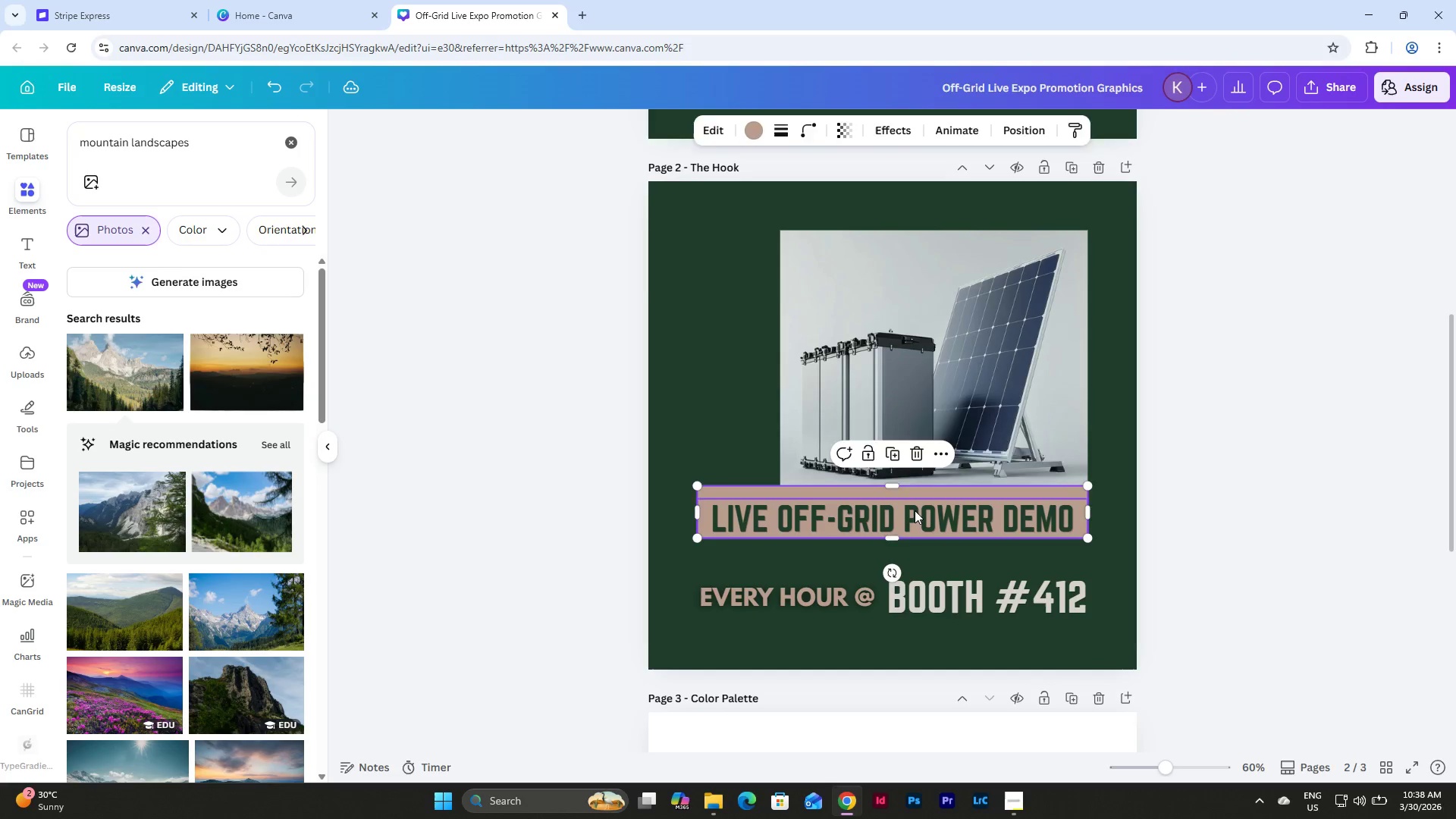 
left_click([915, 510])
 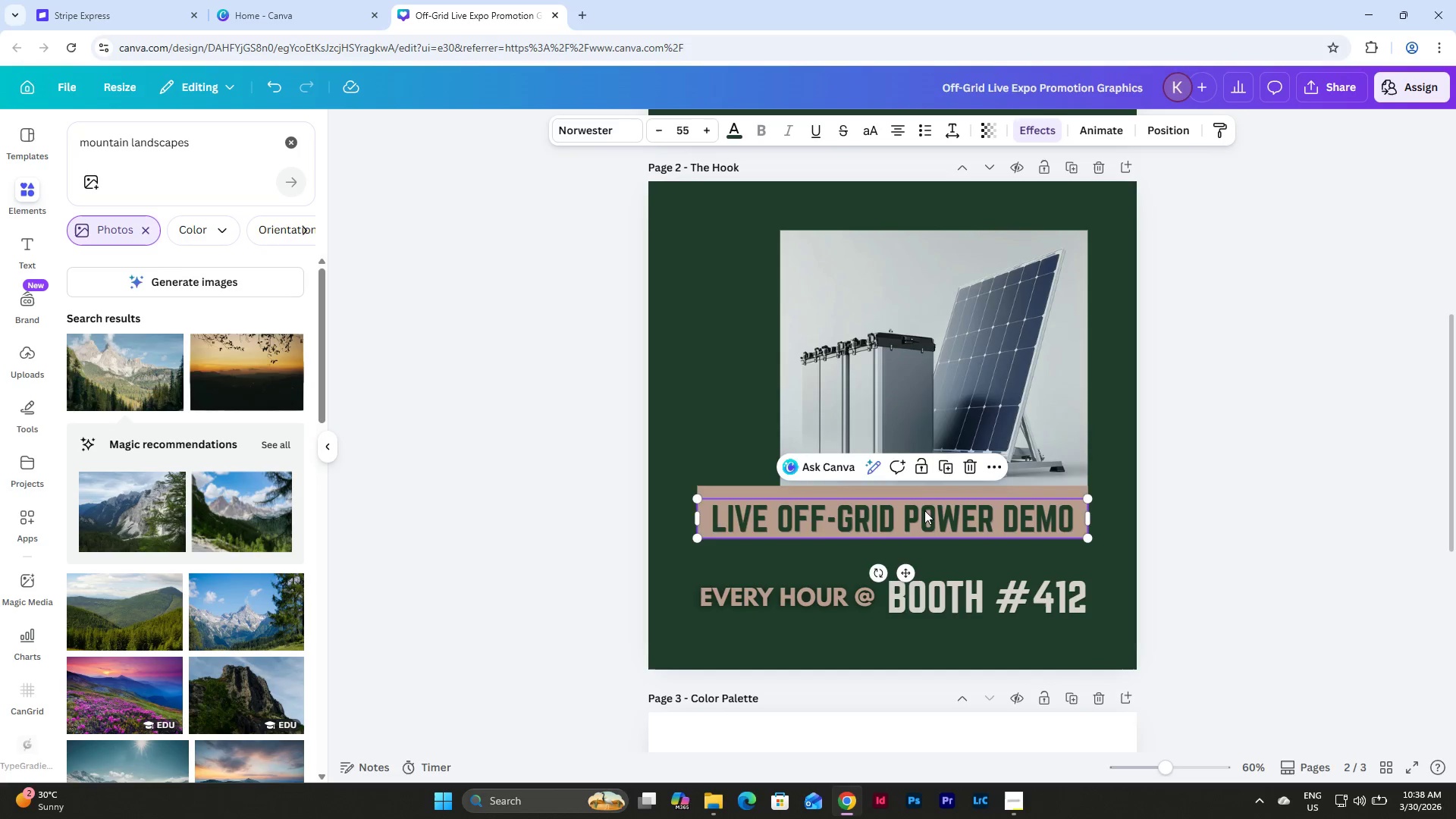 
left_click_drag(start_coordinate=[924, 510], to_coordinate=[925, 505])
 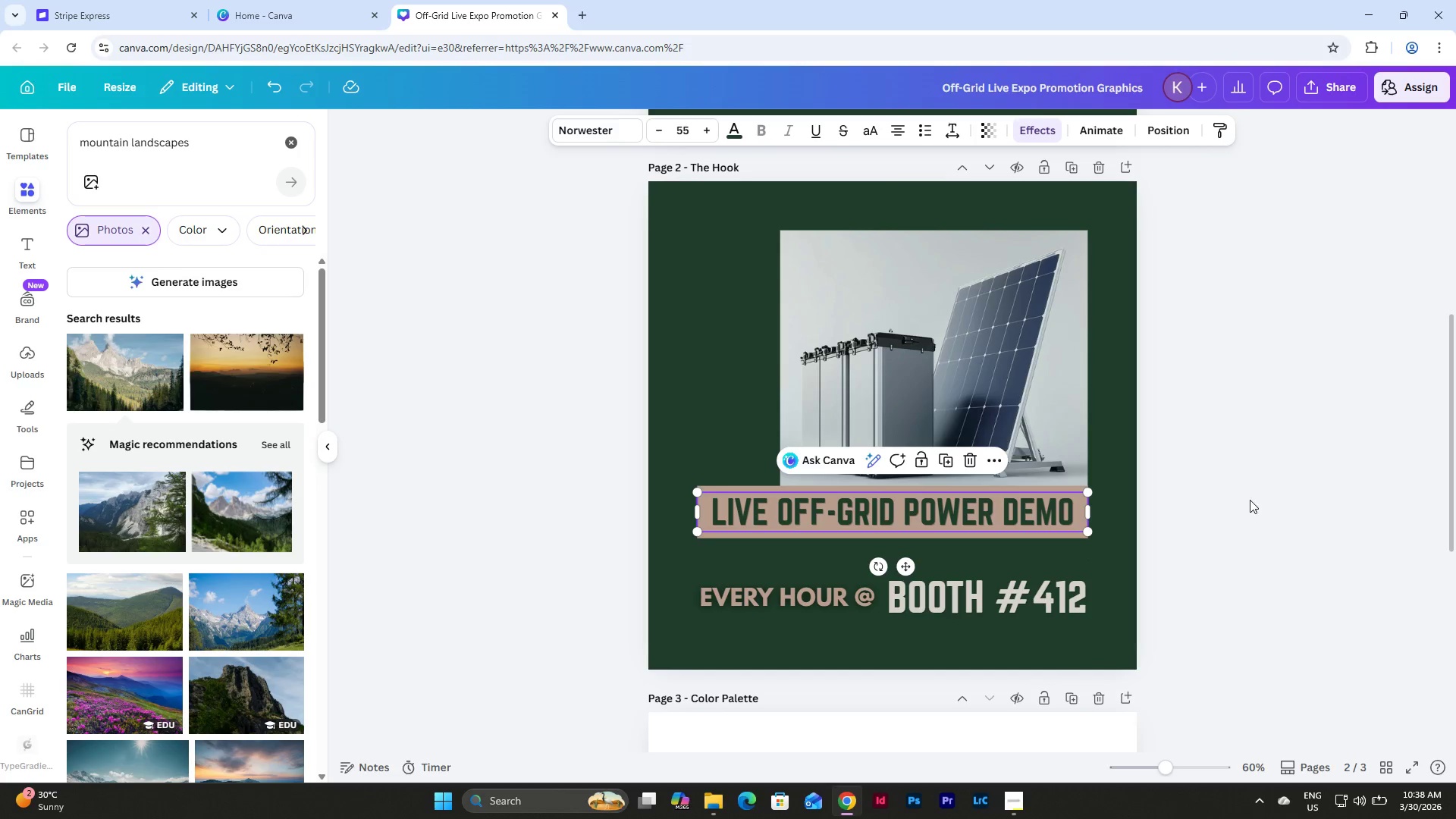 
left_click([1250, 497])
 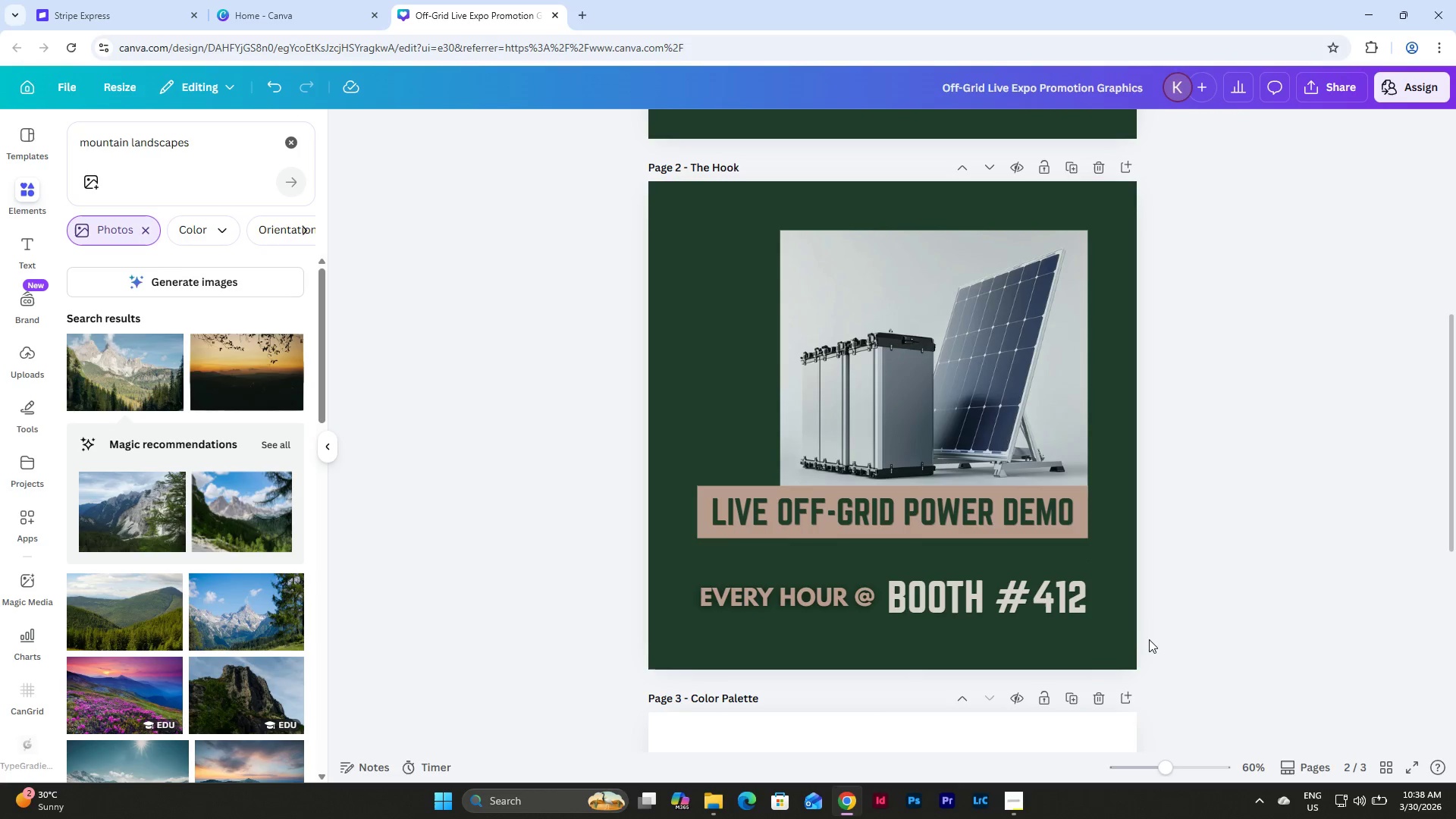 
left_click_drag(start_coordinate=[1147, 643], to_coordinate=[646, 543])
 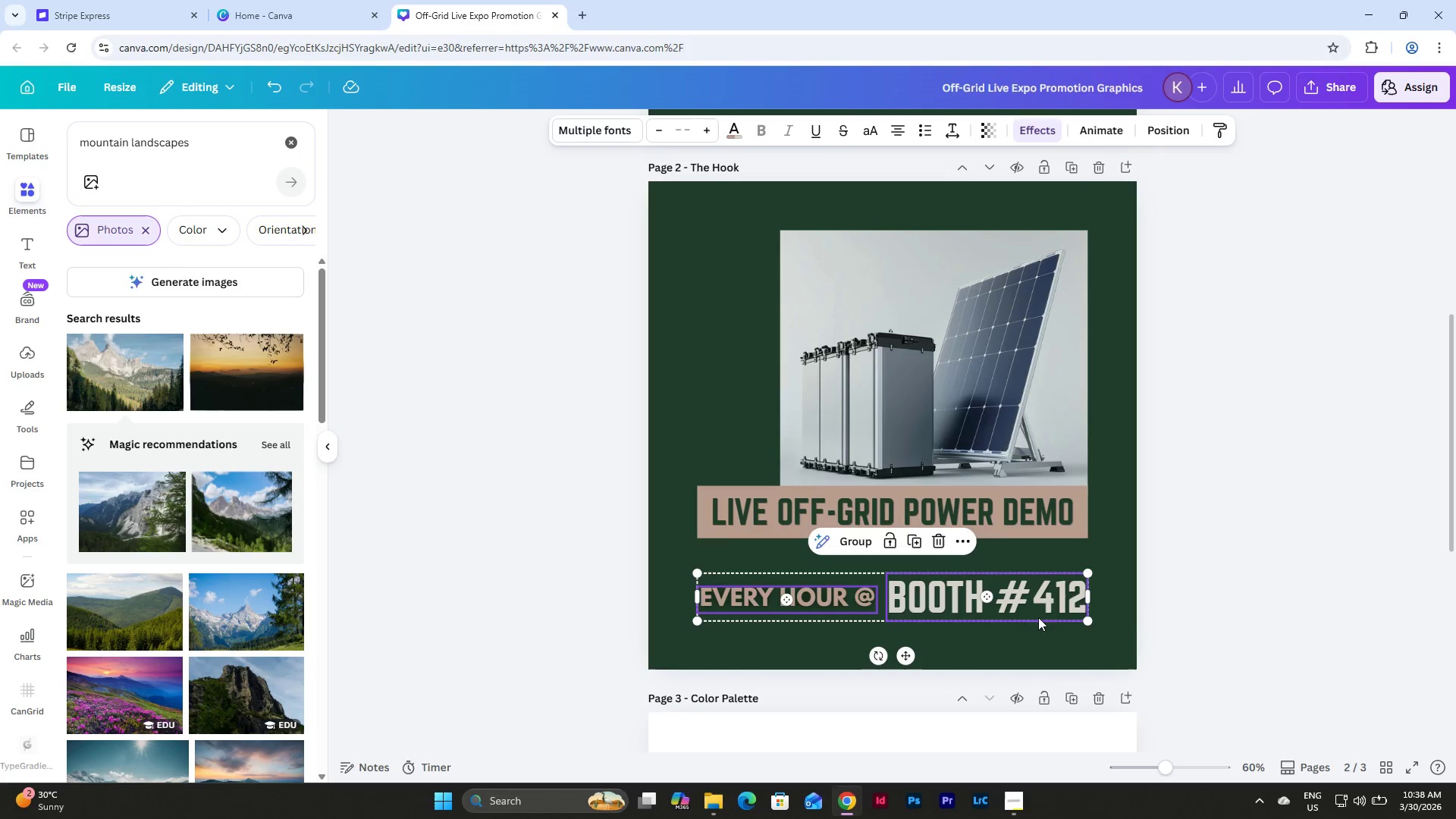 
left_click_drag(start_coordinate=[1034, 600], to_coordinate=[1034, 577])
 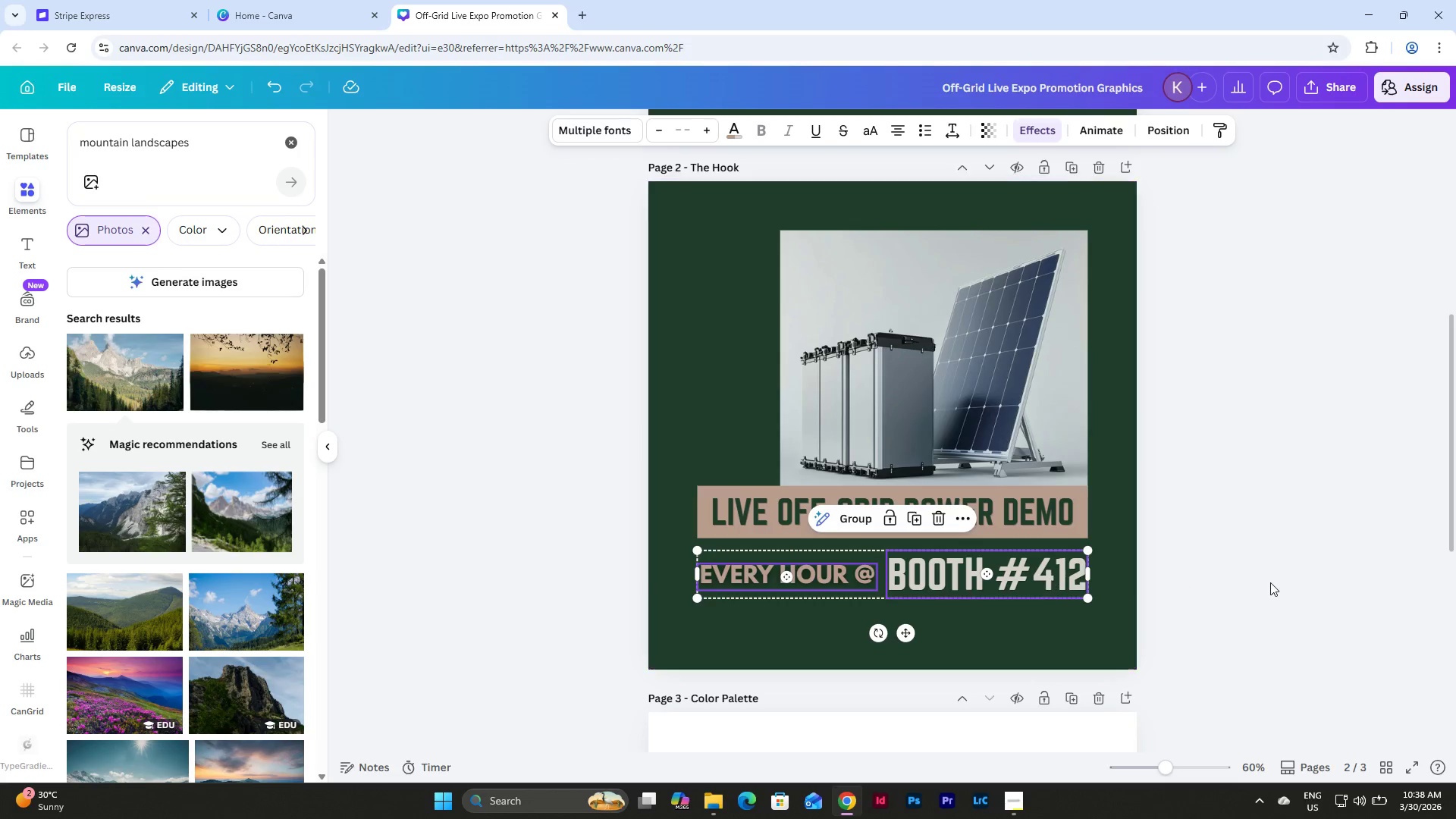 
left_click([1270, 582])
 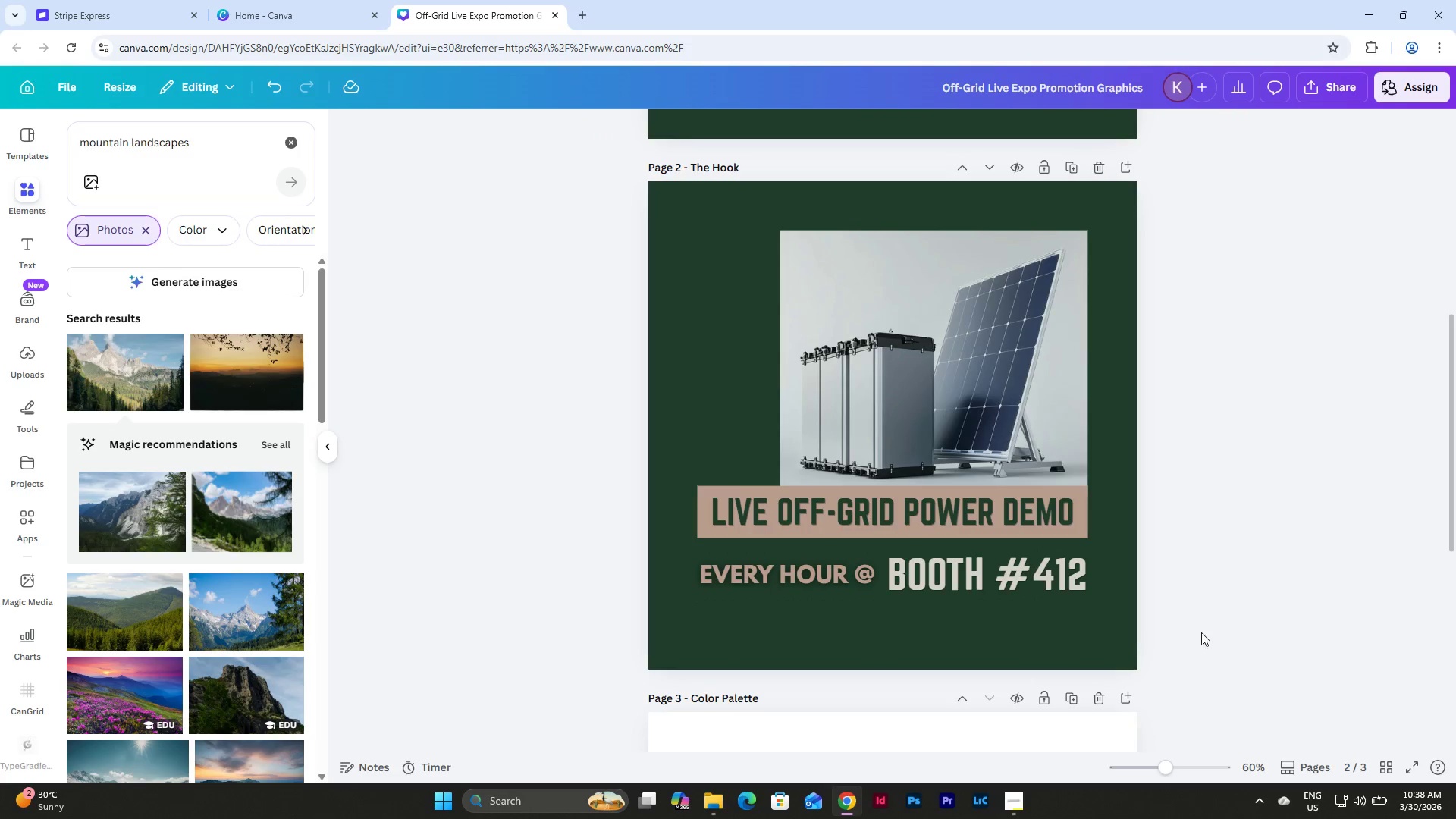 
left_click_drag(start_coordinate=[1201, 632], to_coordinate=[595, 217])
 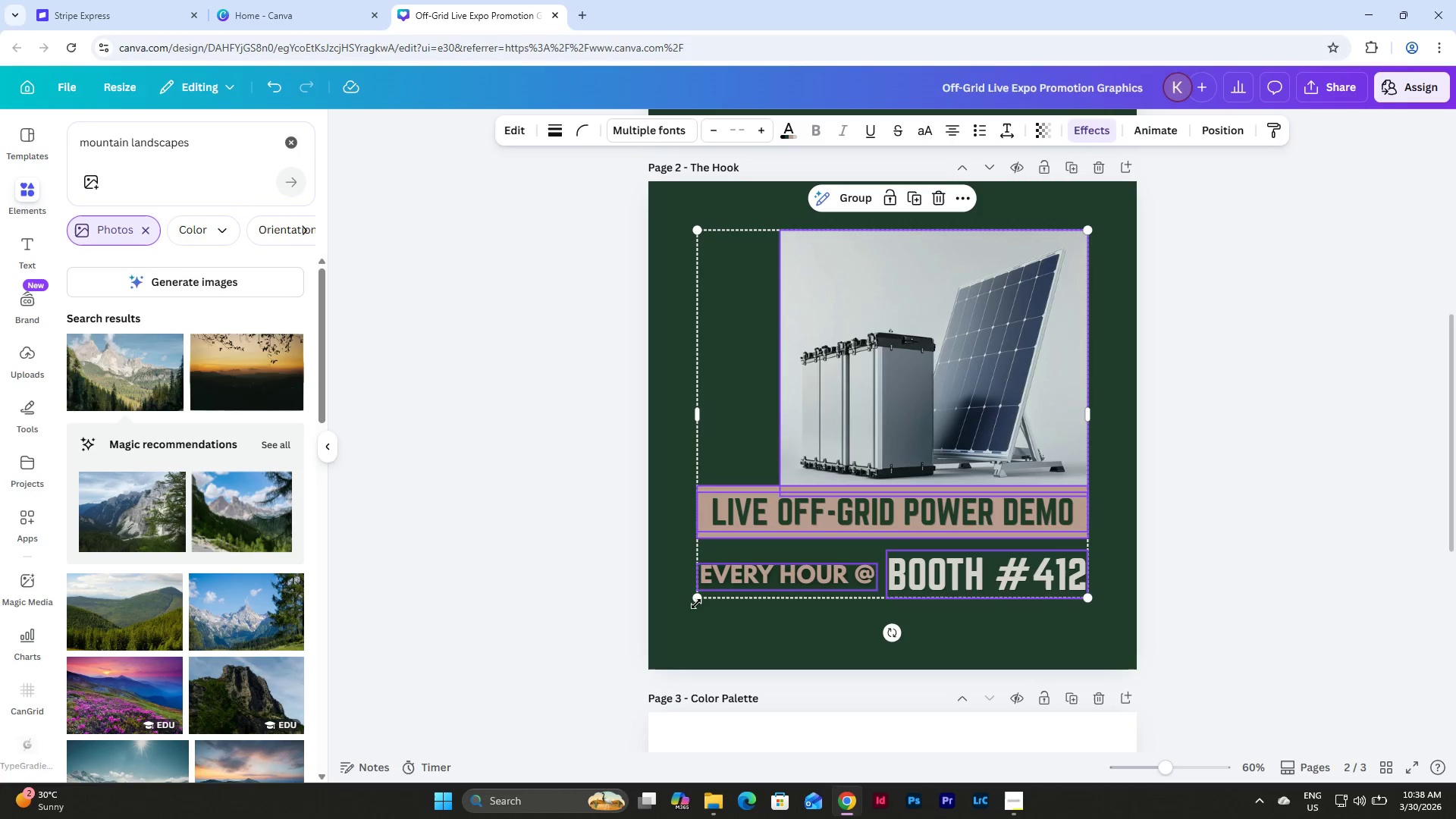 
left_click([1229, 591])
 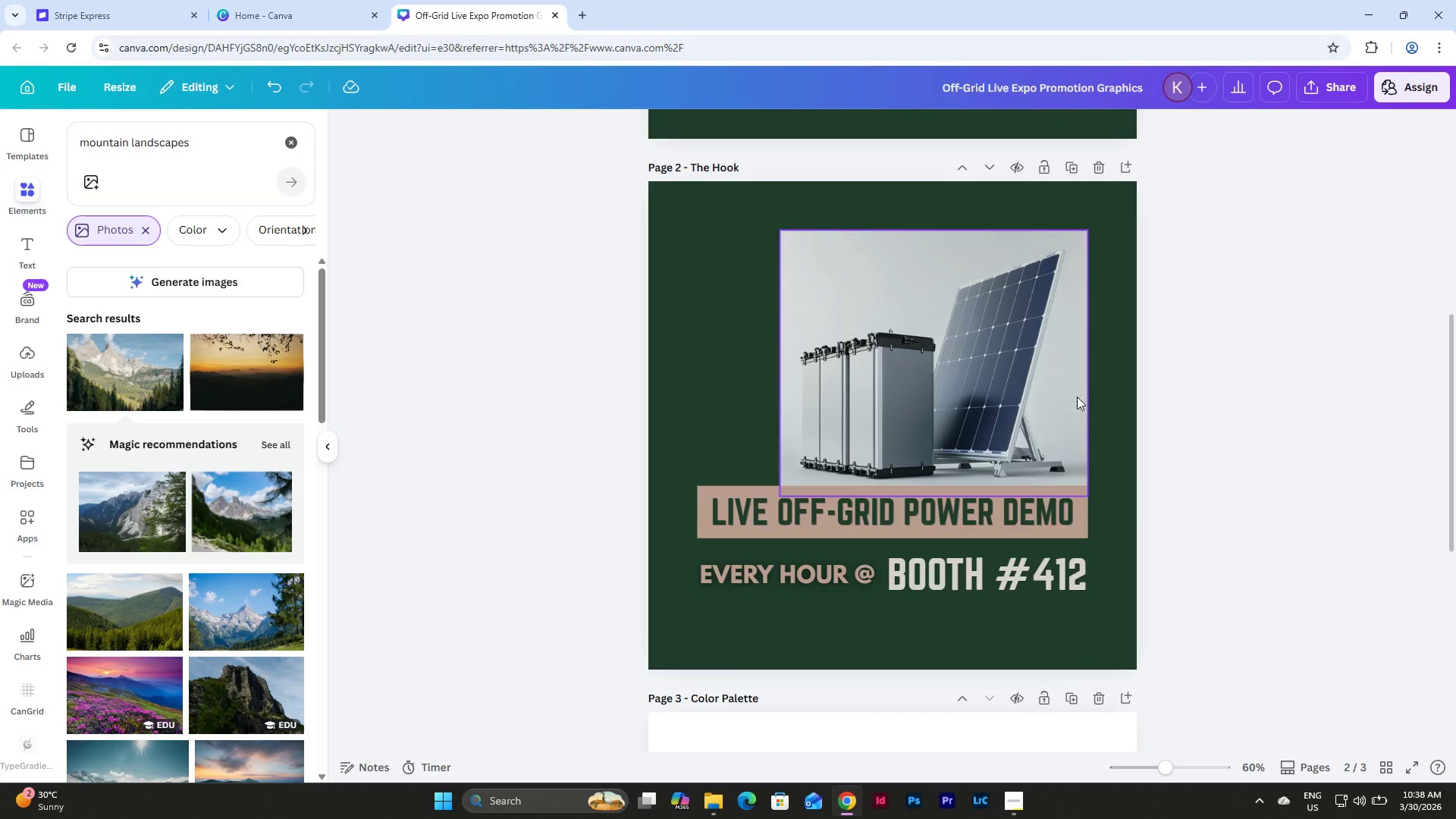 
wait(6.12)
 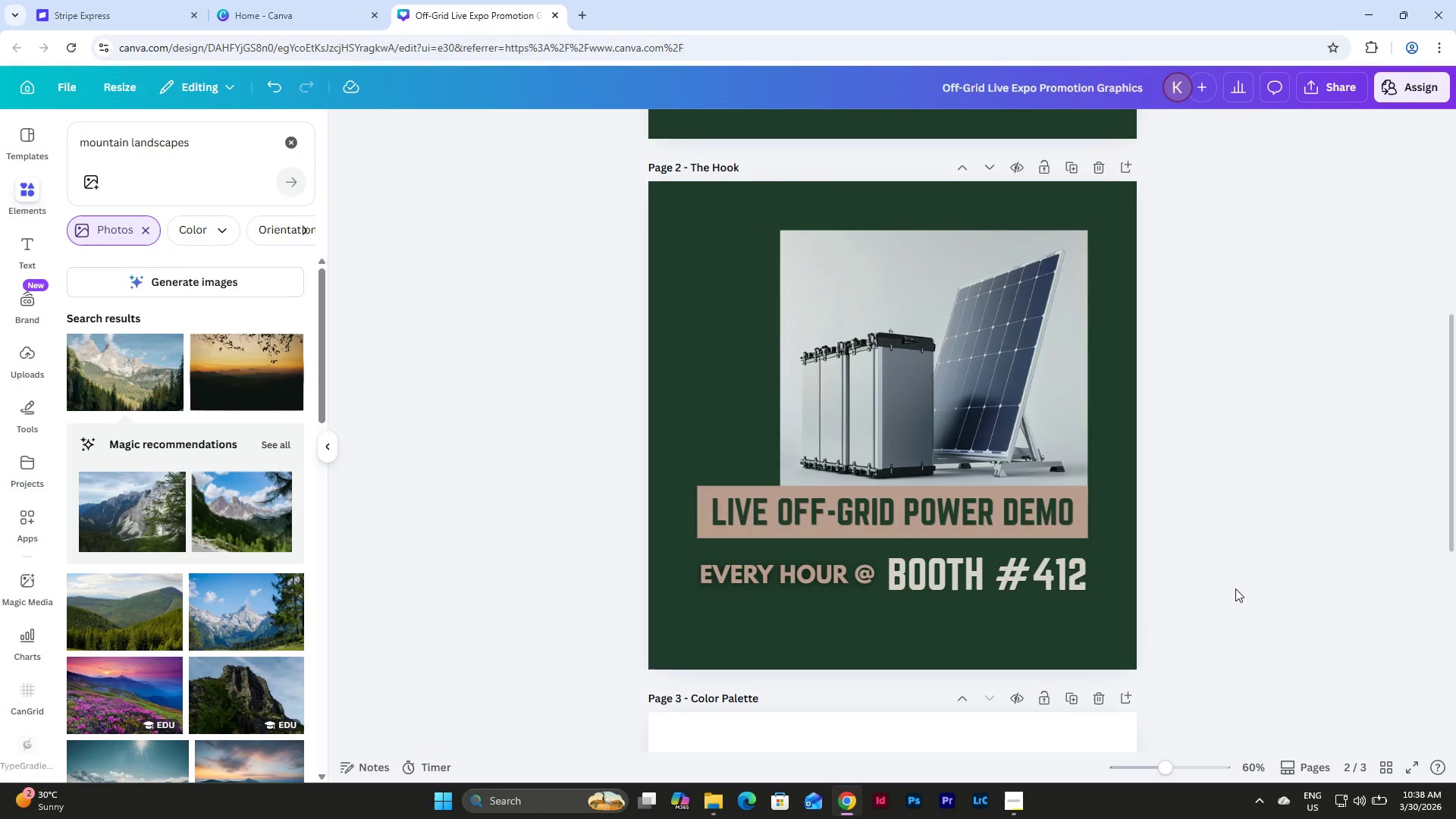 
double_click([1214, 340])
 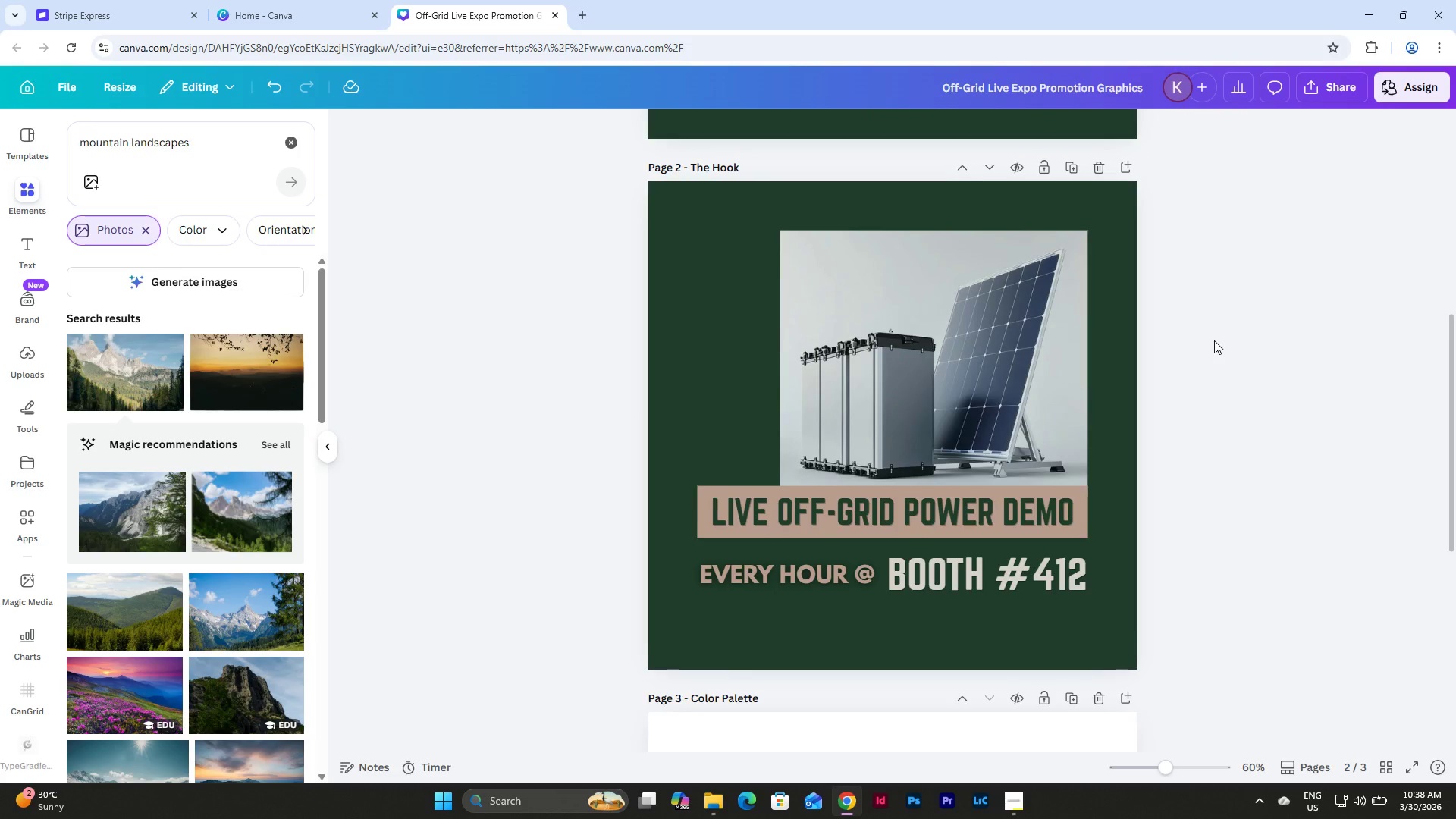 
scroll: coordinate [1214, 340], scroll_direction: none, amount: 0.0
 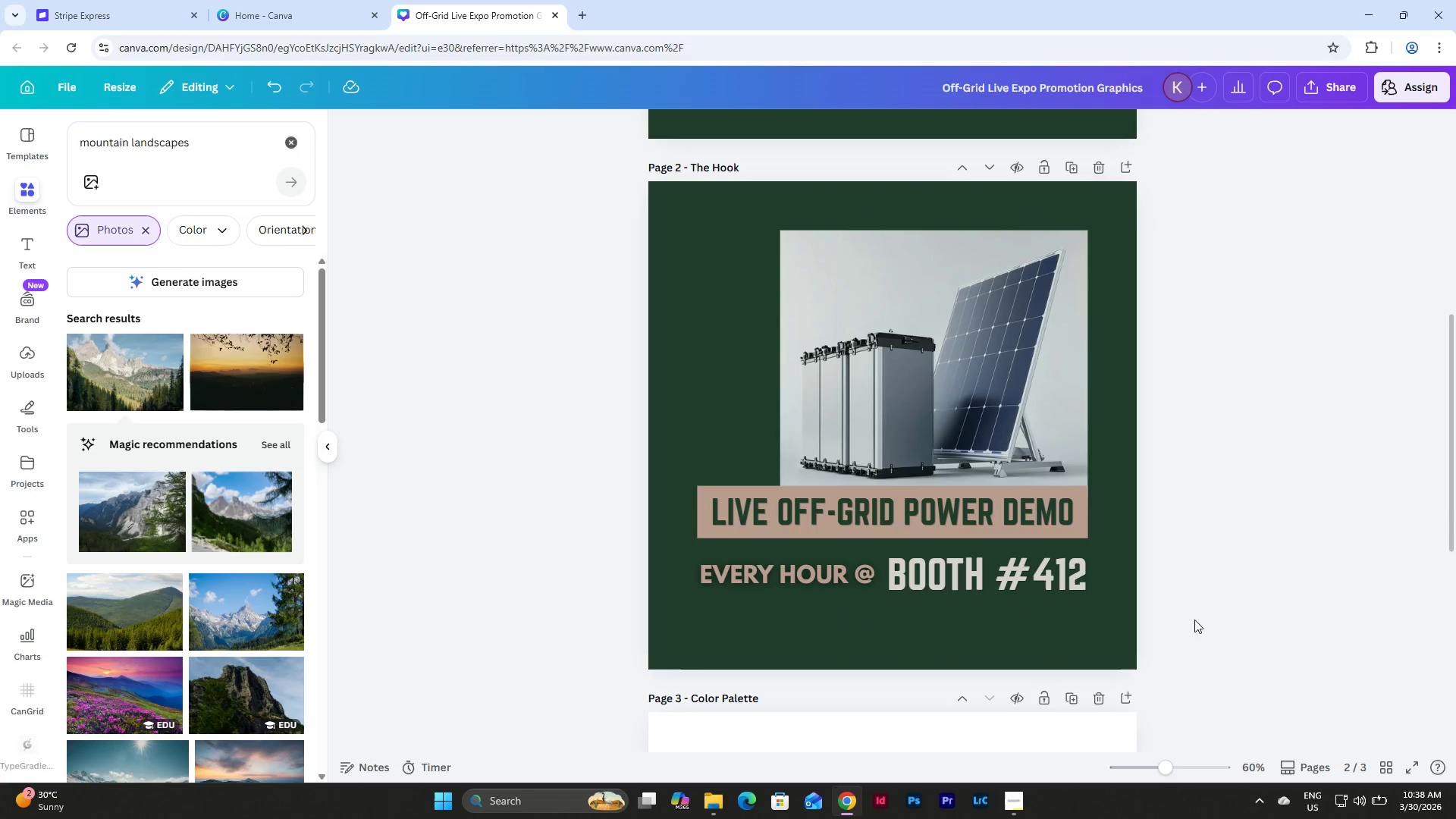 
left_click_drag(start_coordinate=[1184, 619], to_coordinate=[514, 259])
 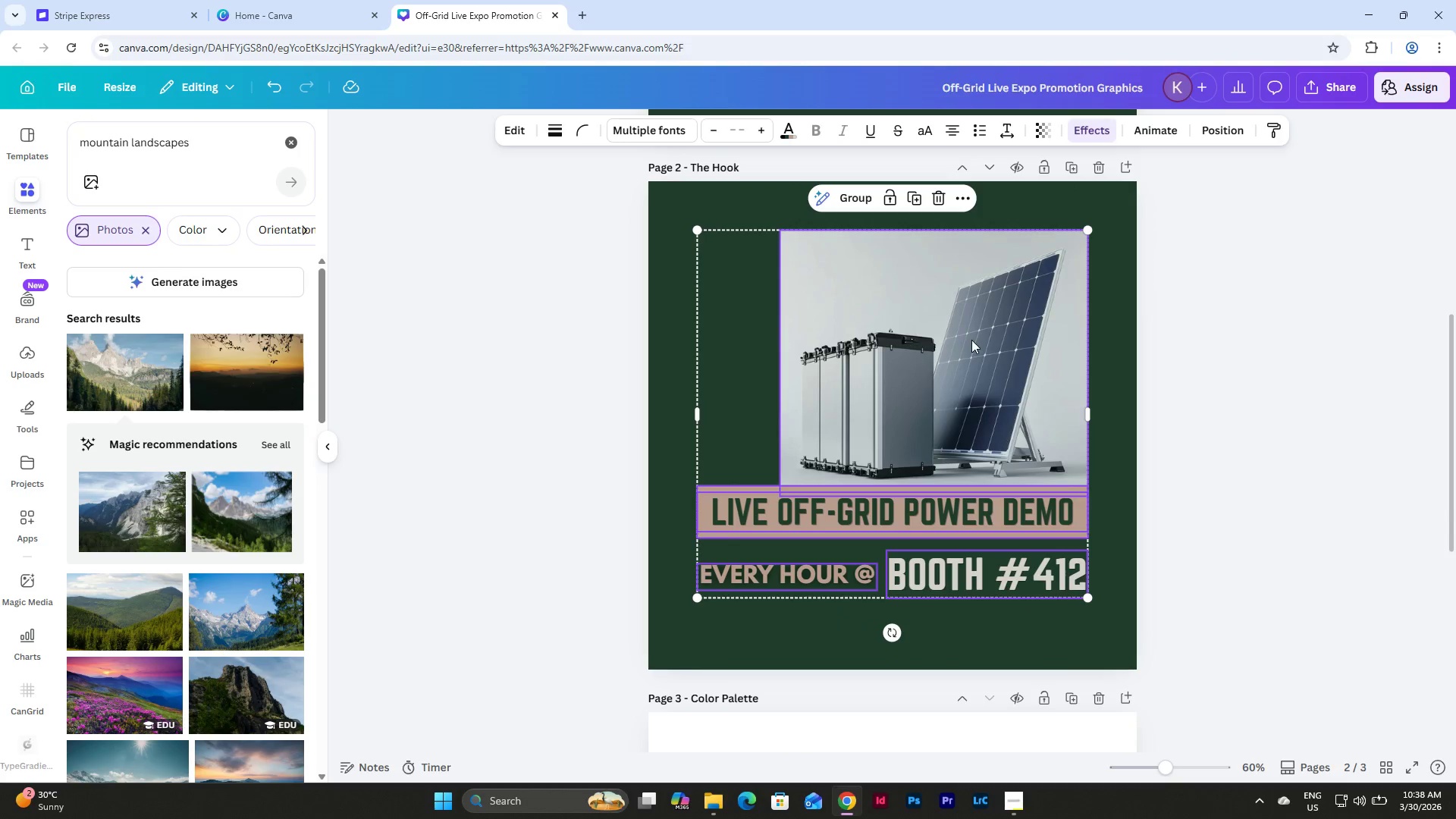 
left_click_drag(start_coordinate=[976, 336], to_coordinate=[975, 346])
 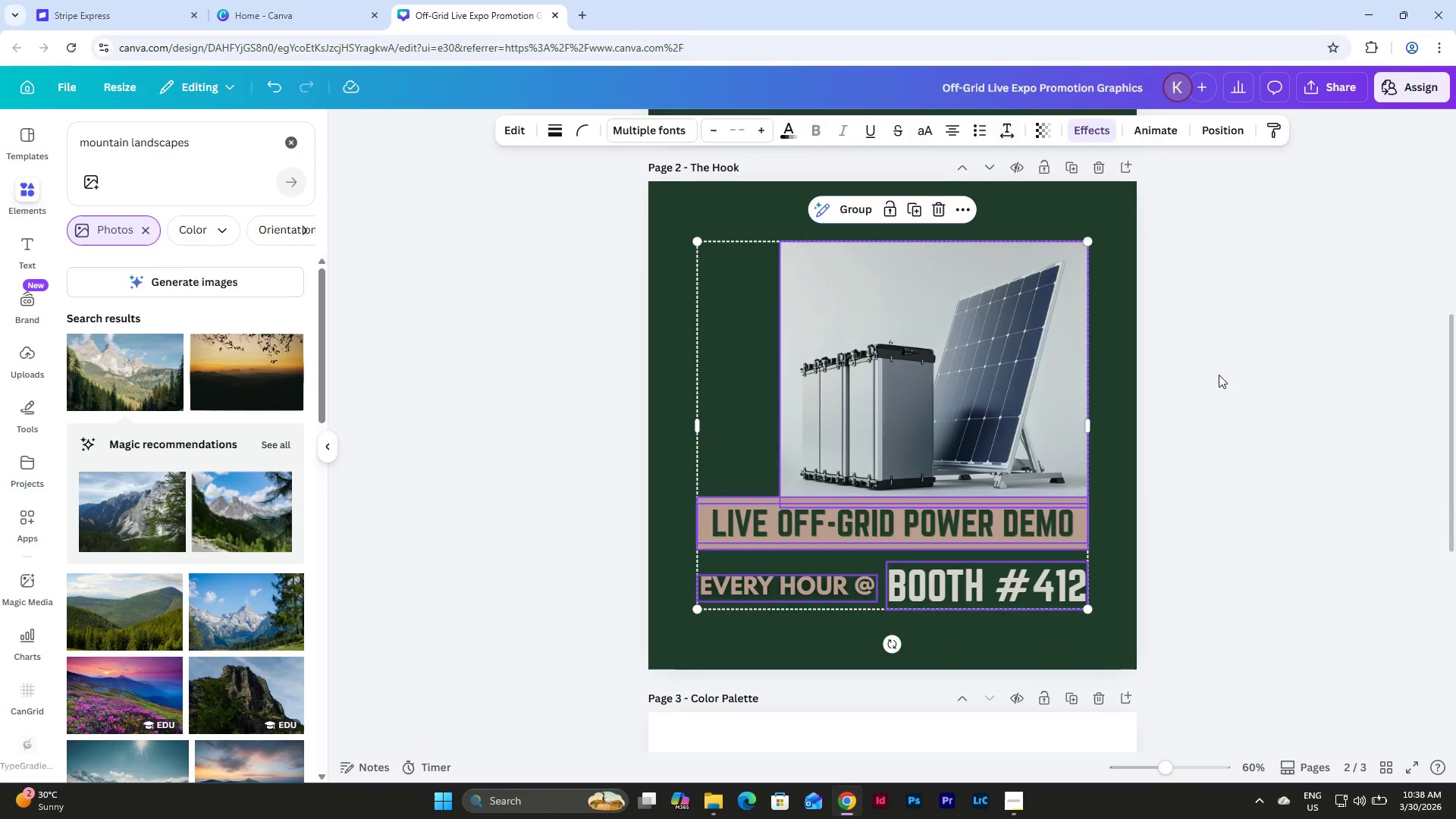 
left_click([1219, 375])
 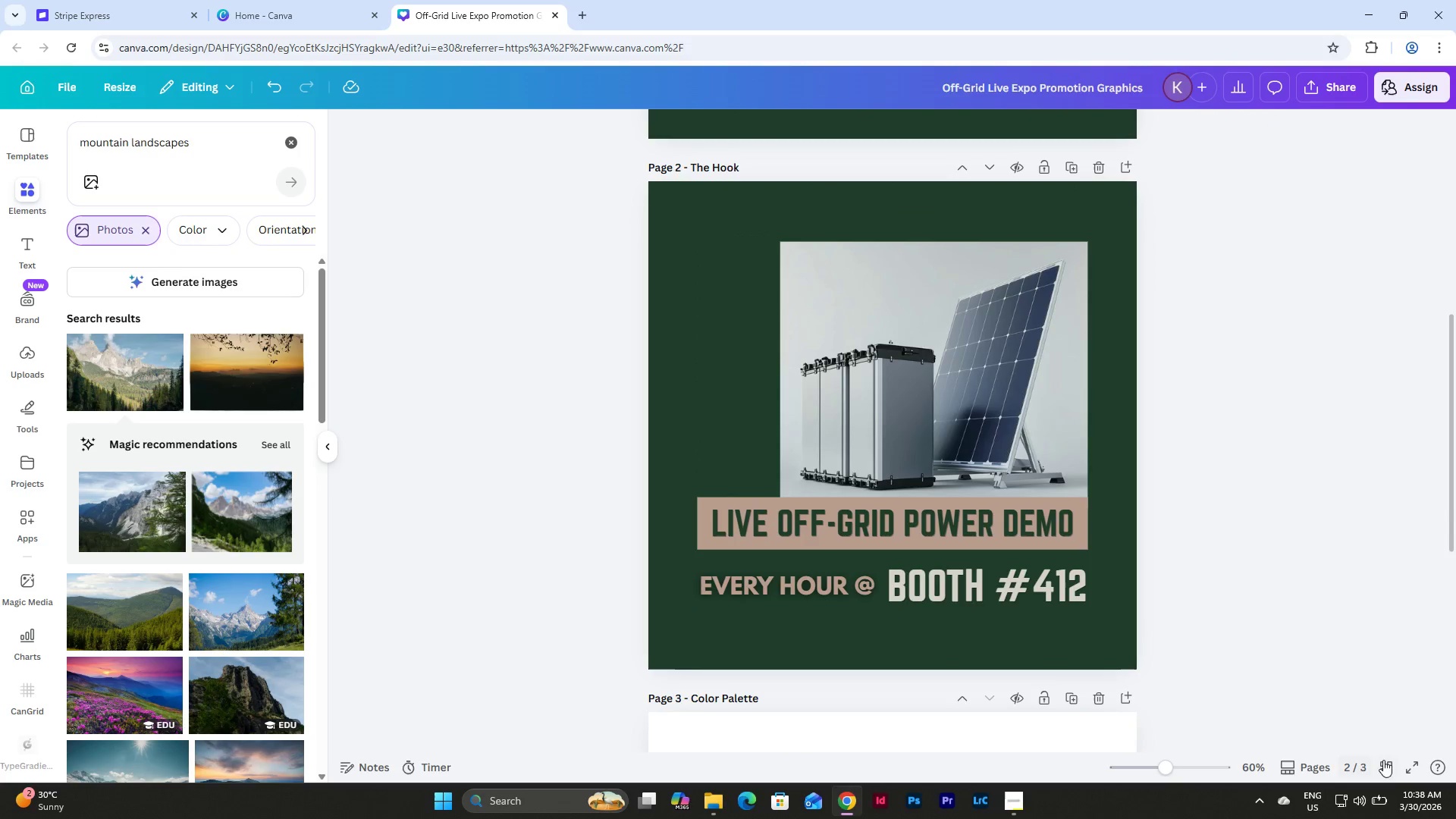 
left_click([1392, 761])
 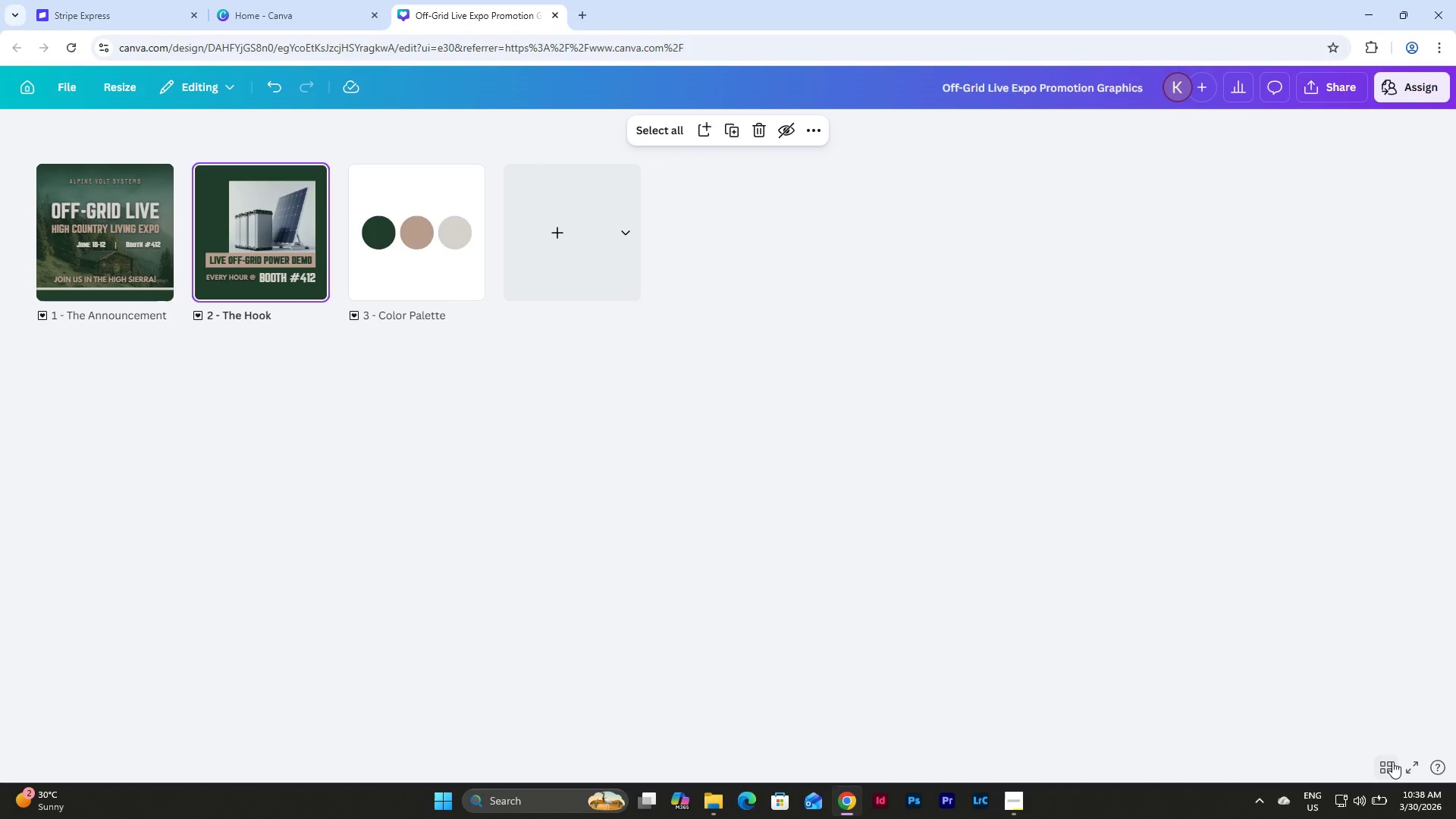 
left_click([1392, 761])
 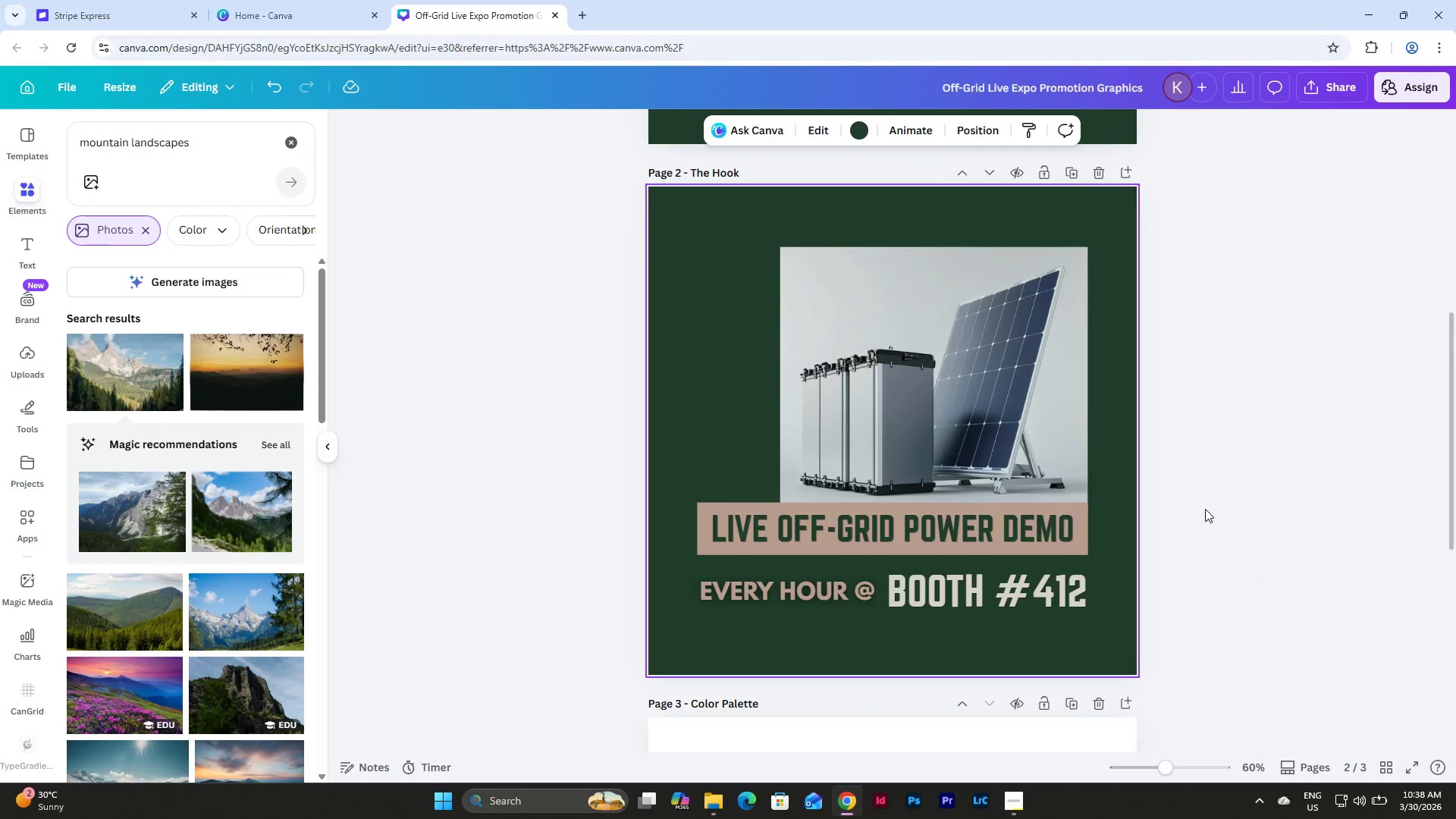 
scroll: coordinate [1205, 509], scroll_direction: down, amount: 1.0
 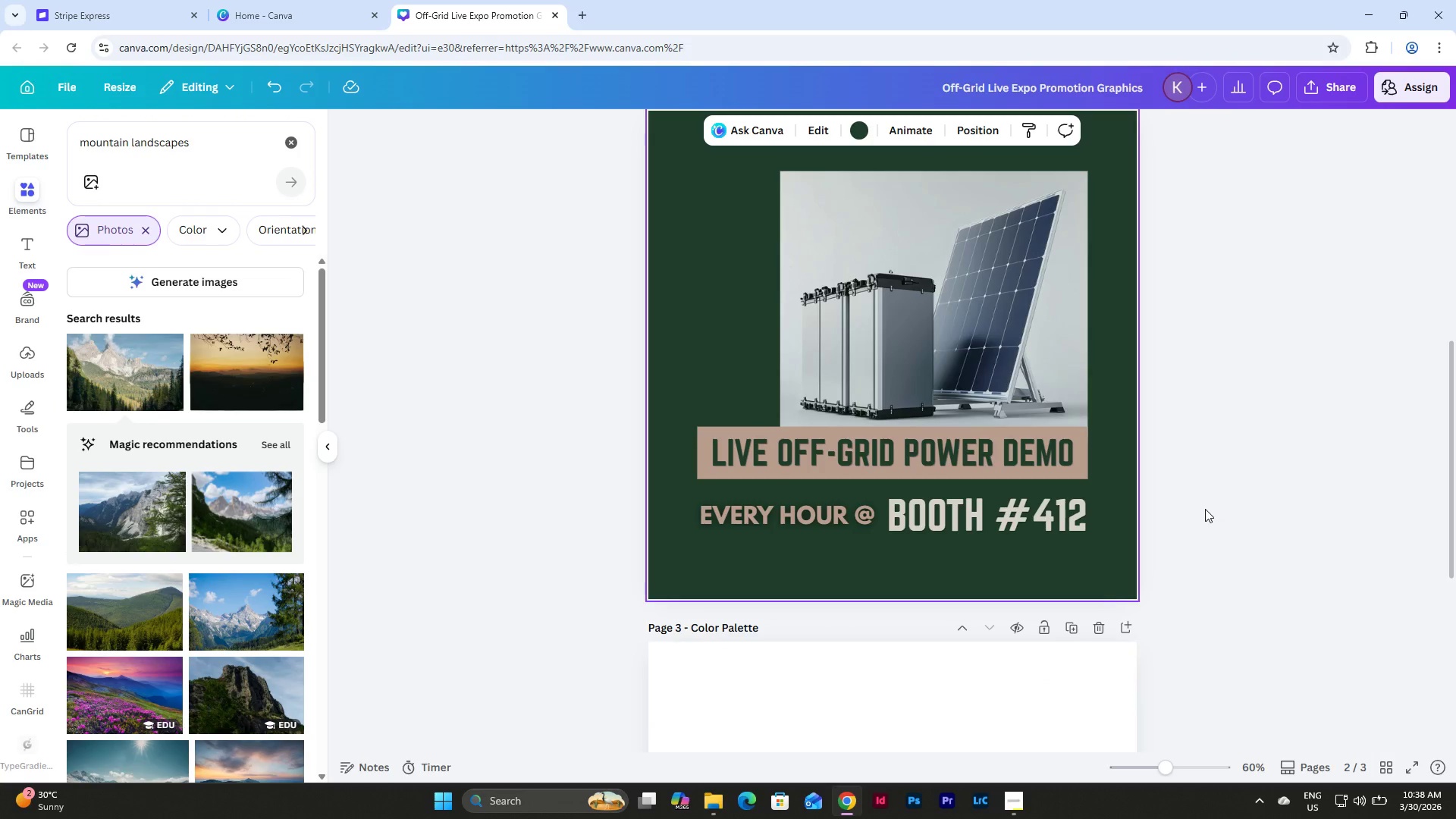 
scroll: coordinate [1205, 509], scroll_direction: up, amount: 2.0
 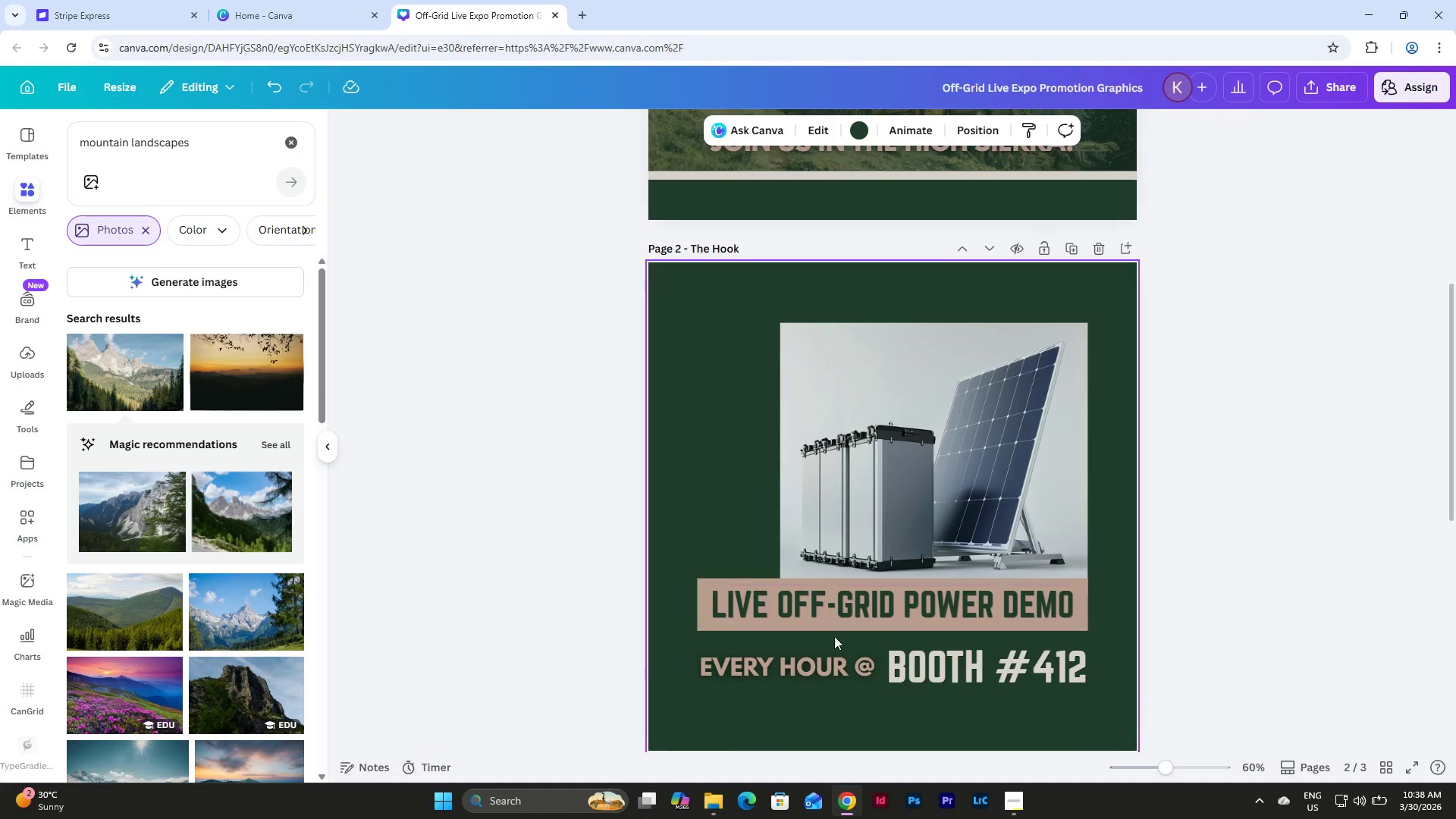 
left_click([766, 654])
 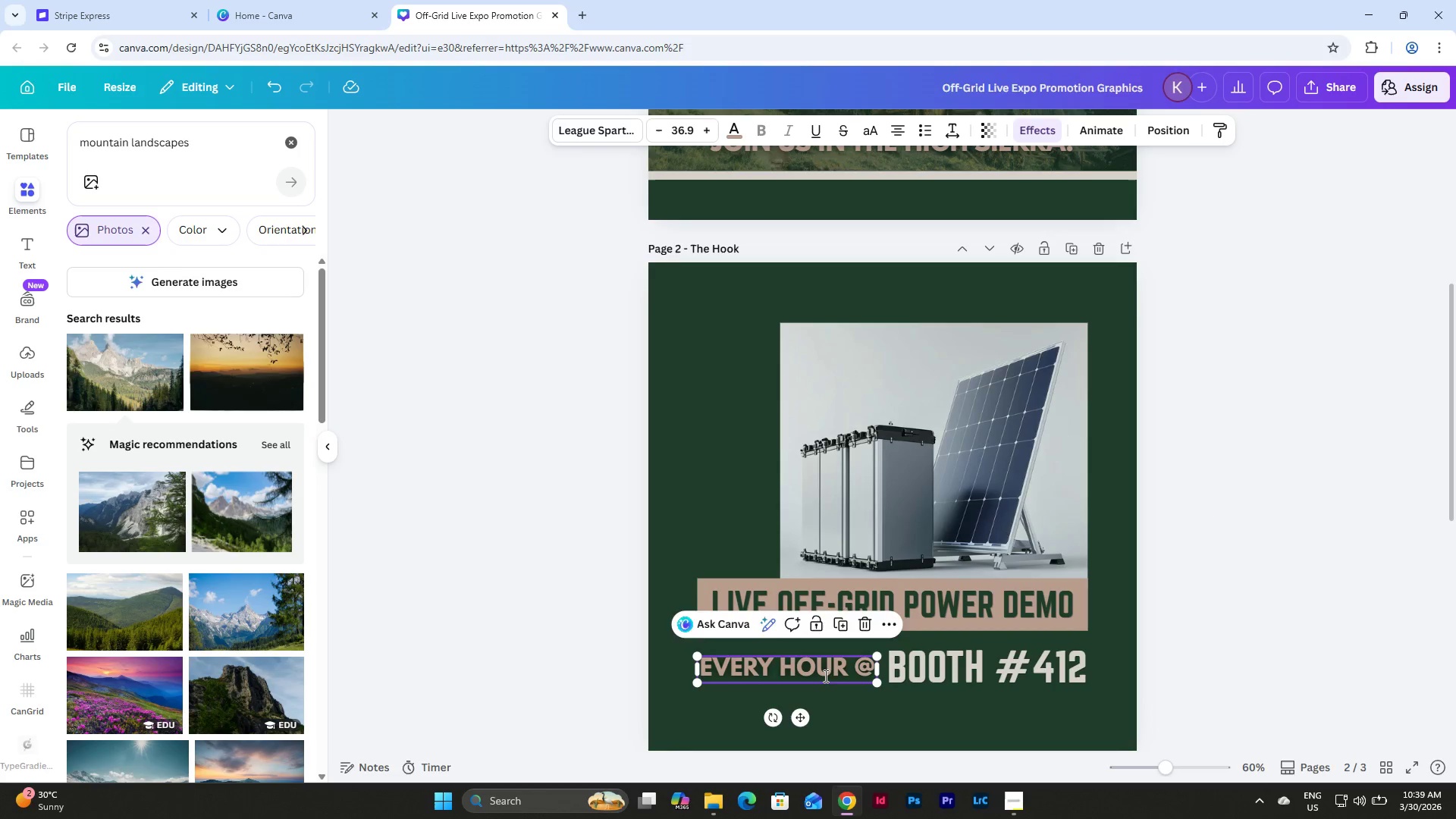 
left_click_drag(start_coordinate=[847, 668], to_coordinate=[695, 669])
 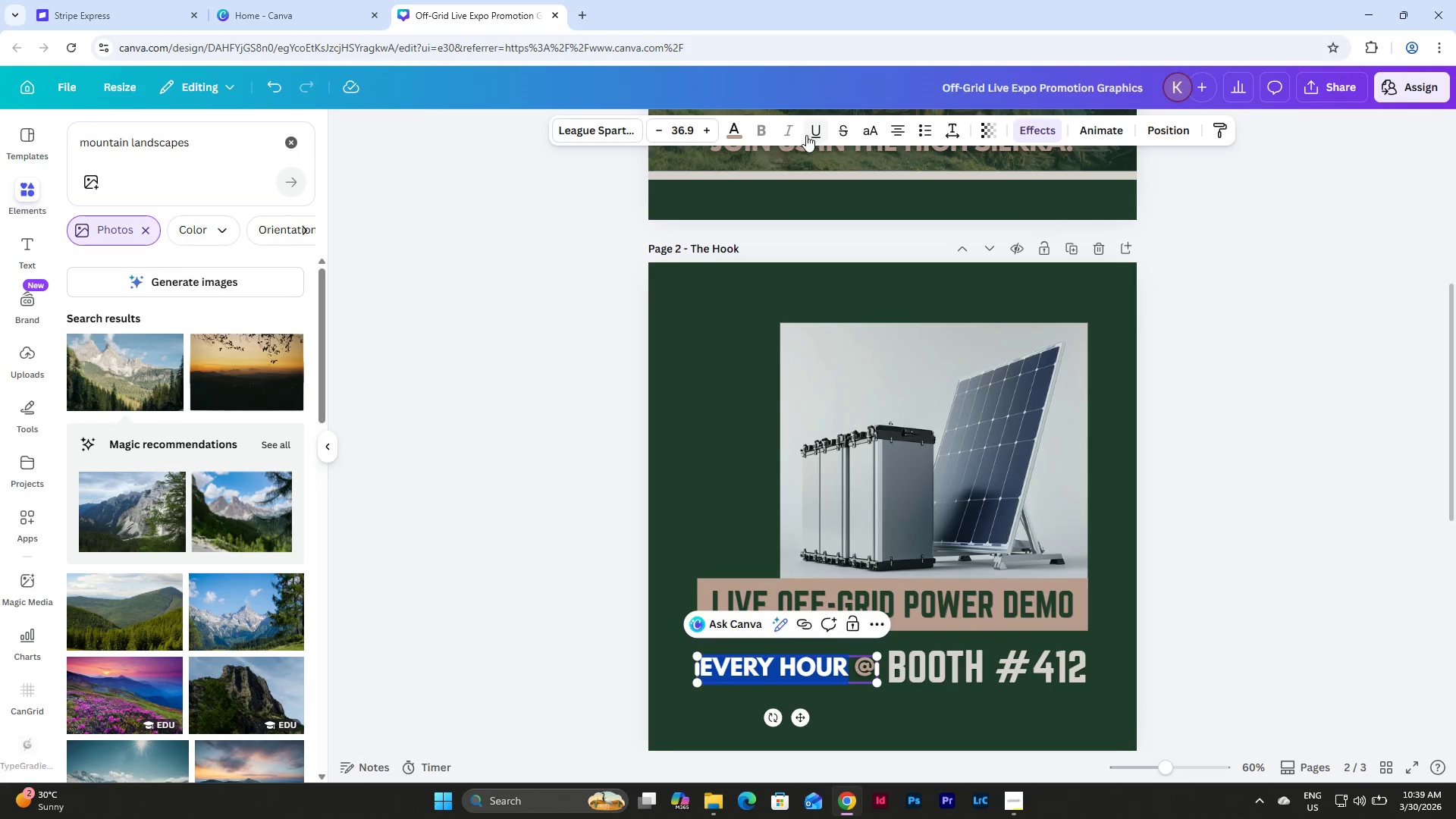 
left_click([811, 131])
 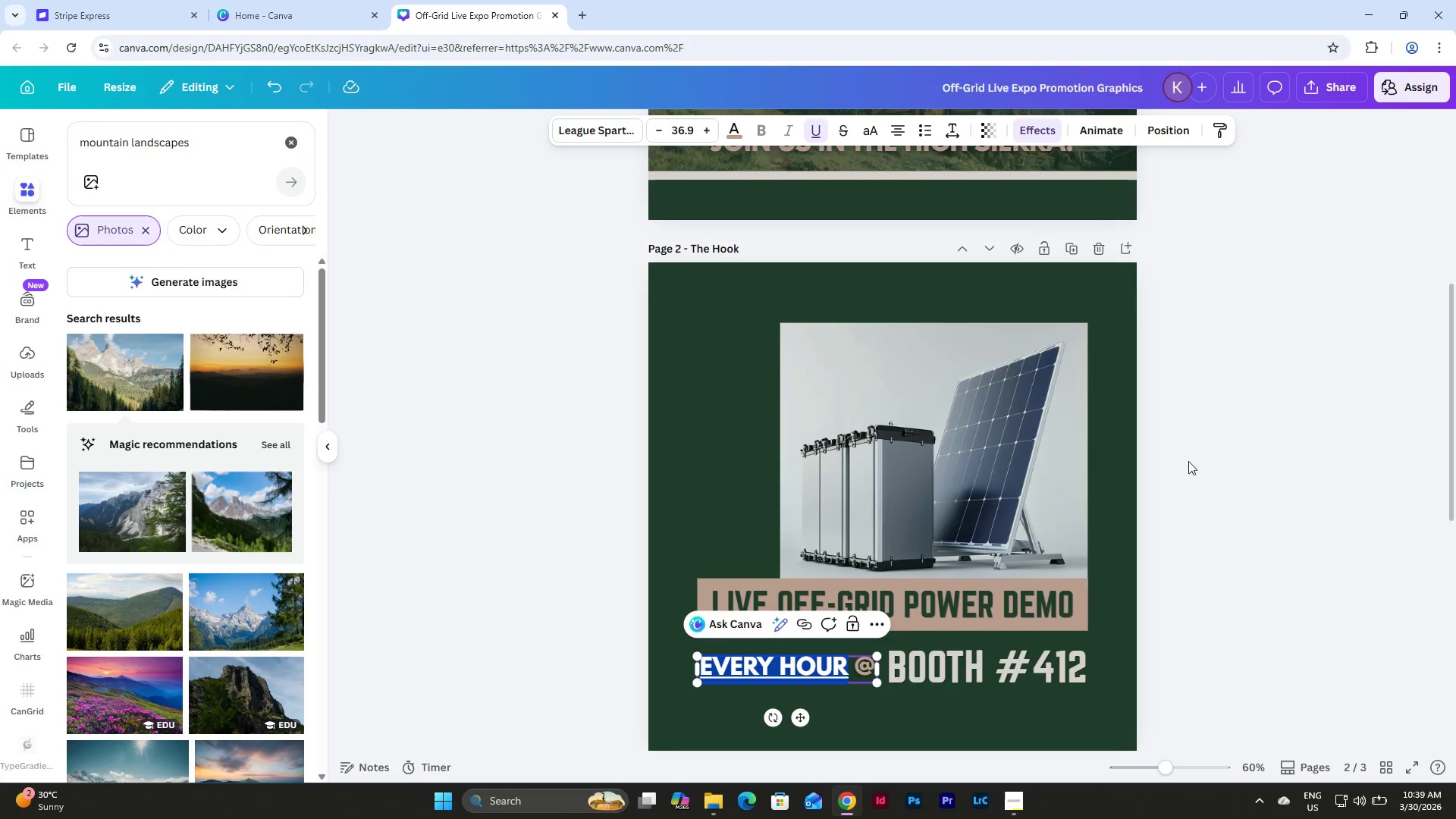 
left_click([1249, 485])
 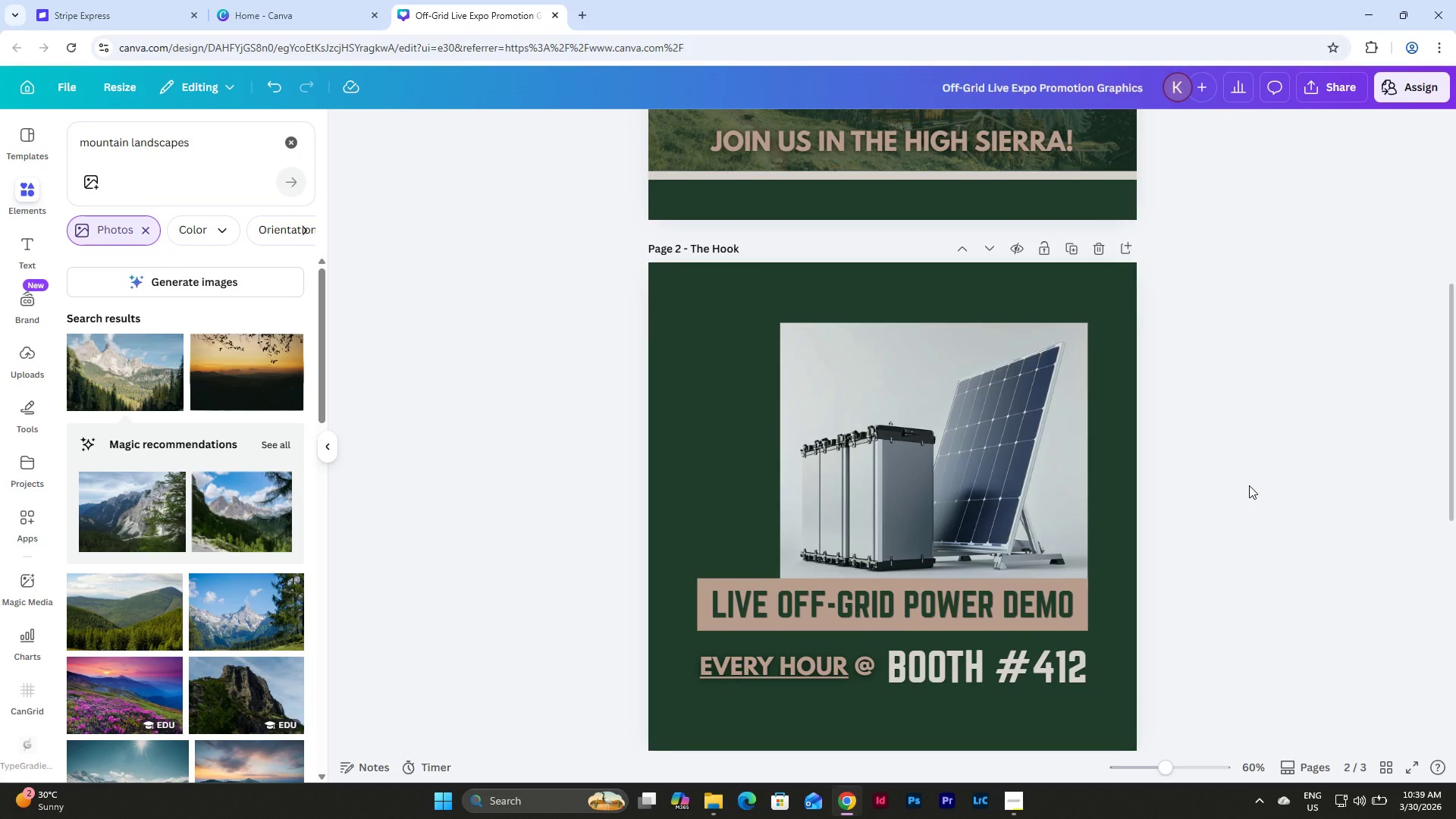 
scroll: coordinate [1249, 485], scroll_direction: down, amount: 2.0
 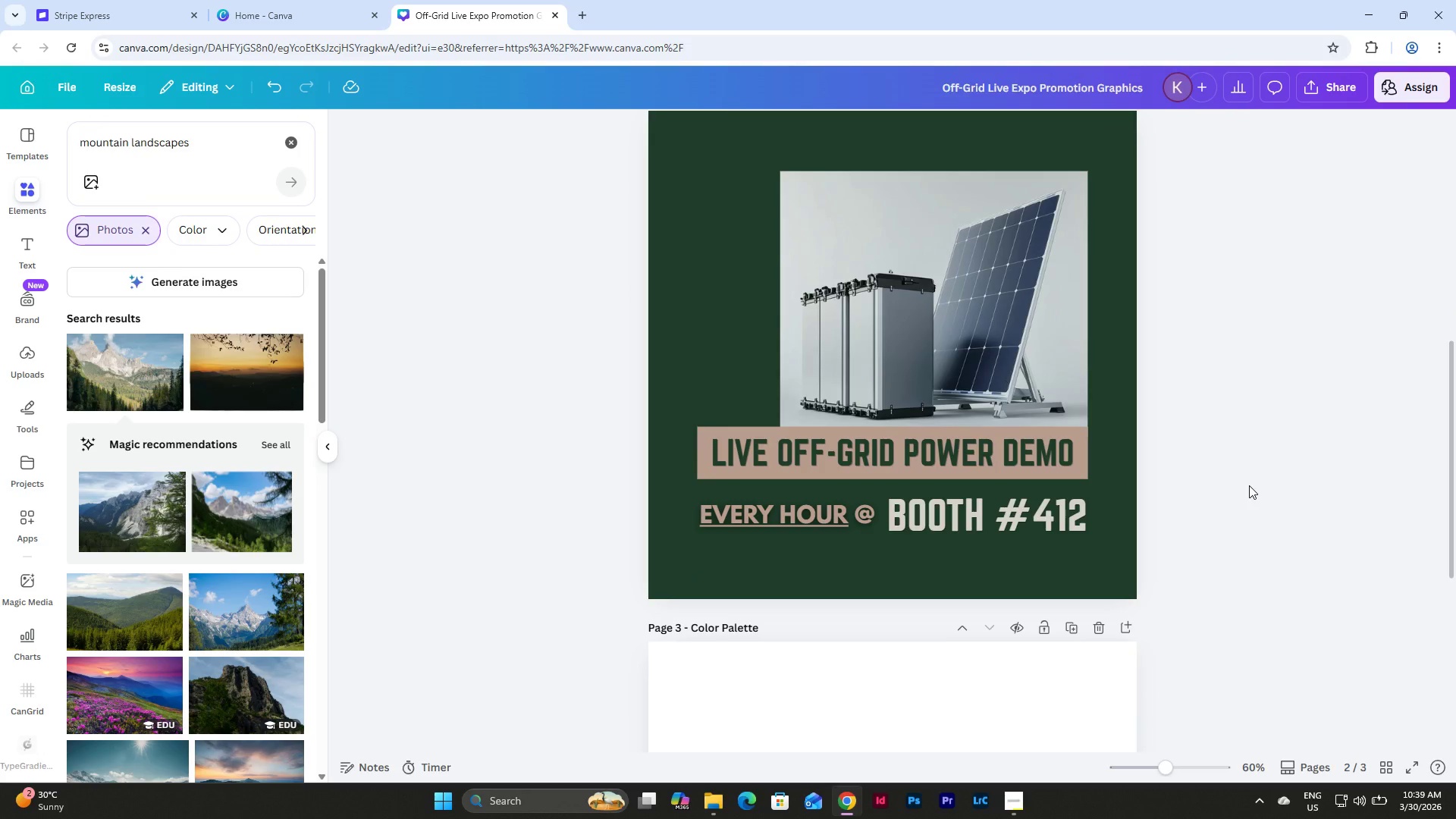 
scroll: coordinate [1249, 485], scroll_direction: up, amount: 3.0
 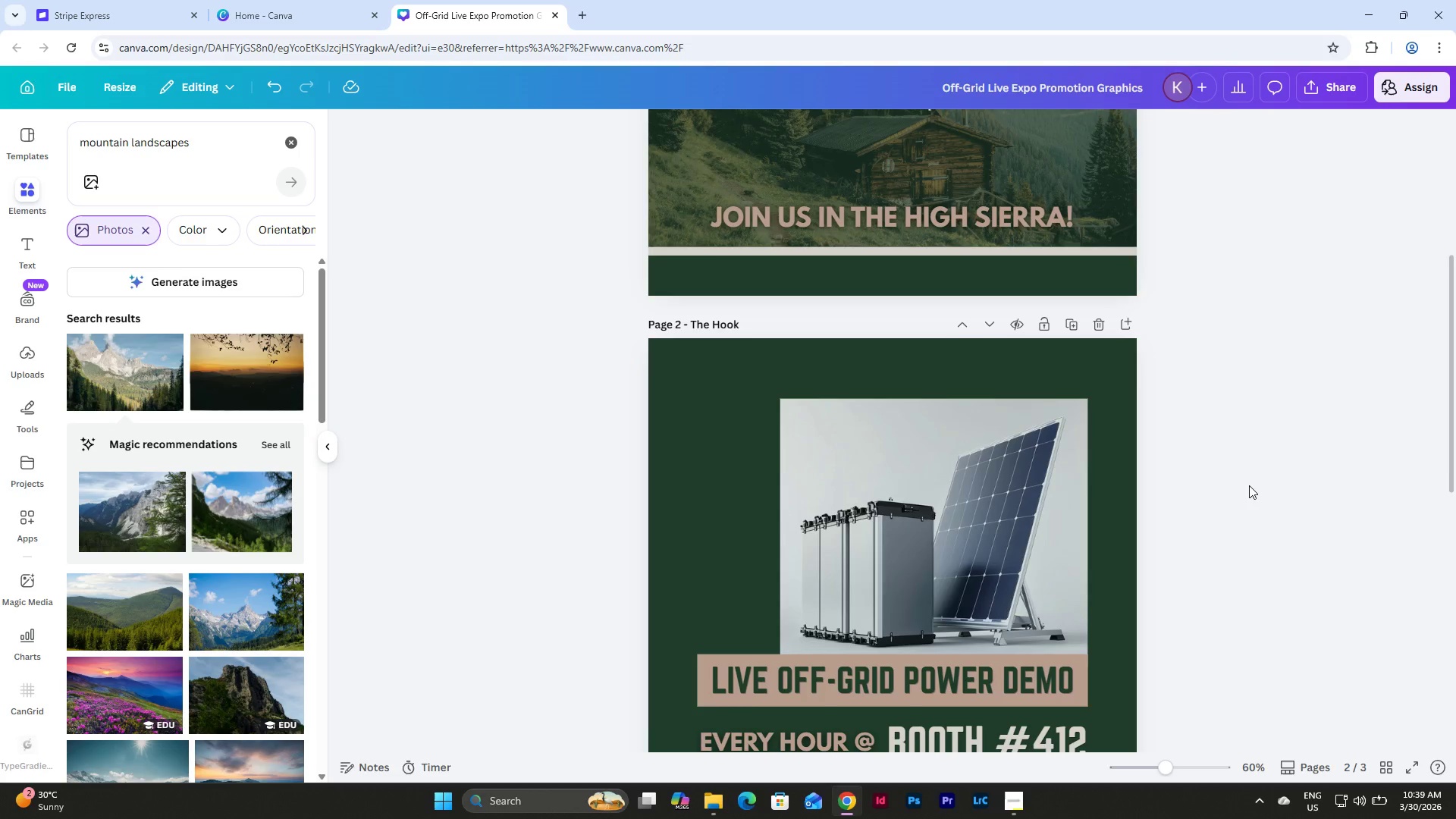 
scroll: coordinate [1249, 485], scroll_direction: down, amount: 2.0
 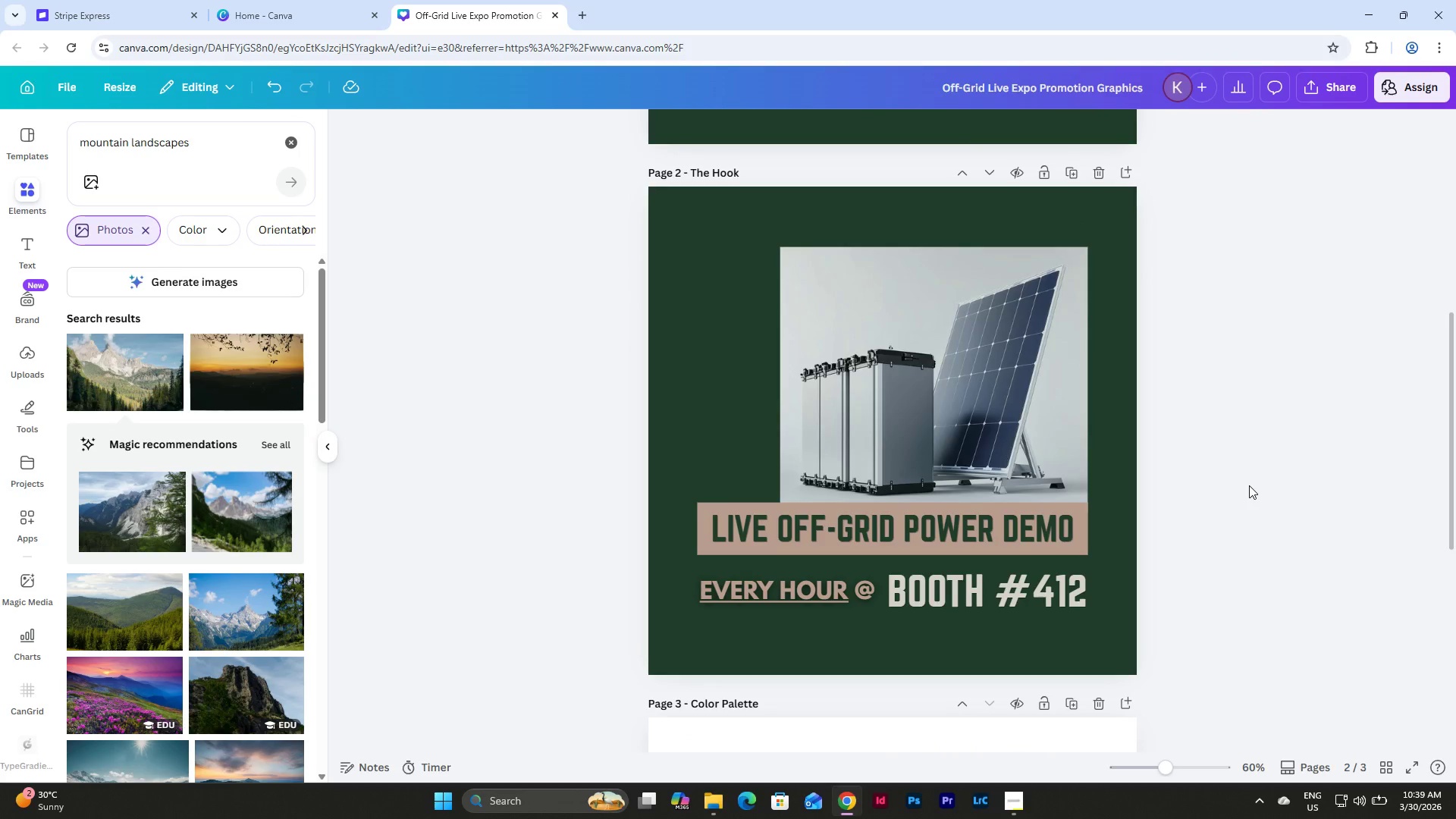 
scroll: coordinate [1249, 485], scroll_direction: up, amount: 1.0
 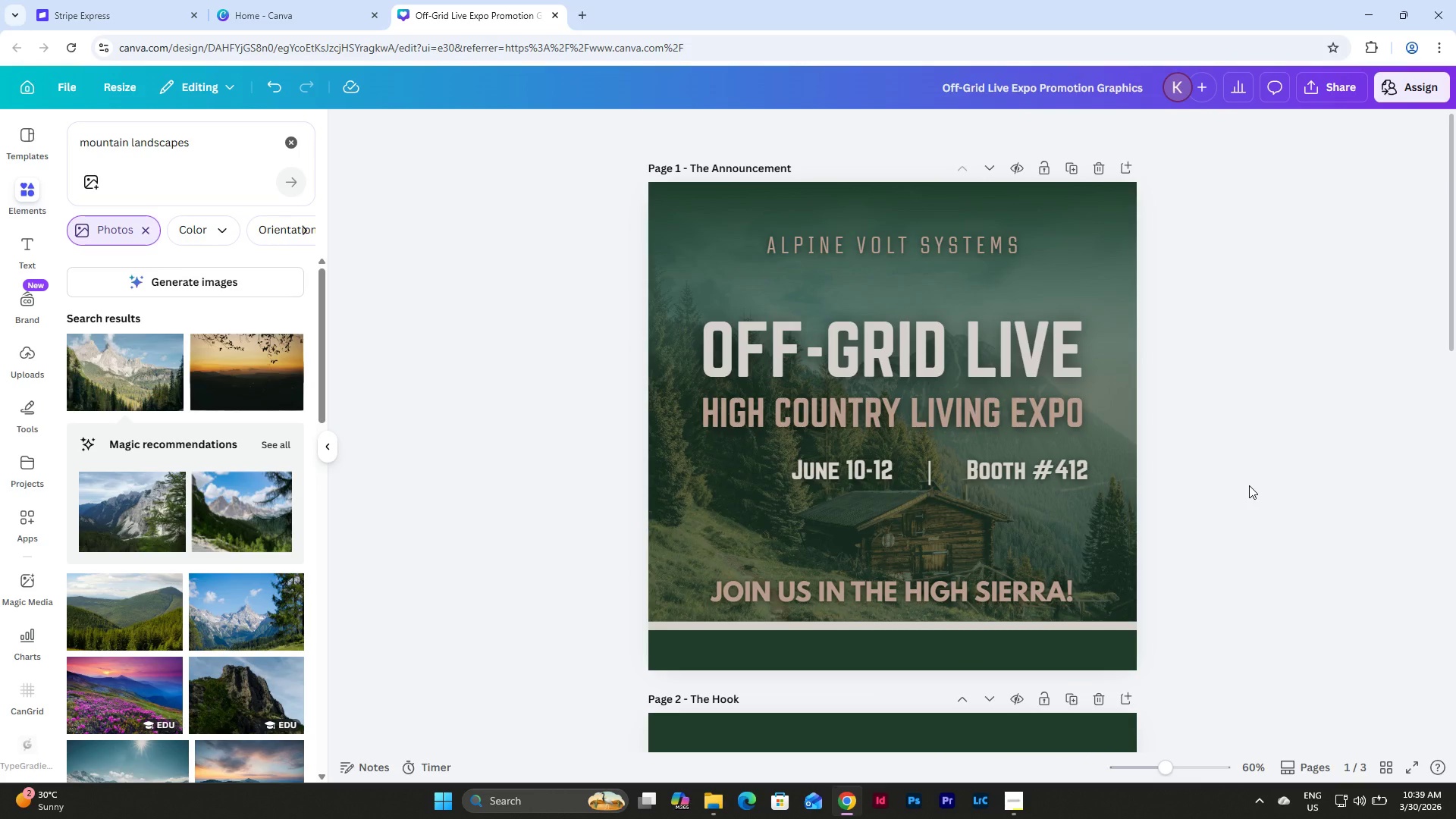 
scroll: coordinate [1249, 485], scroll_direction: down, amount: 4.0
 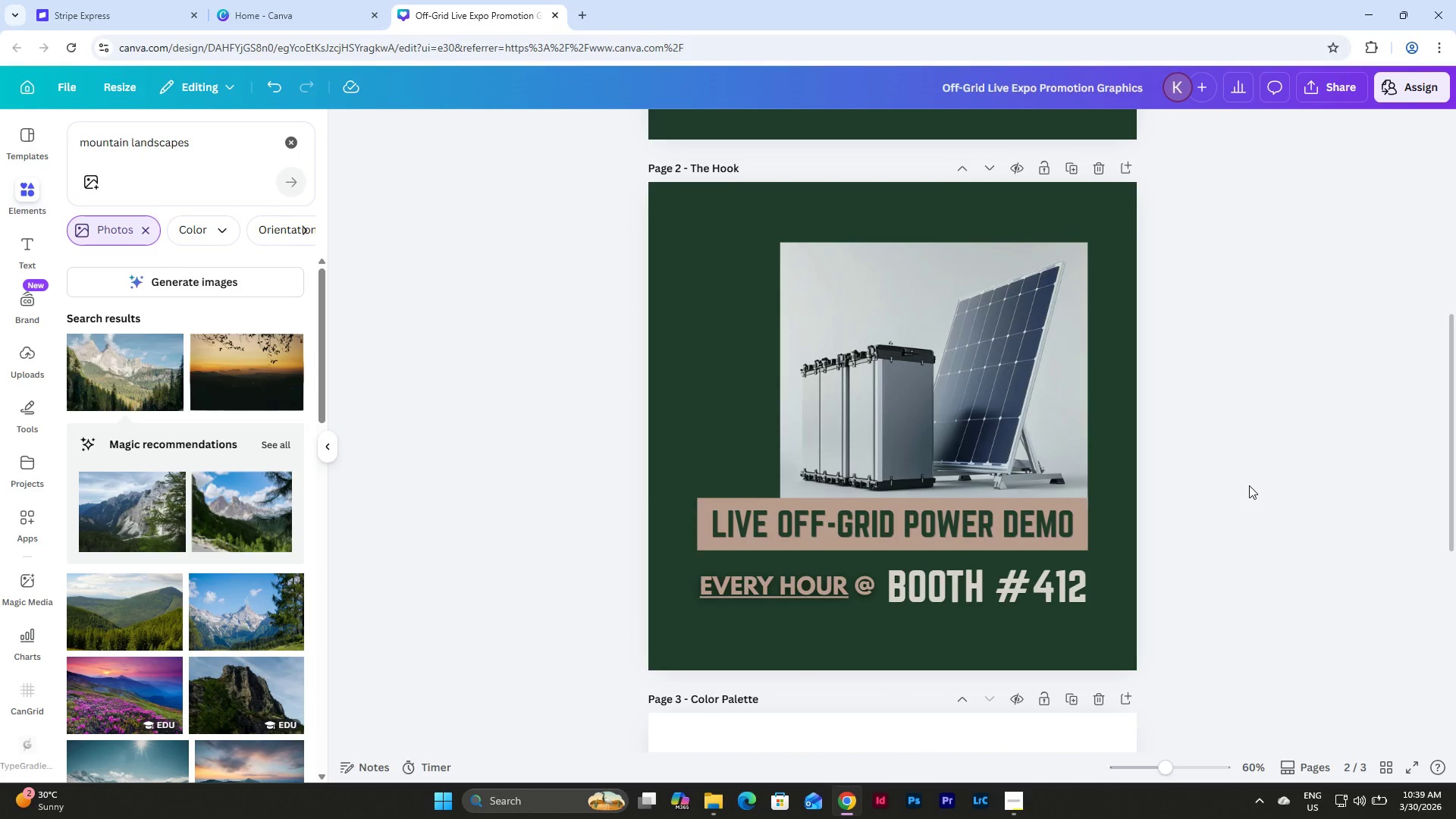 
scroll: coordinate [1249, 485], scroll_direction: up, amount: 9.0
 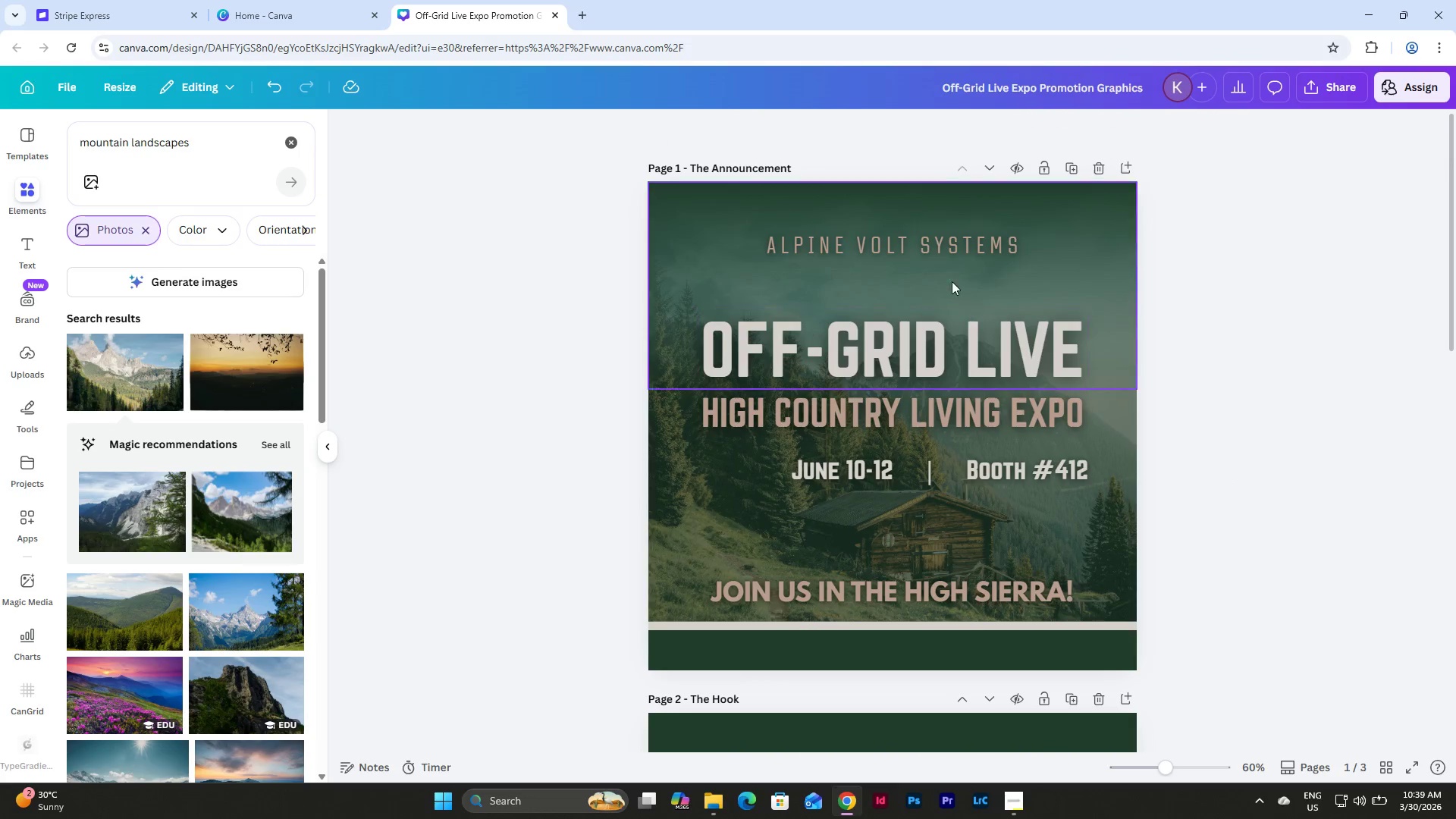 
left_click([922, 243])
 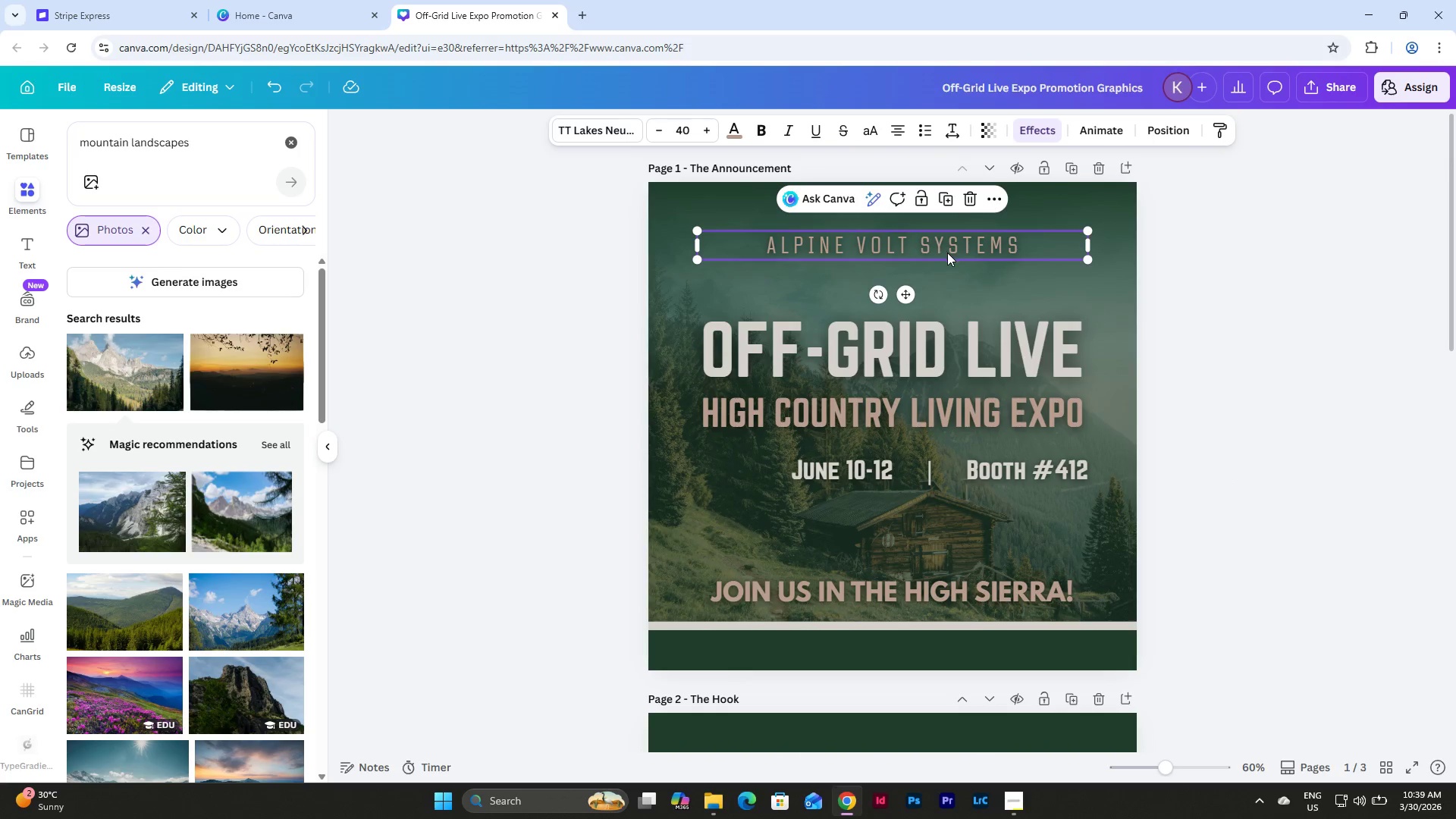 
key(Control+C)
 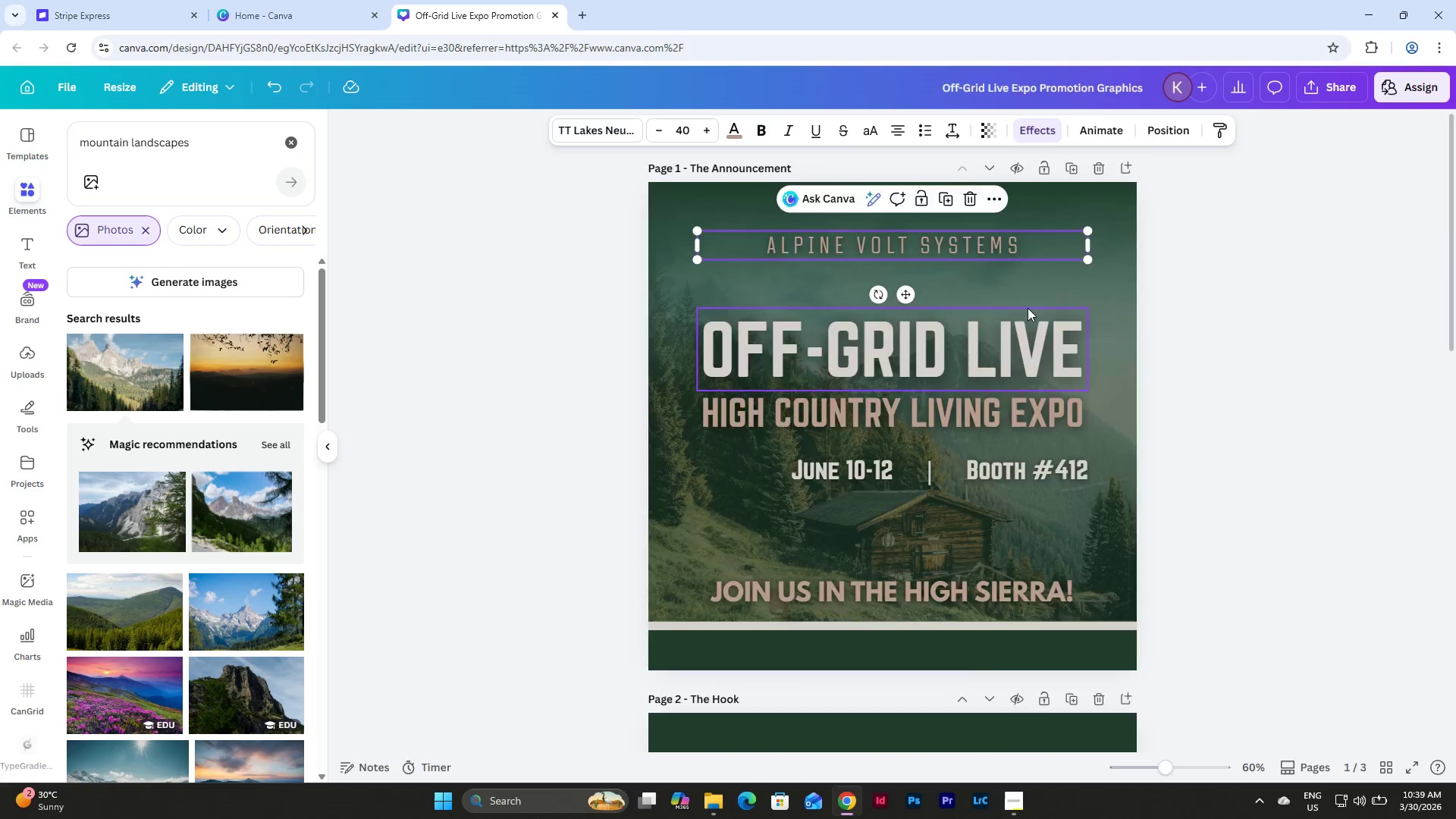 
scroll: coordinate [1028, 308], scroll_direction: down, amount: 4.0
 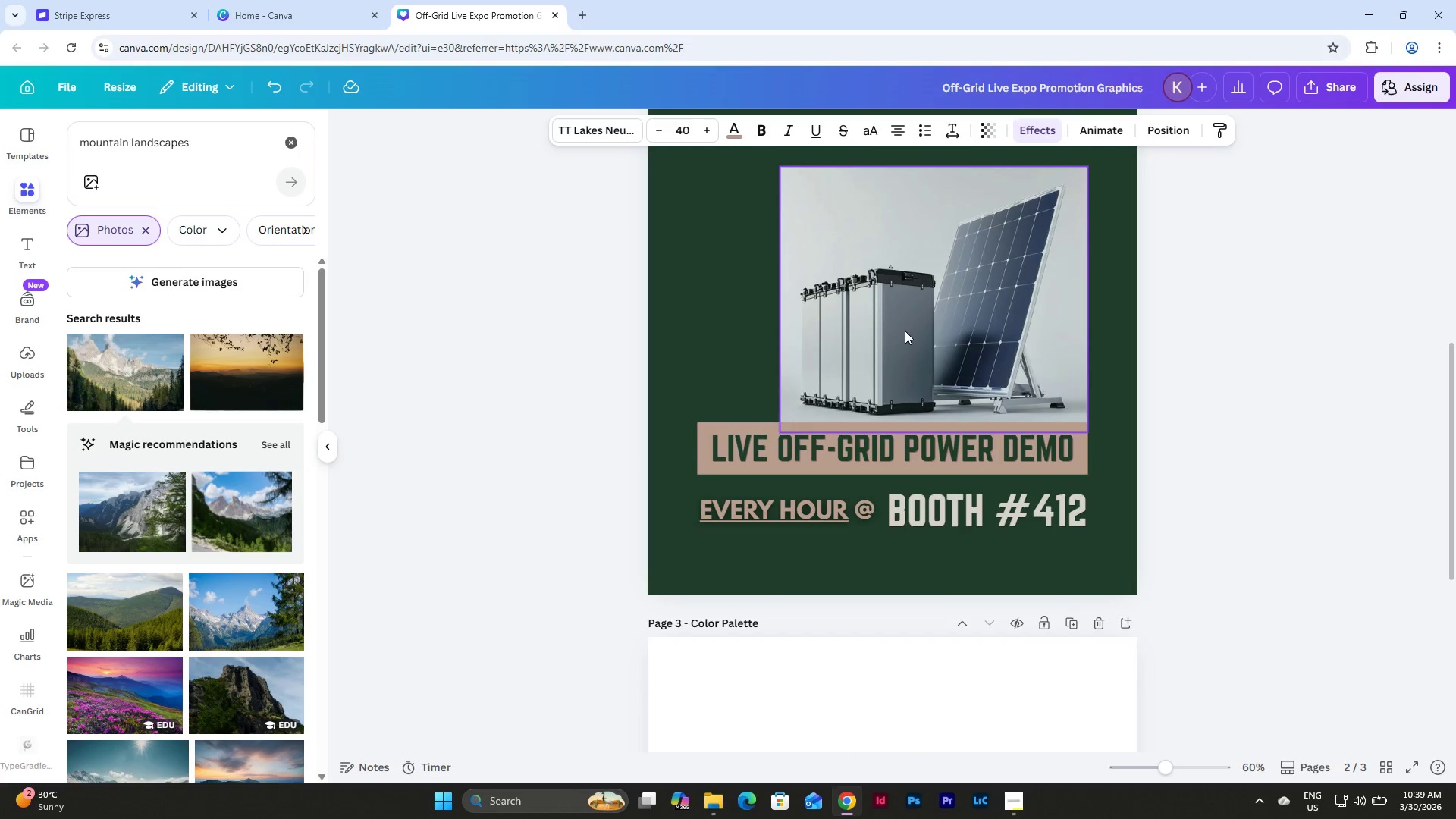 
scroll: coordinate [905, 331], scroll_direction: up, amount: 2.0
 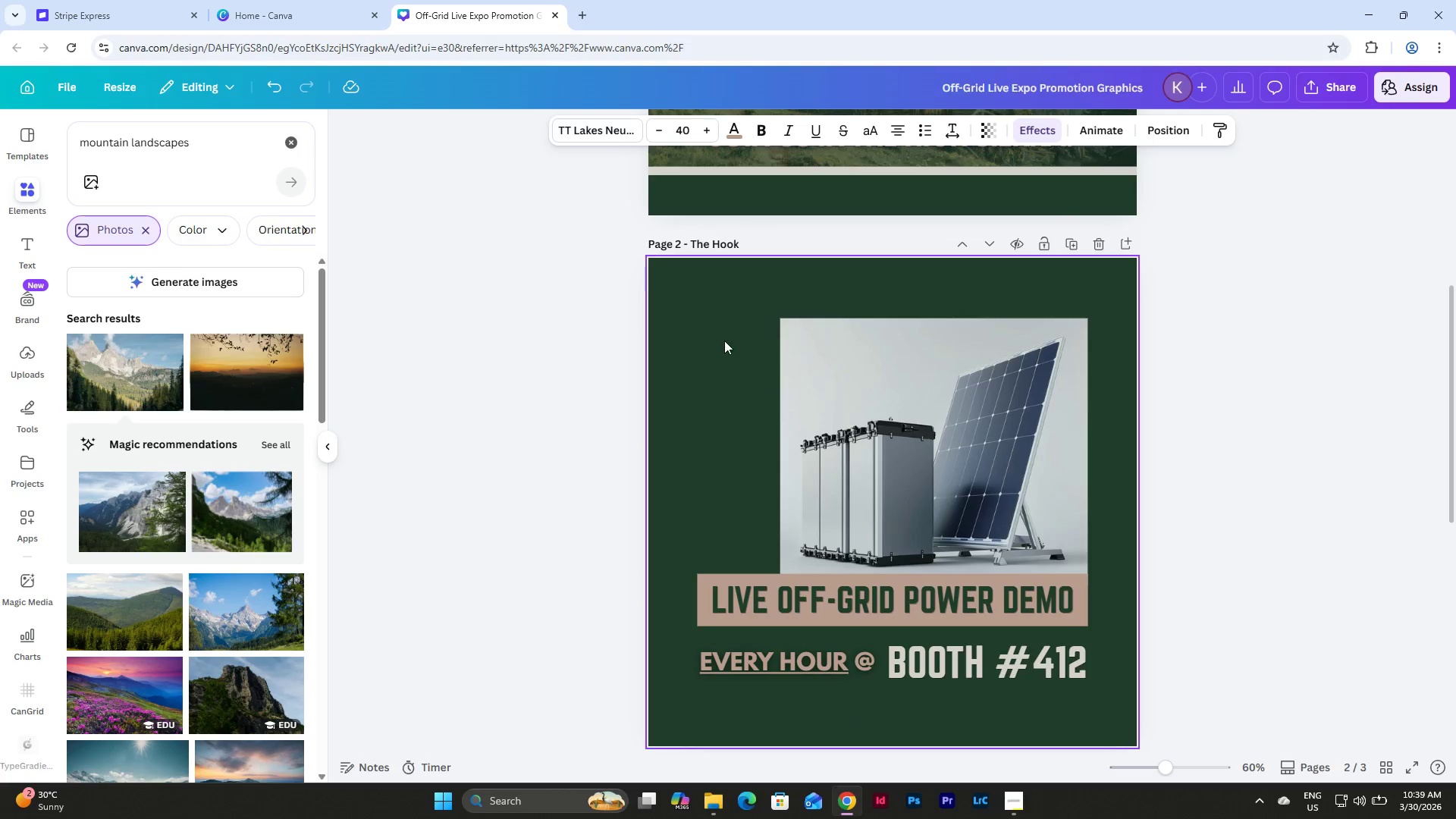 
left_click([722, 343])
 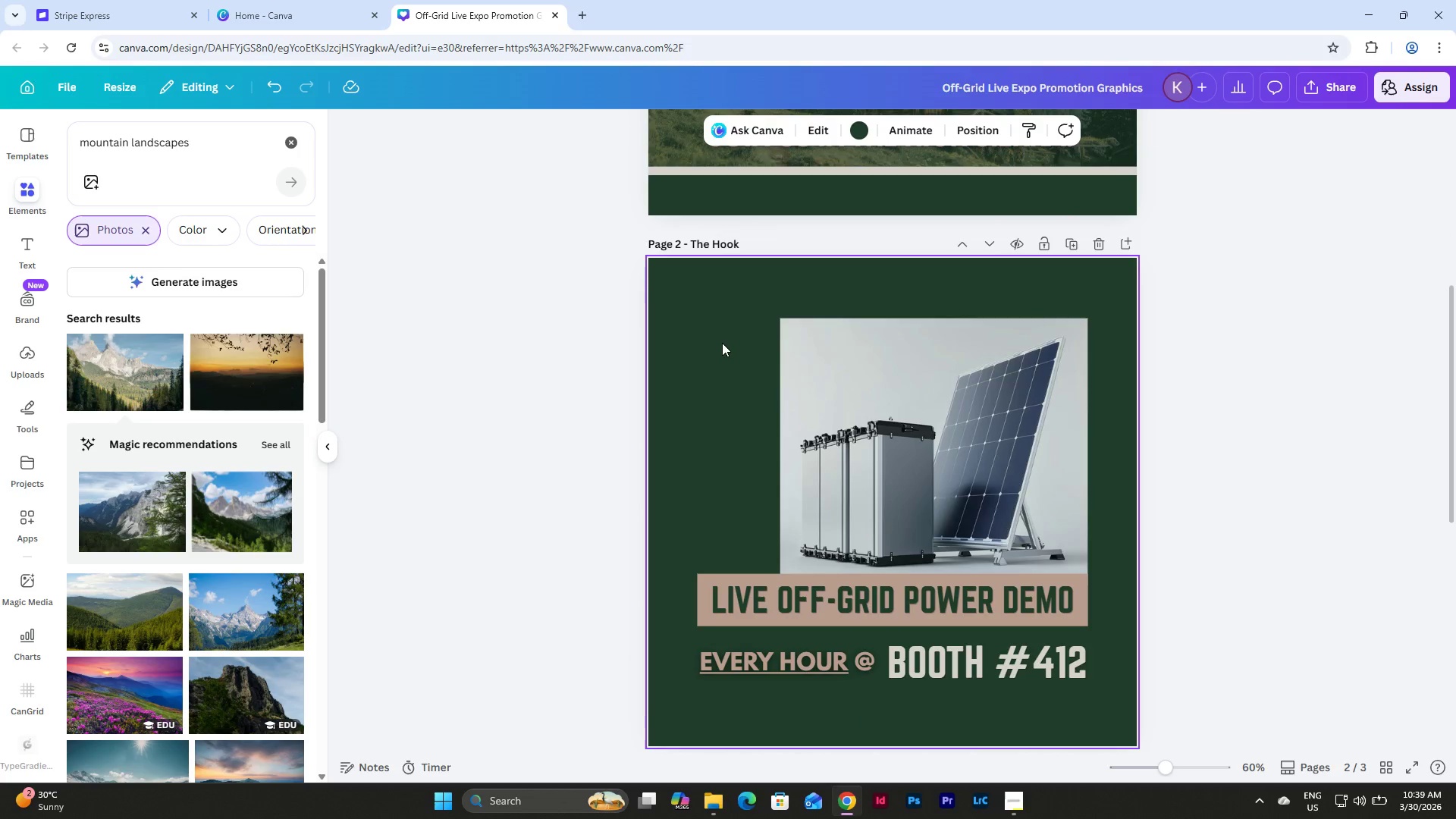 
key(Control+V)
 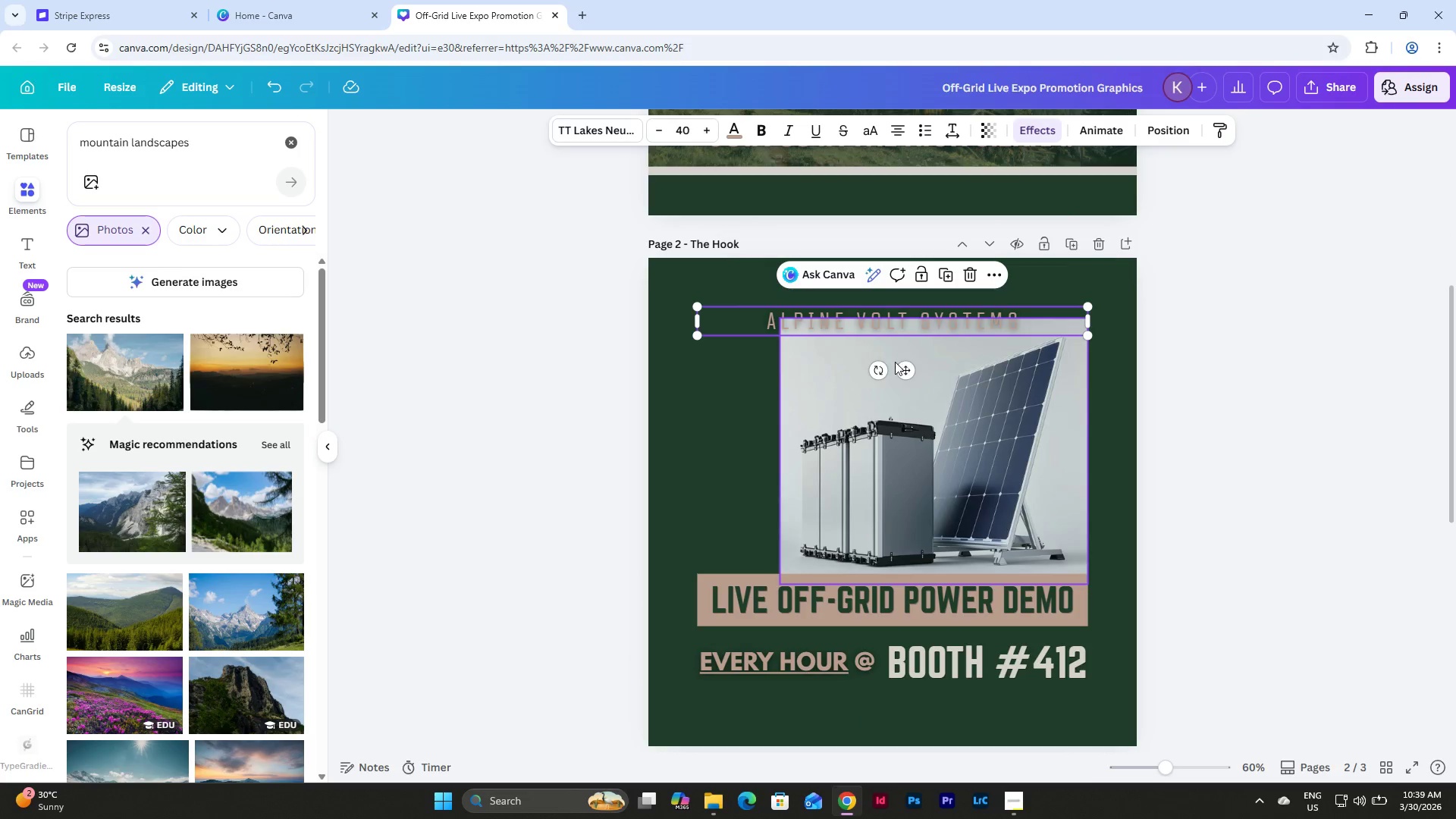 
left_click_drag(start_coordinate=[906, 368], to_coordinate=[905, 340])
 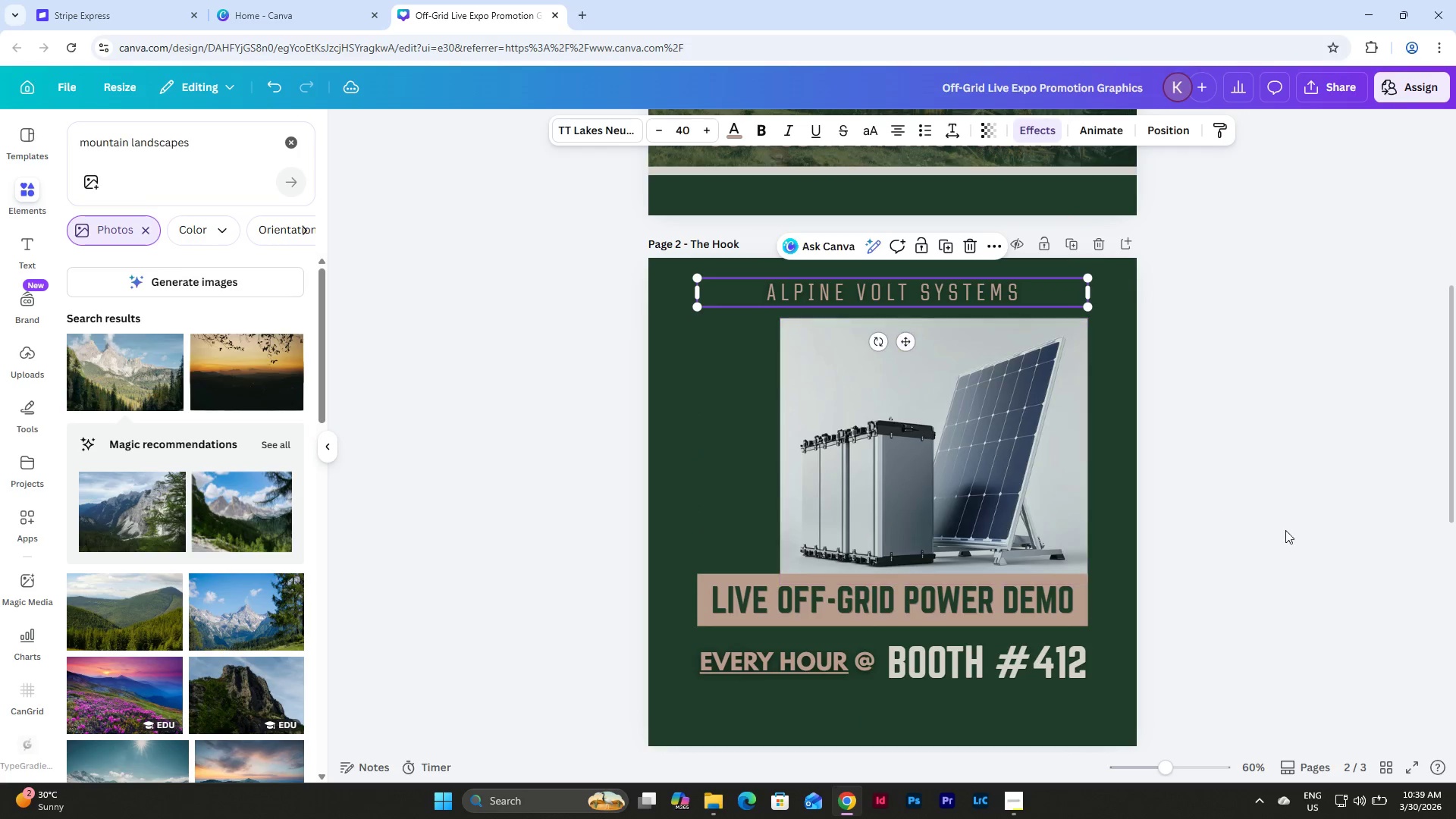 
left_click([1286, 530])
 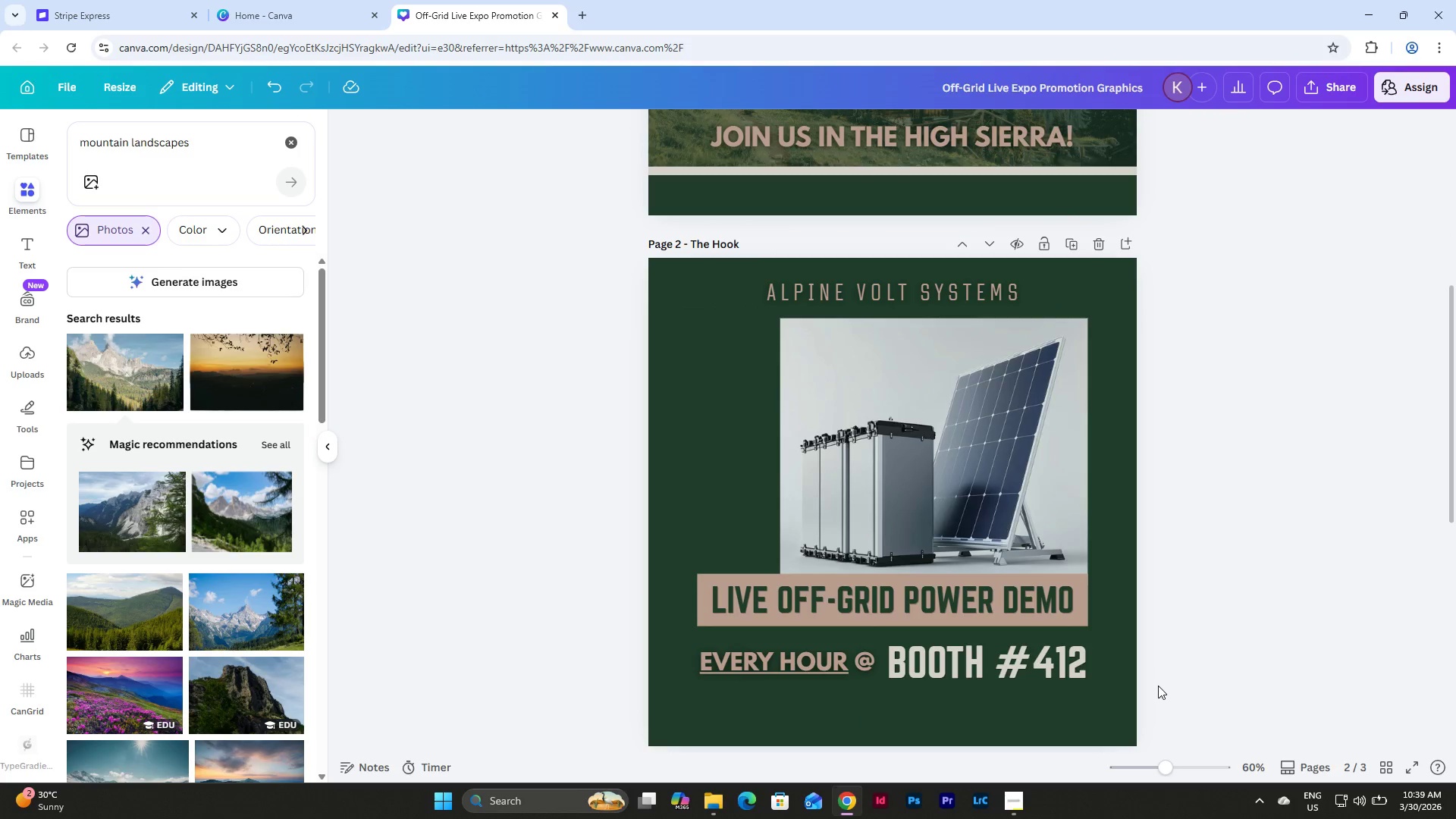 
left_click_drag(start_coordinate=[1158, 686], to_coordinate=[637, 375])
 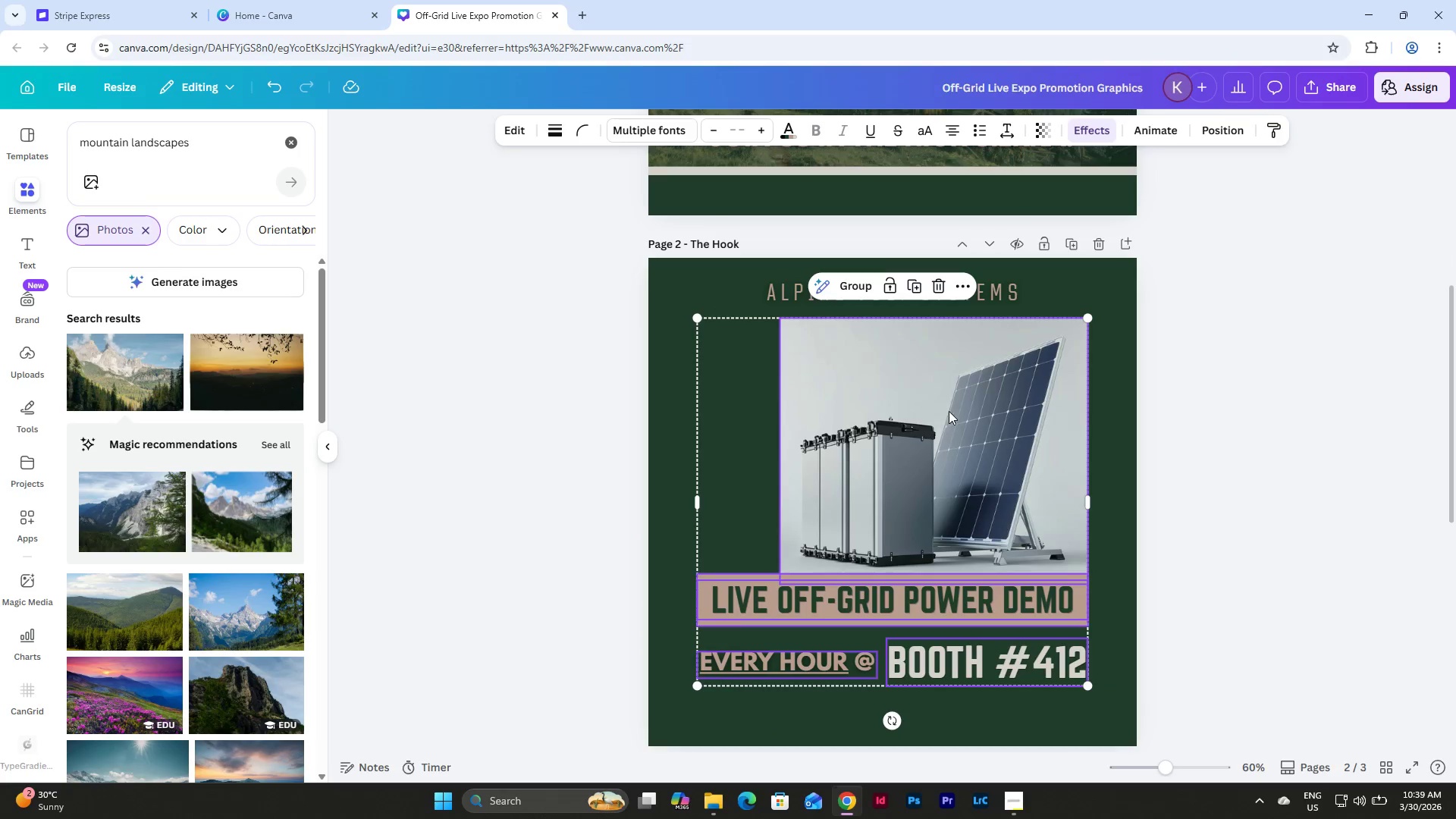 
left_click_drag(start_coordinate=[949, 411], to_coordinate=[950, 421])
 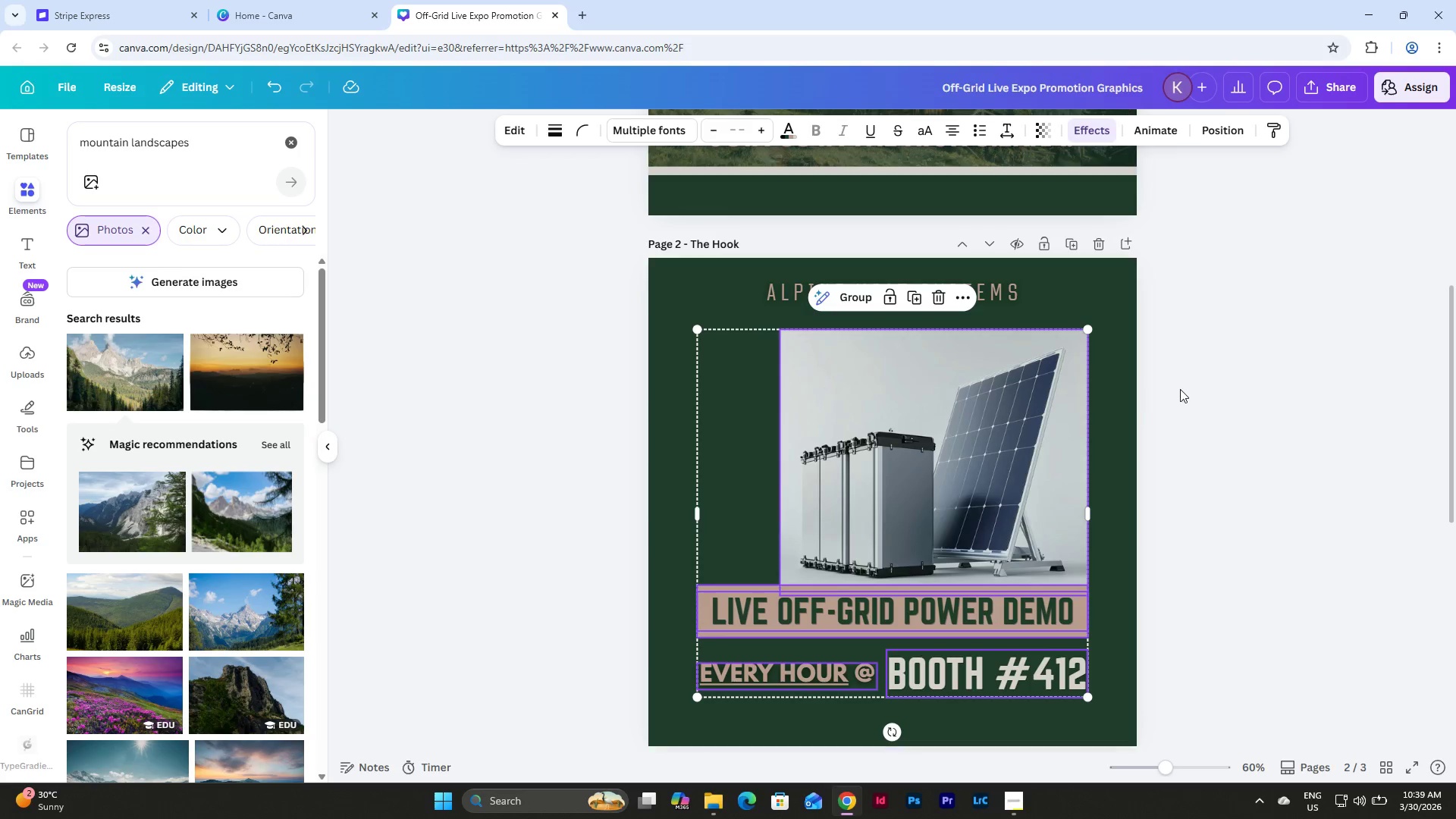 
left_click([1180, 389])
 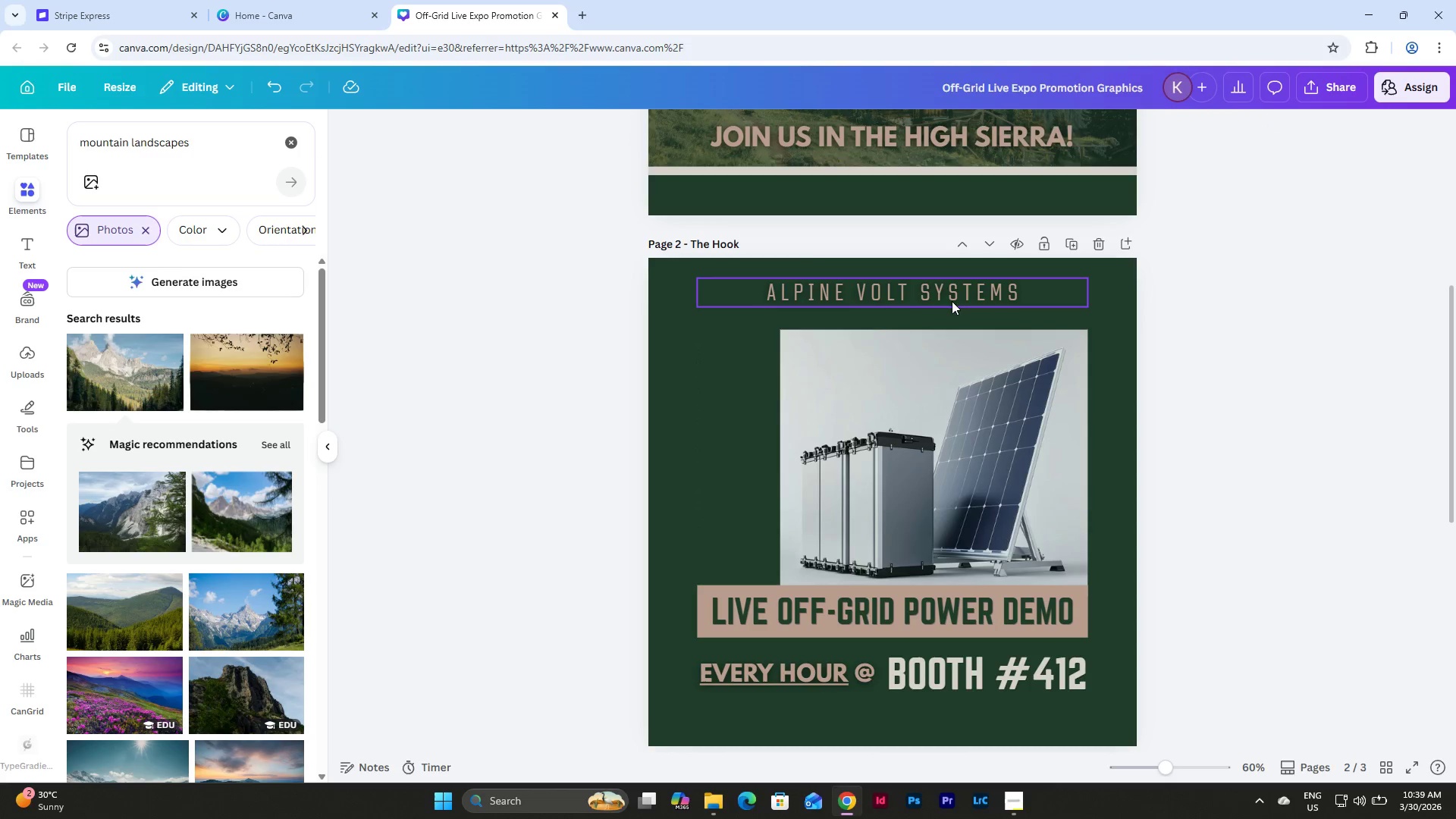 
left_click([905, 285])
 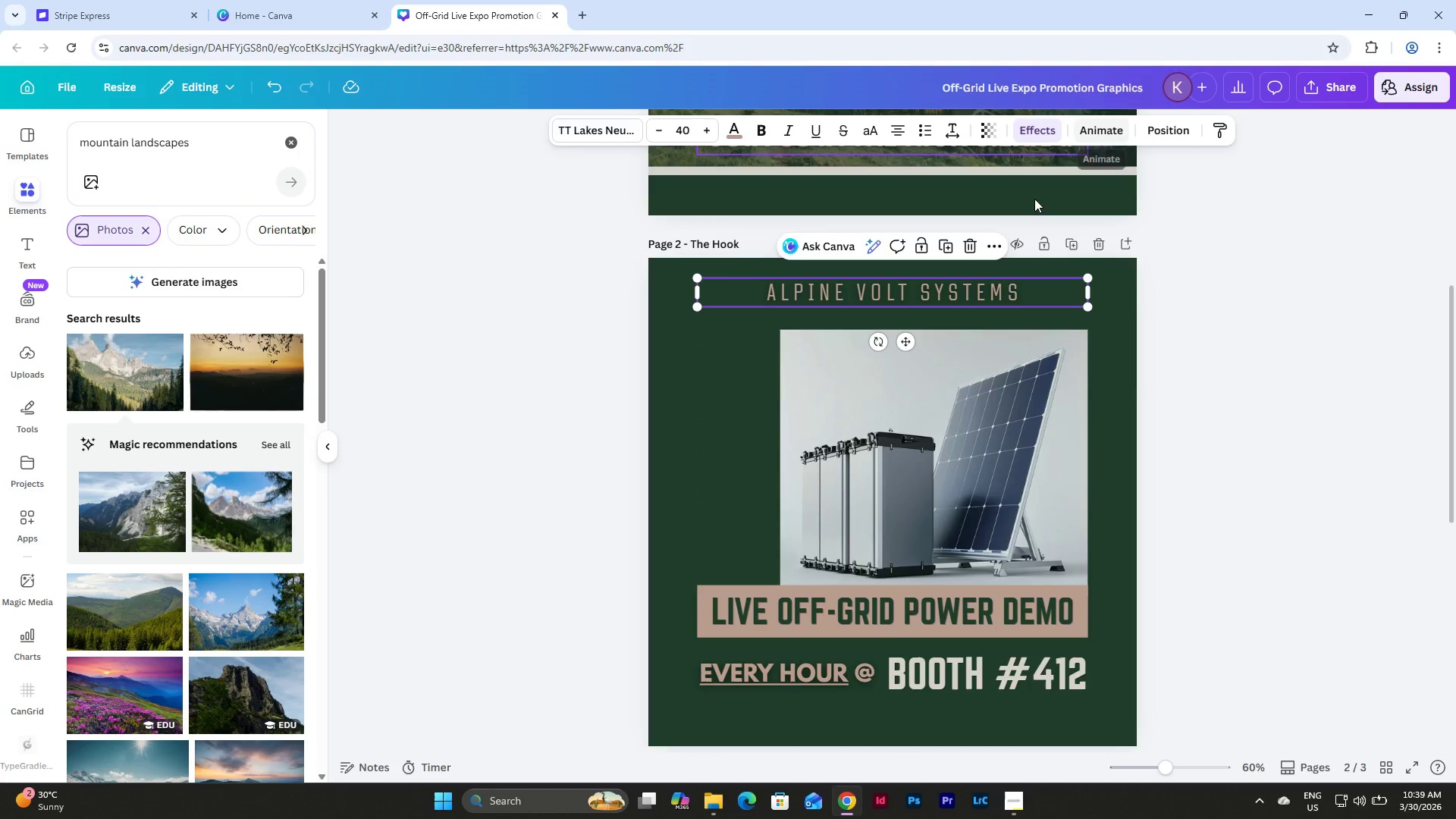 
left_click([921, 232])
 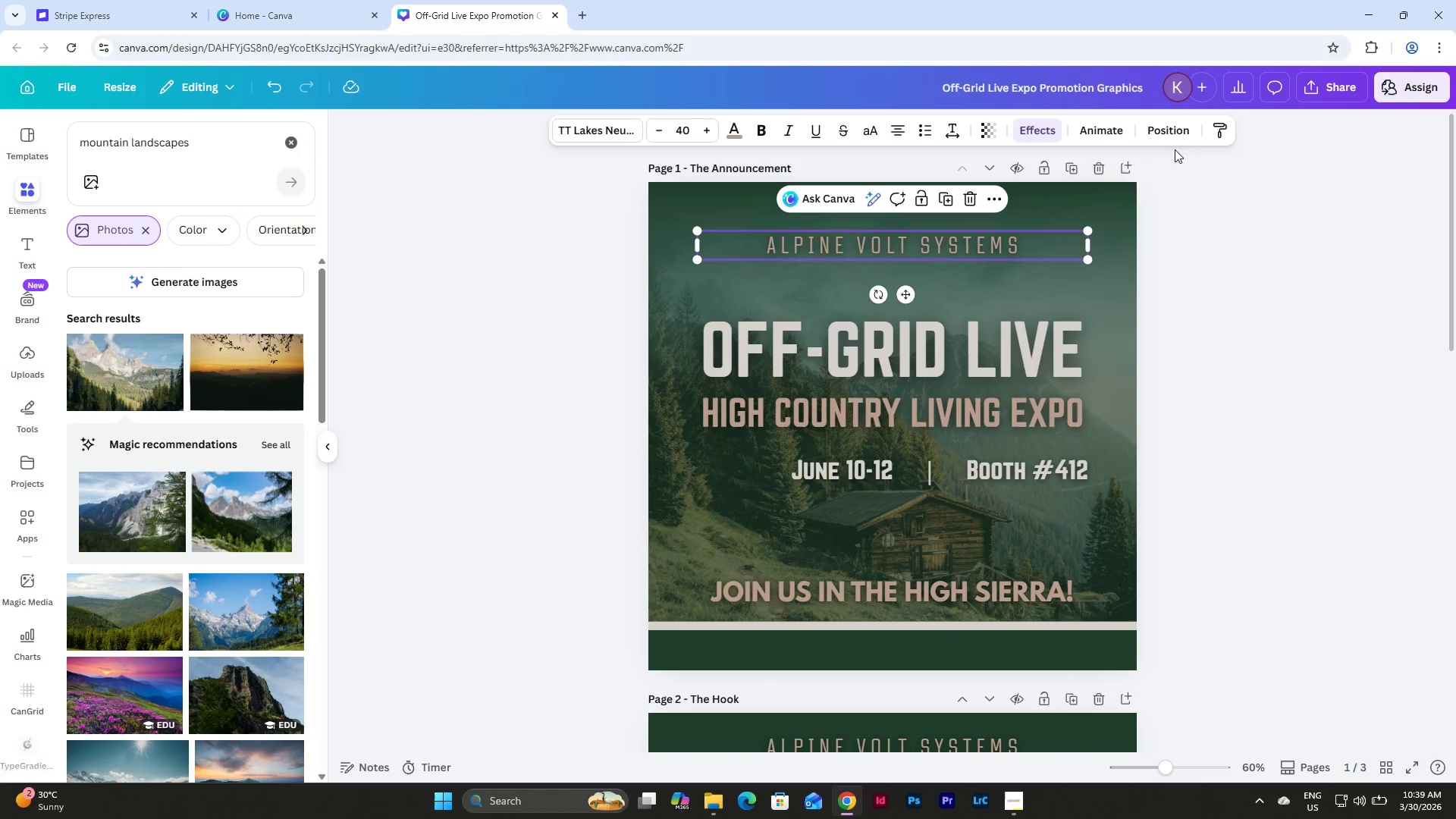 
scroll: coordinate [1019, 287], scroll_direction: up, amount: 6.0
 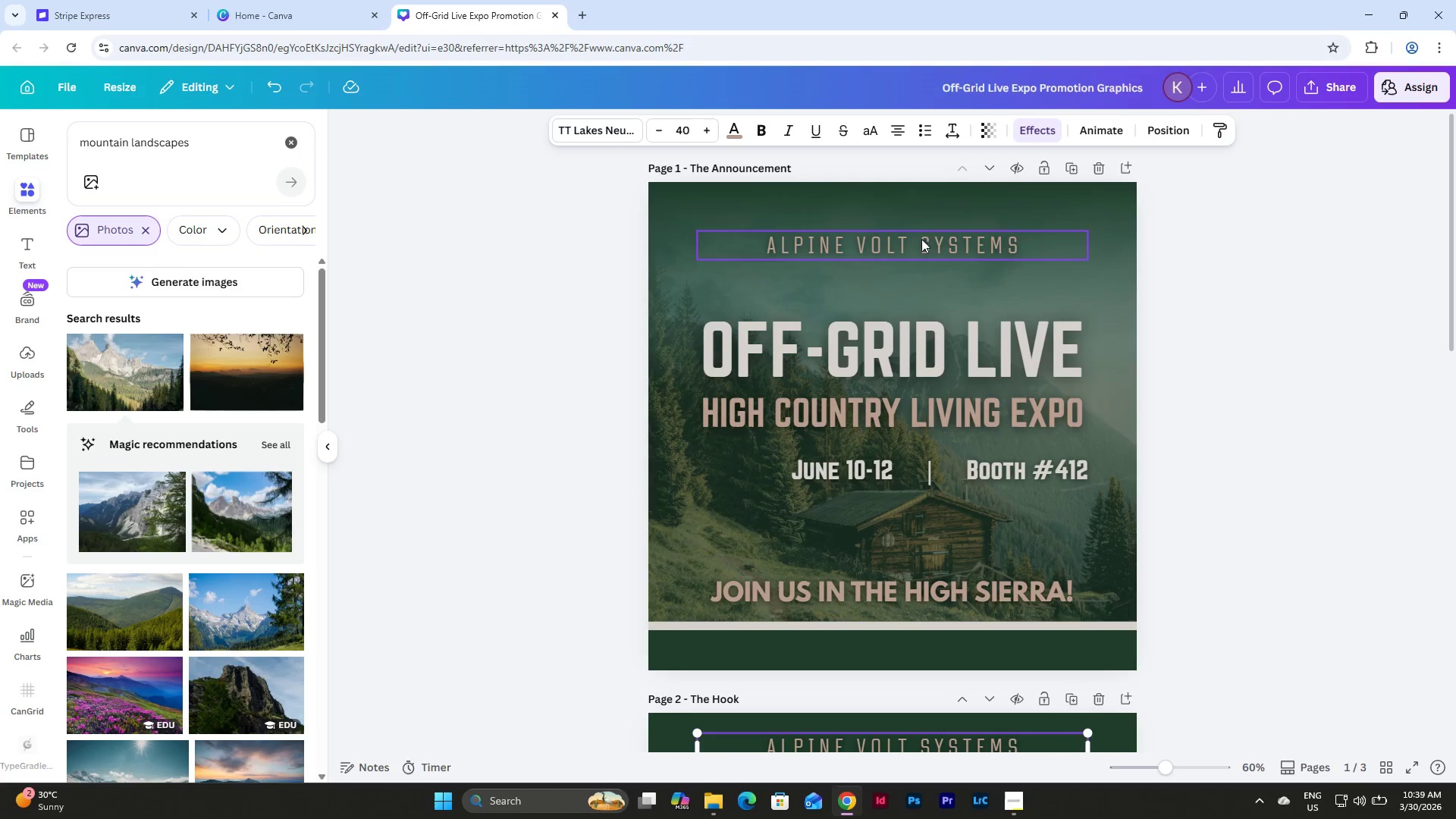 
left_click([1176, 129])
 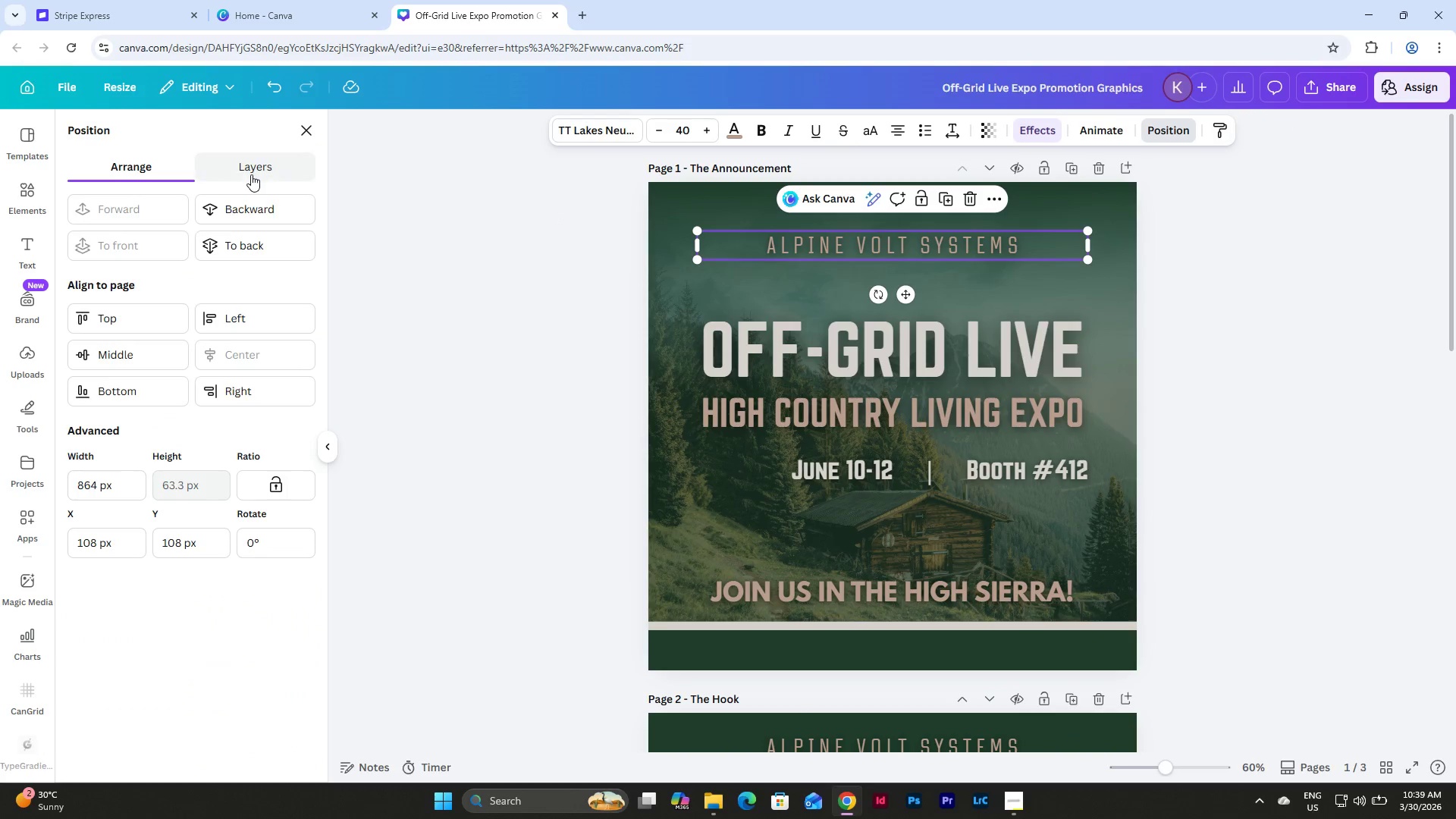 
left_click([251, 174])
 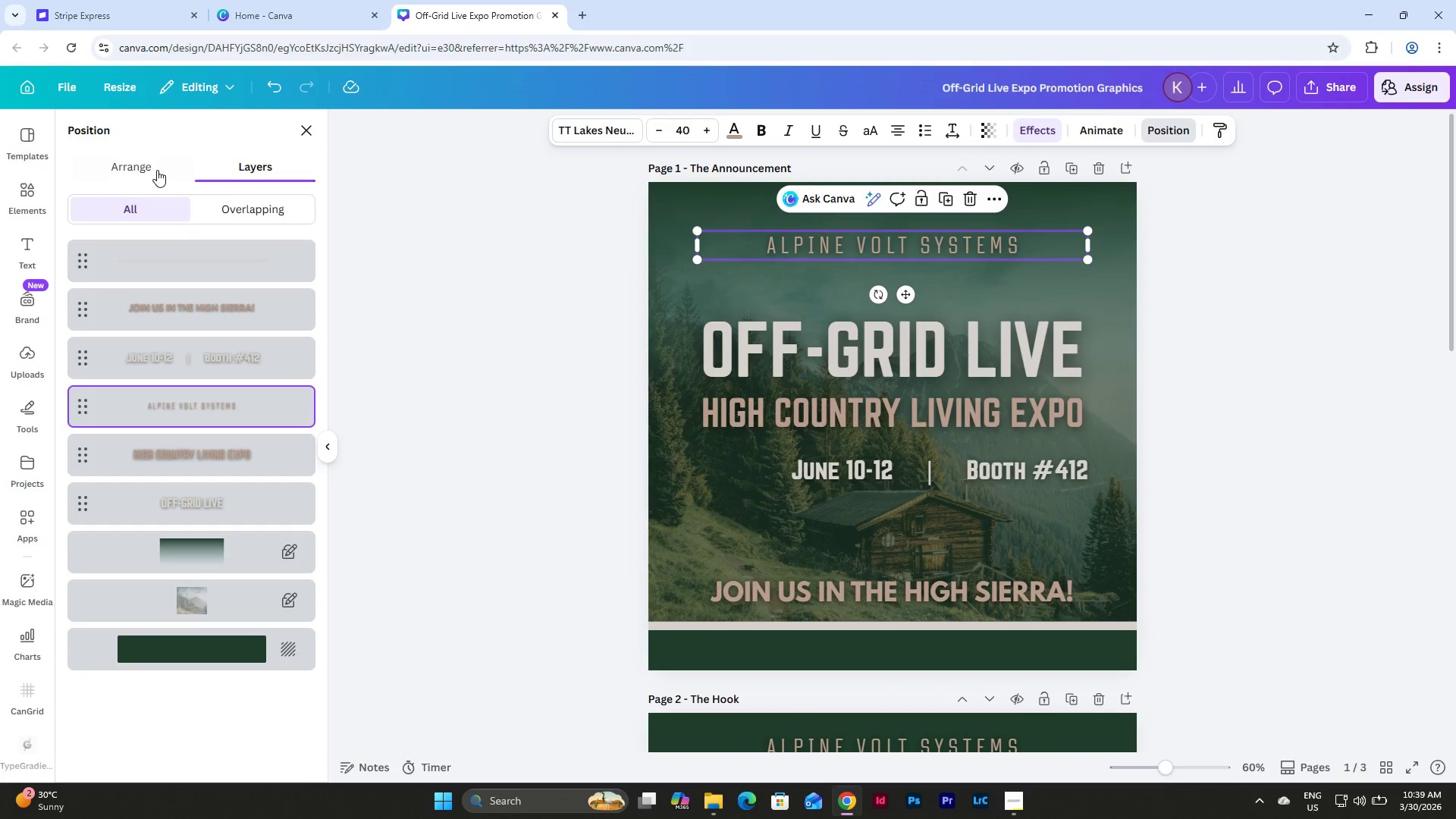 
left_click([155, 170])
 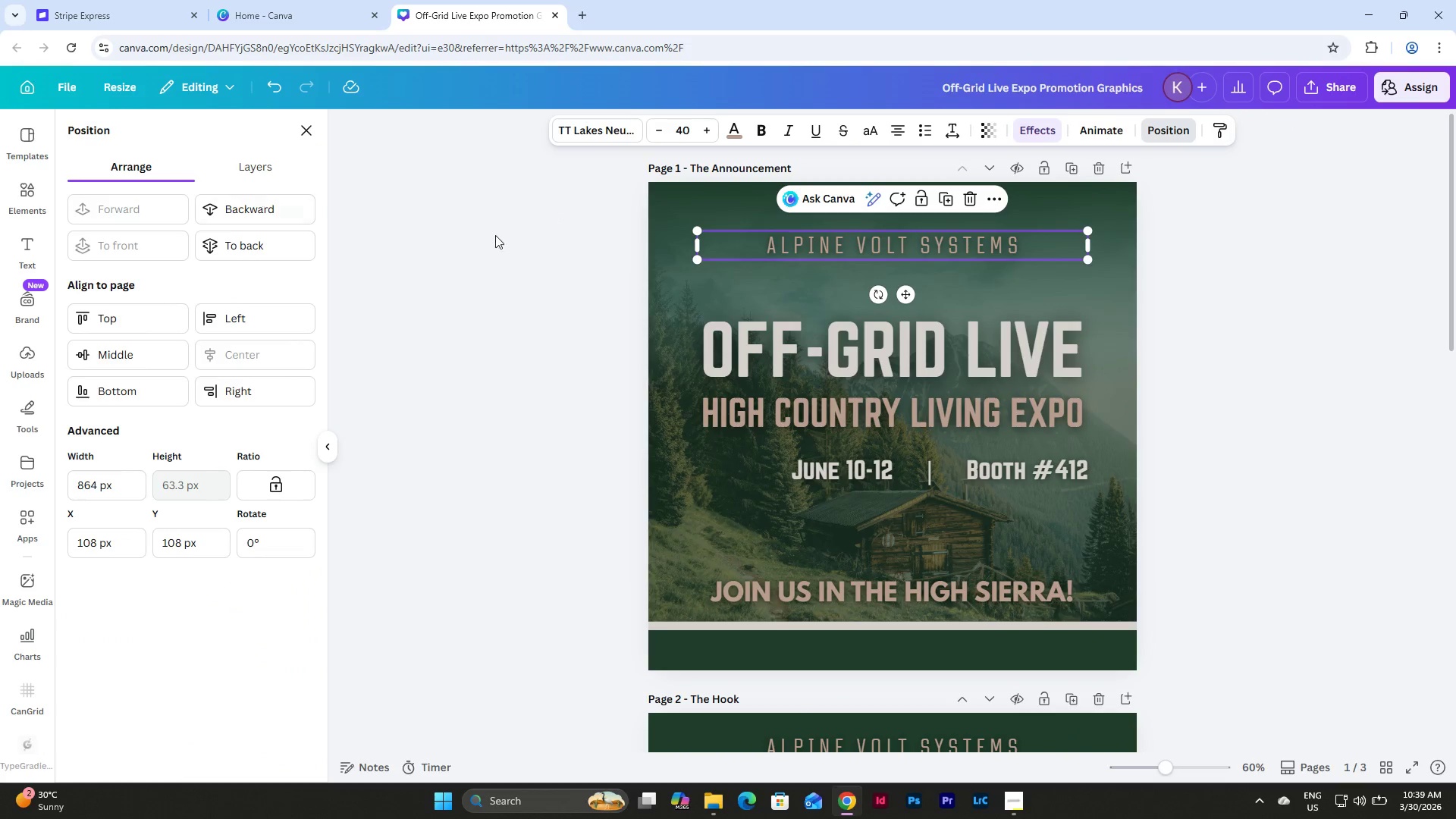 
scroll: coordinate [1021, 322], scroll_direction: down, amount: 3.0
 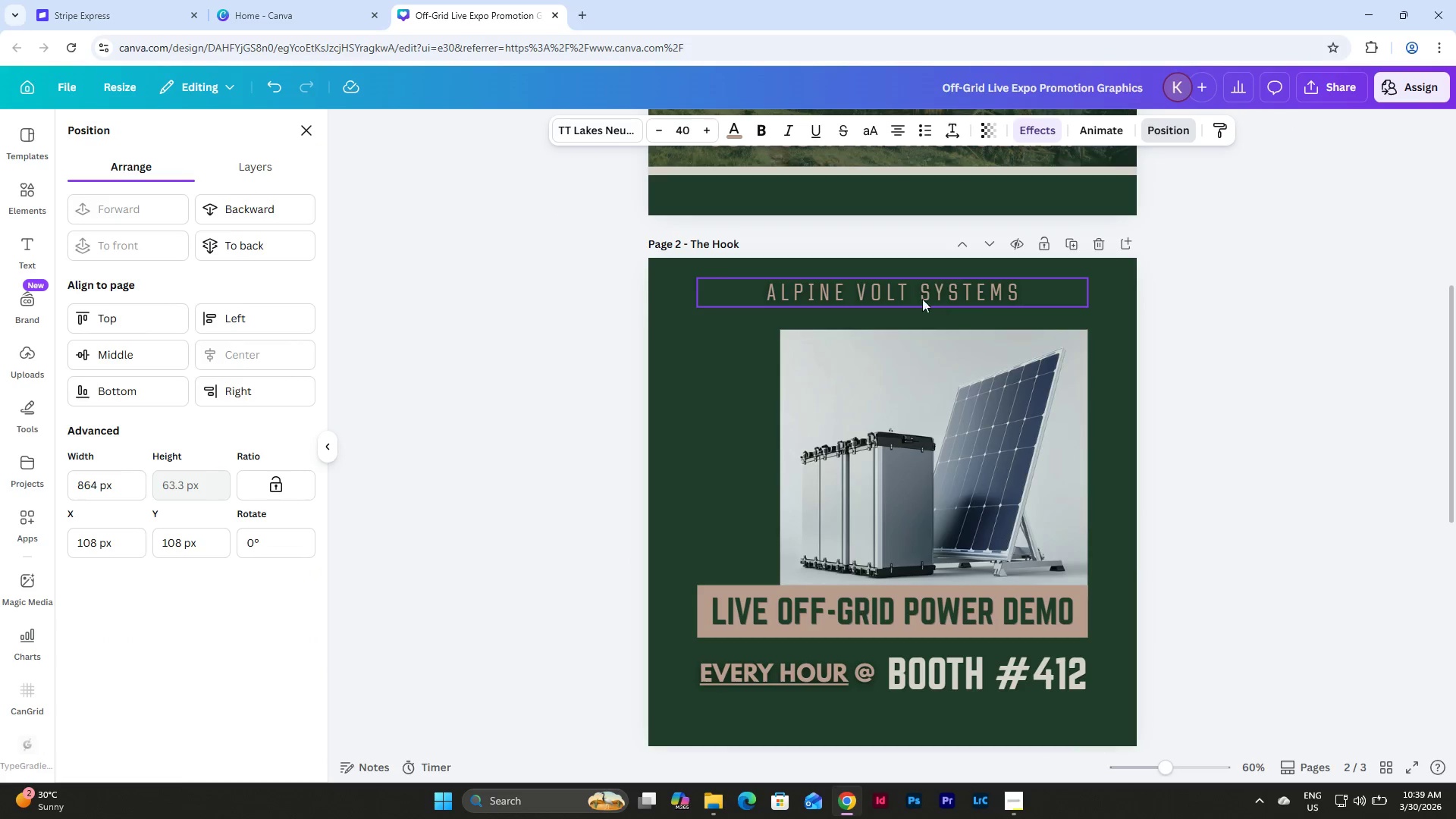 
left_click([915, 295])
 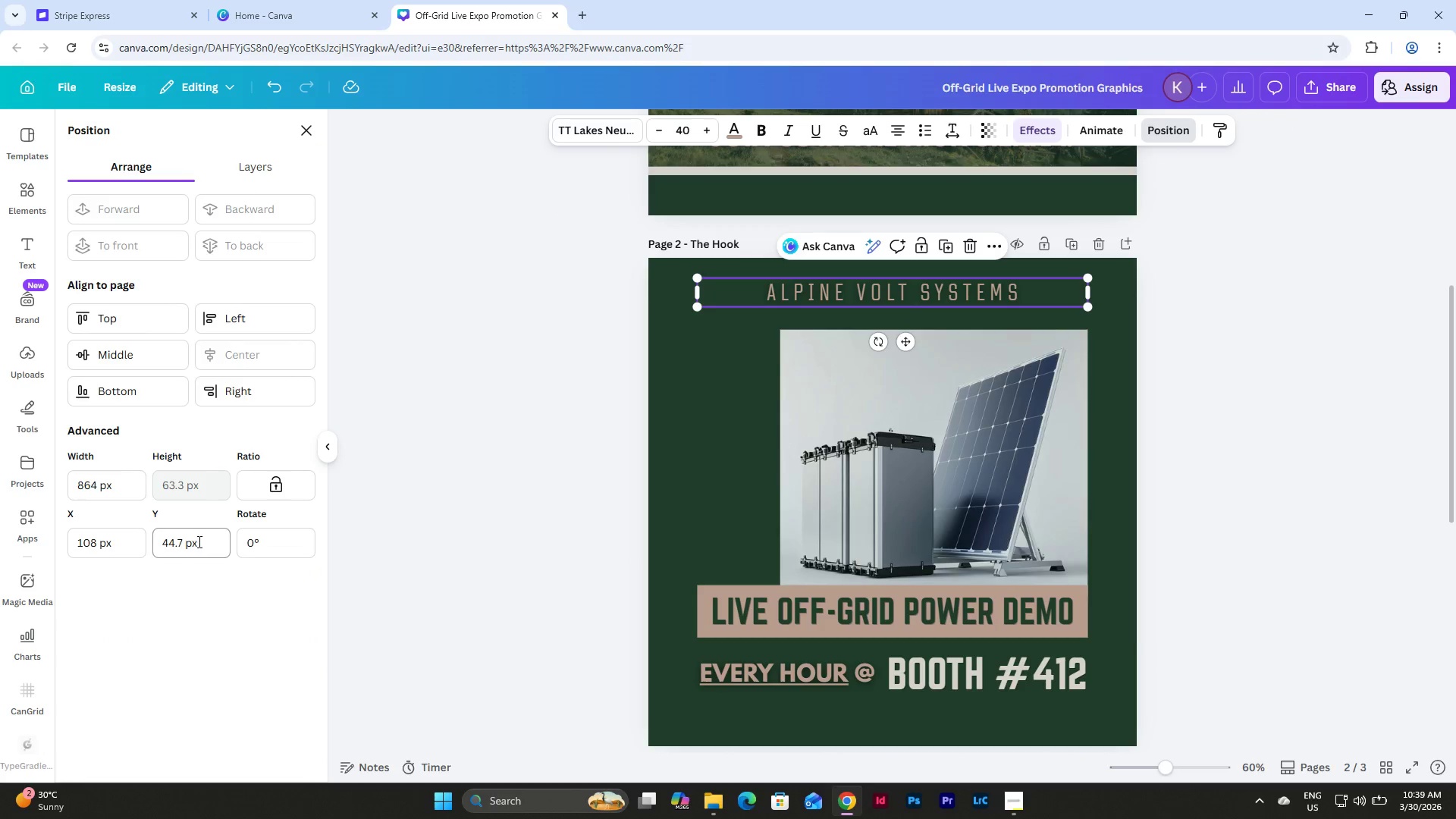 
left_click_drag(start_coordinate=[196, 546], to_coordinate=[119, 539])
 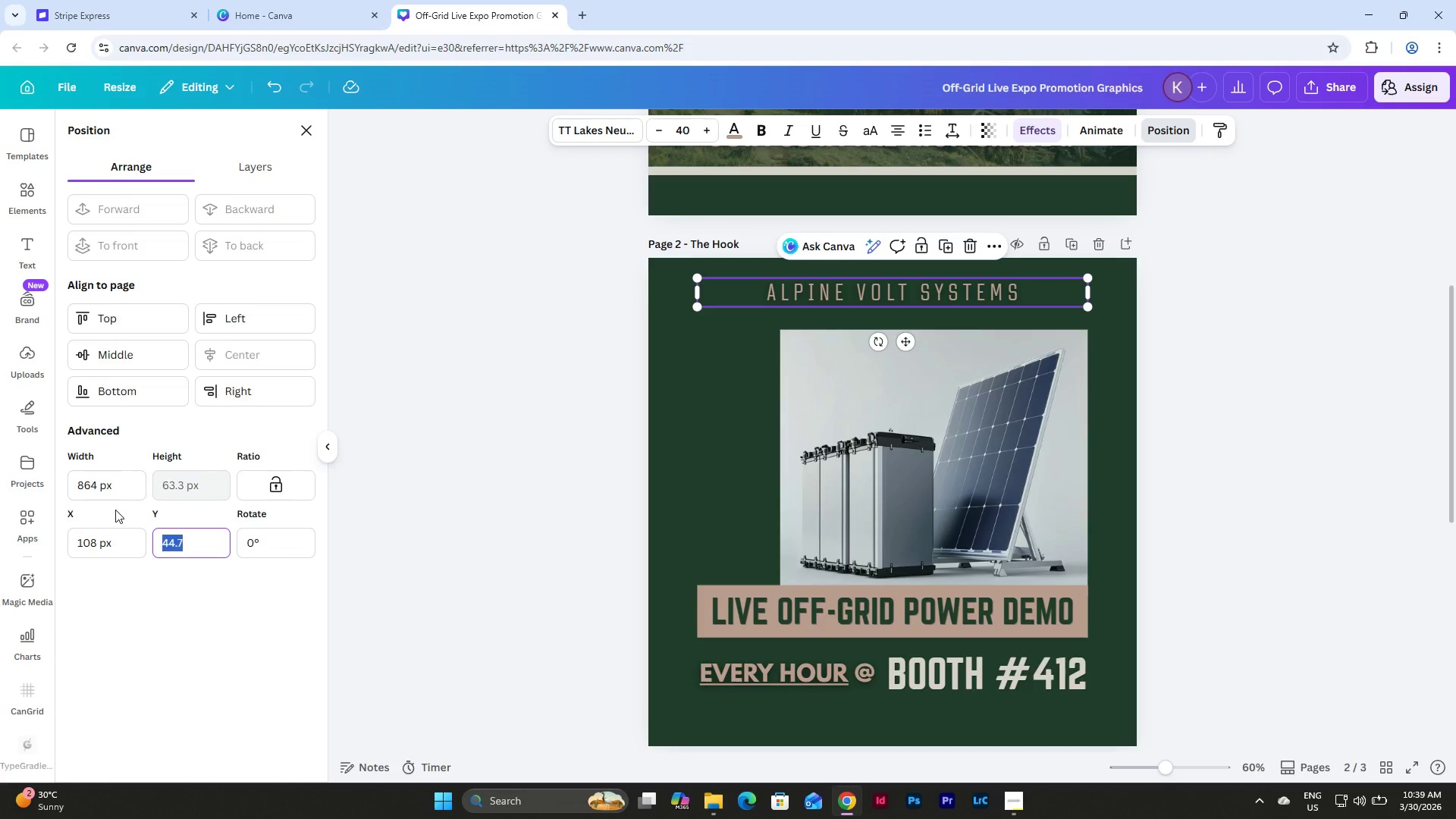 
key(Numpad1)
 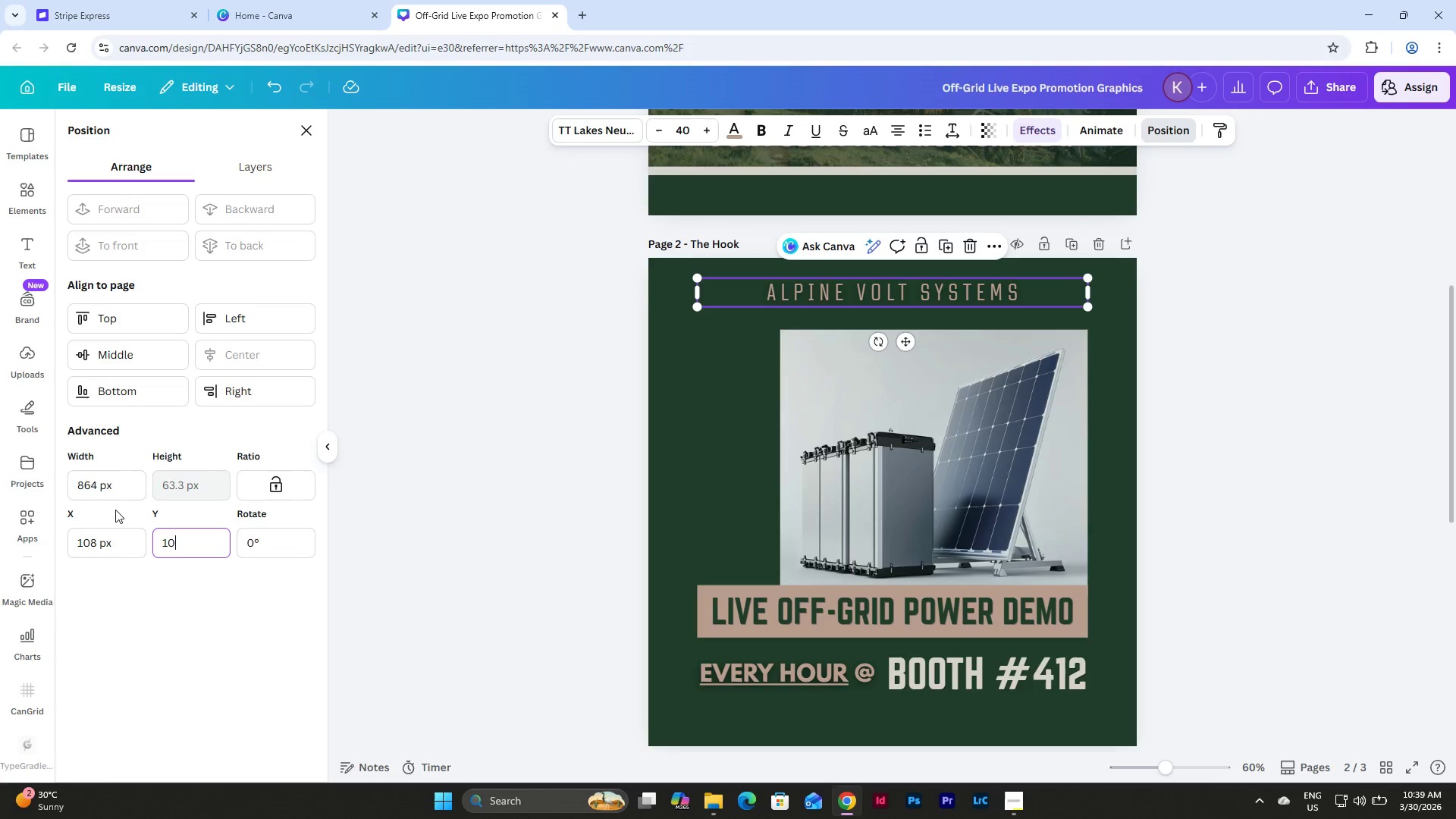 
key(Numpad0)
 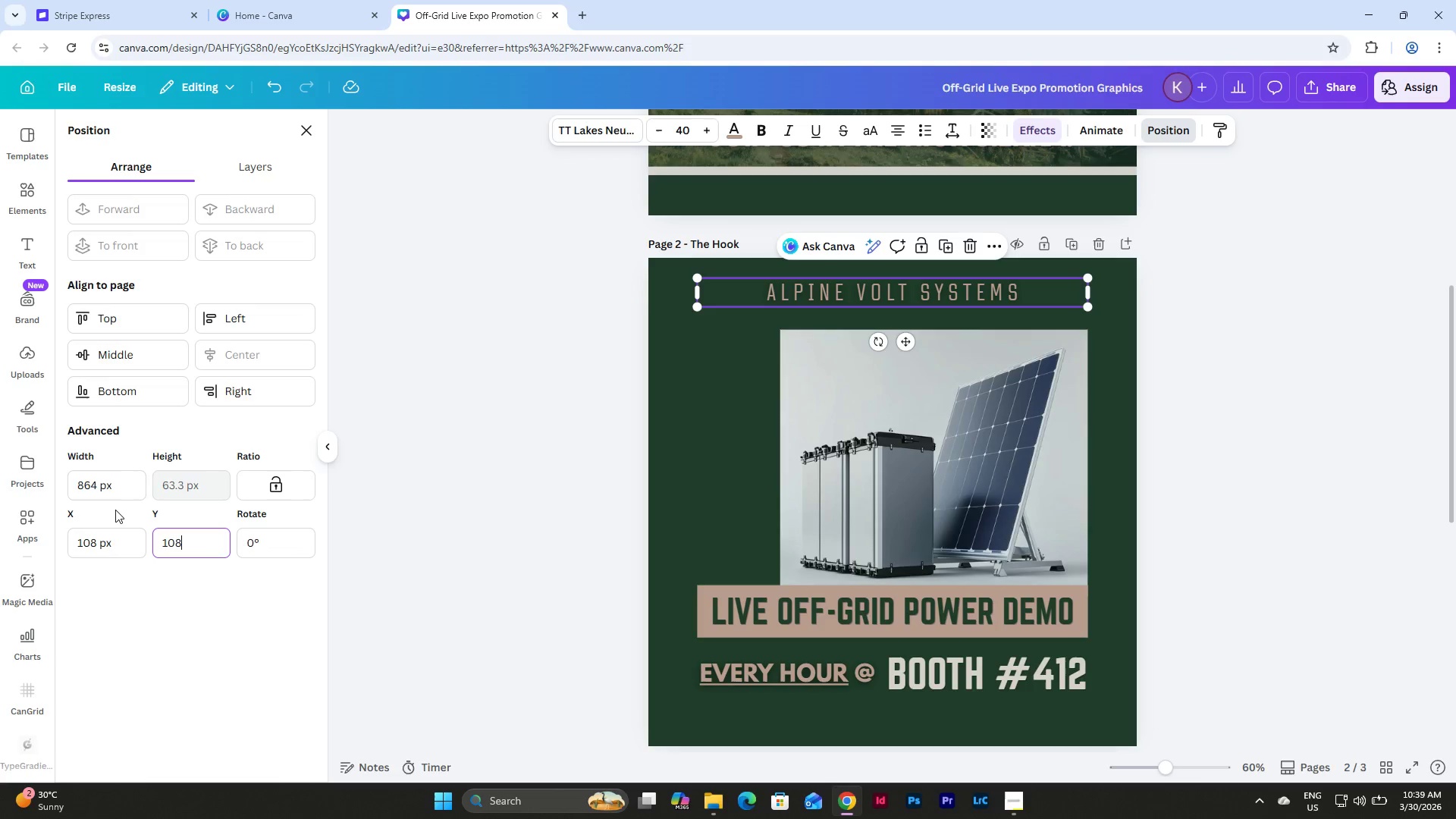 
key(Numpad8)
 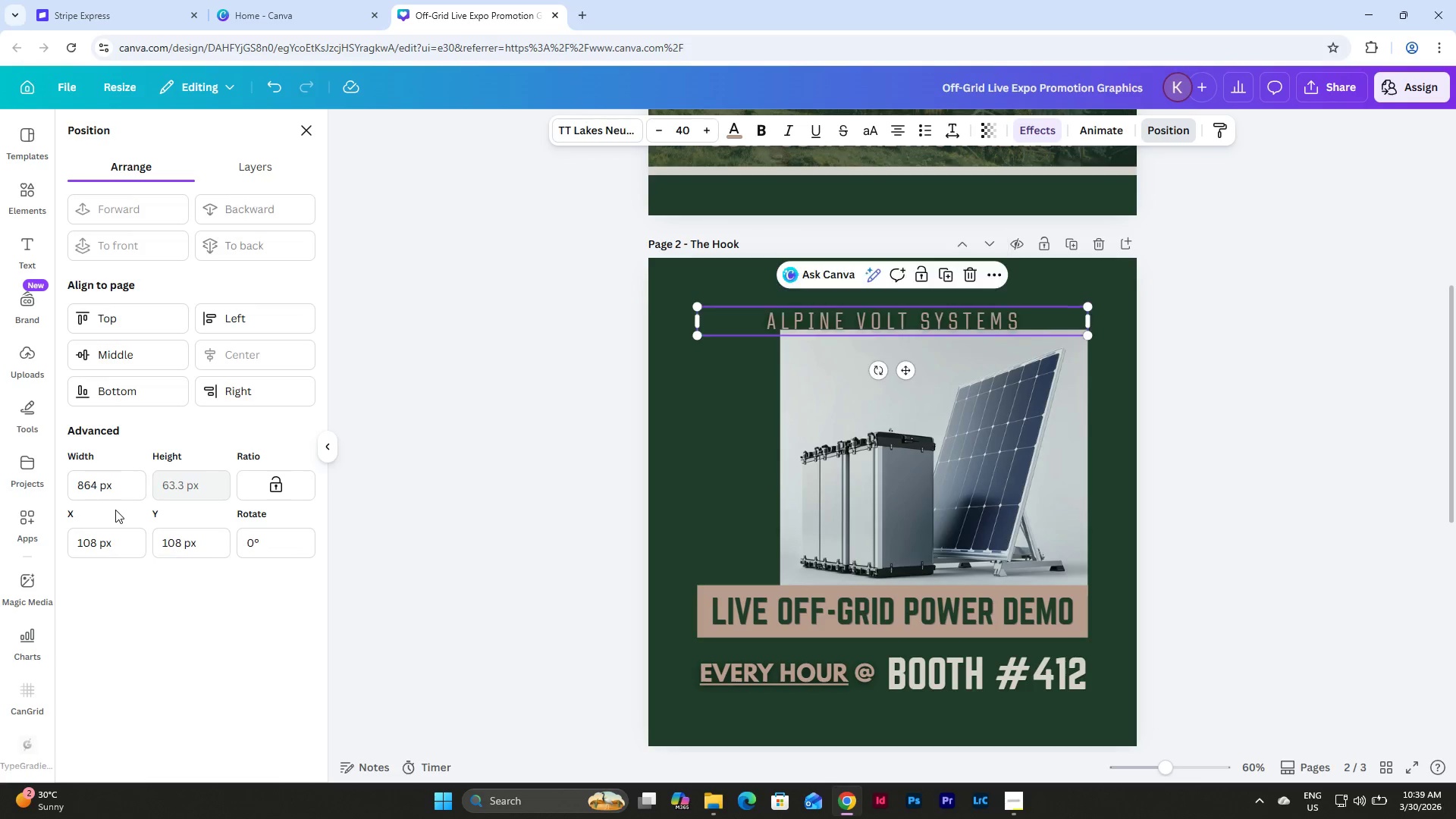 
key(NumpadEnter)
 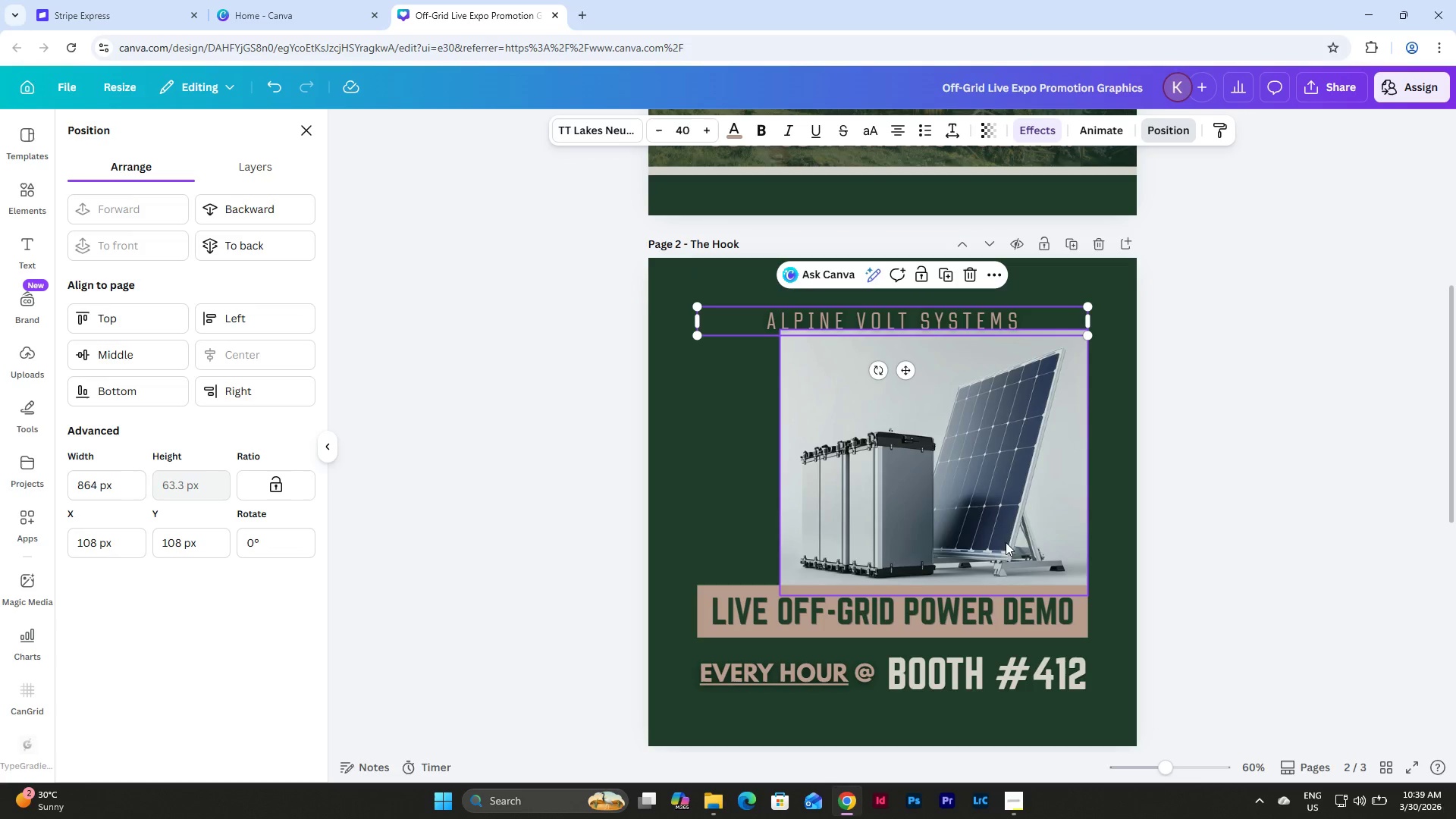 
left_click([1254, 457])
 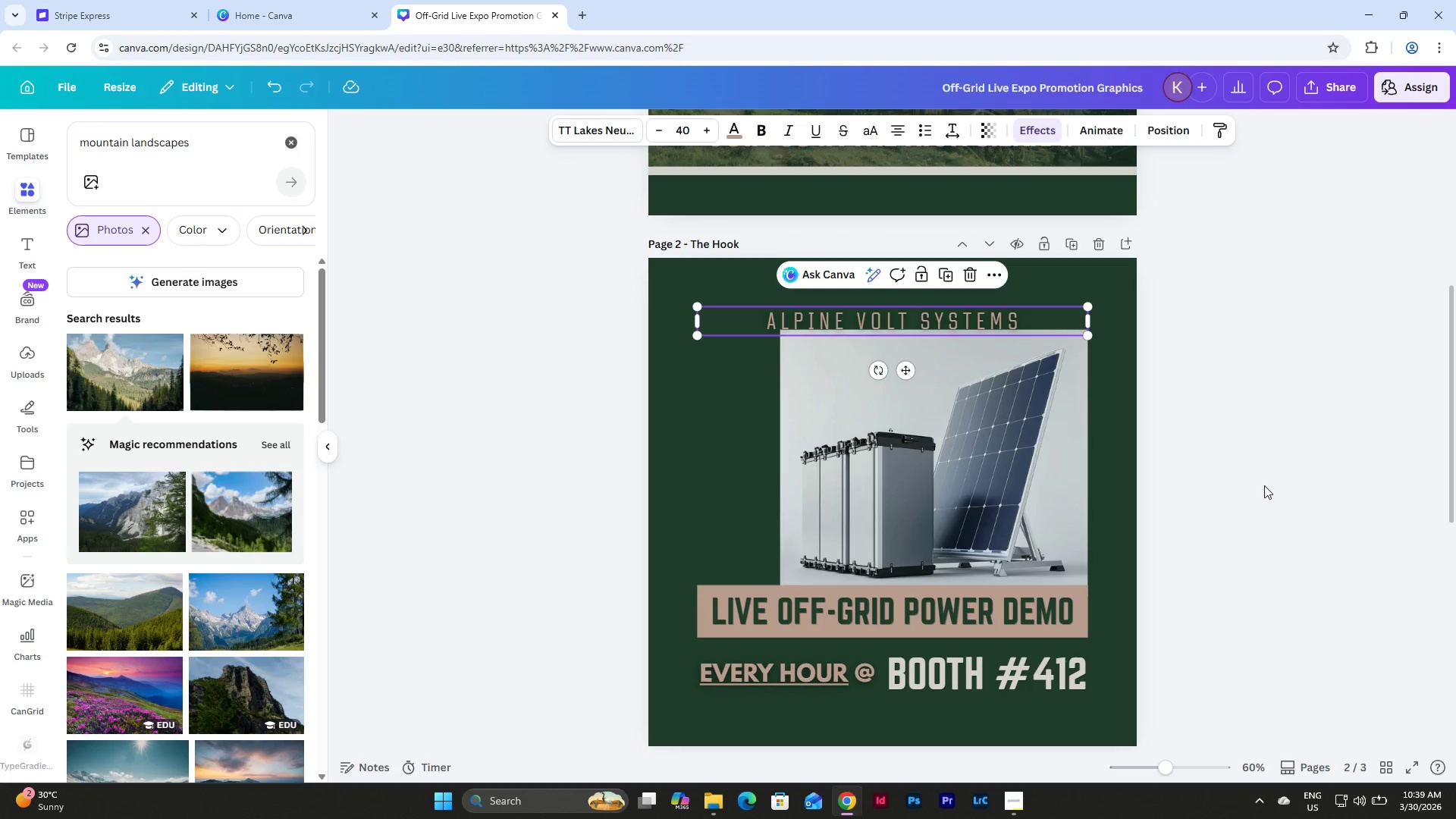 
scroll: coordinate [1264, 485], scroll_direction: down, amount: 1.0
 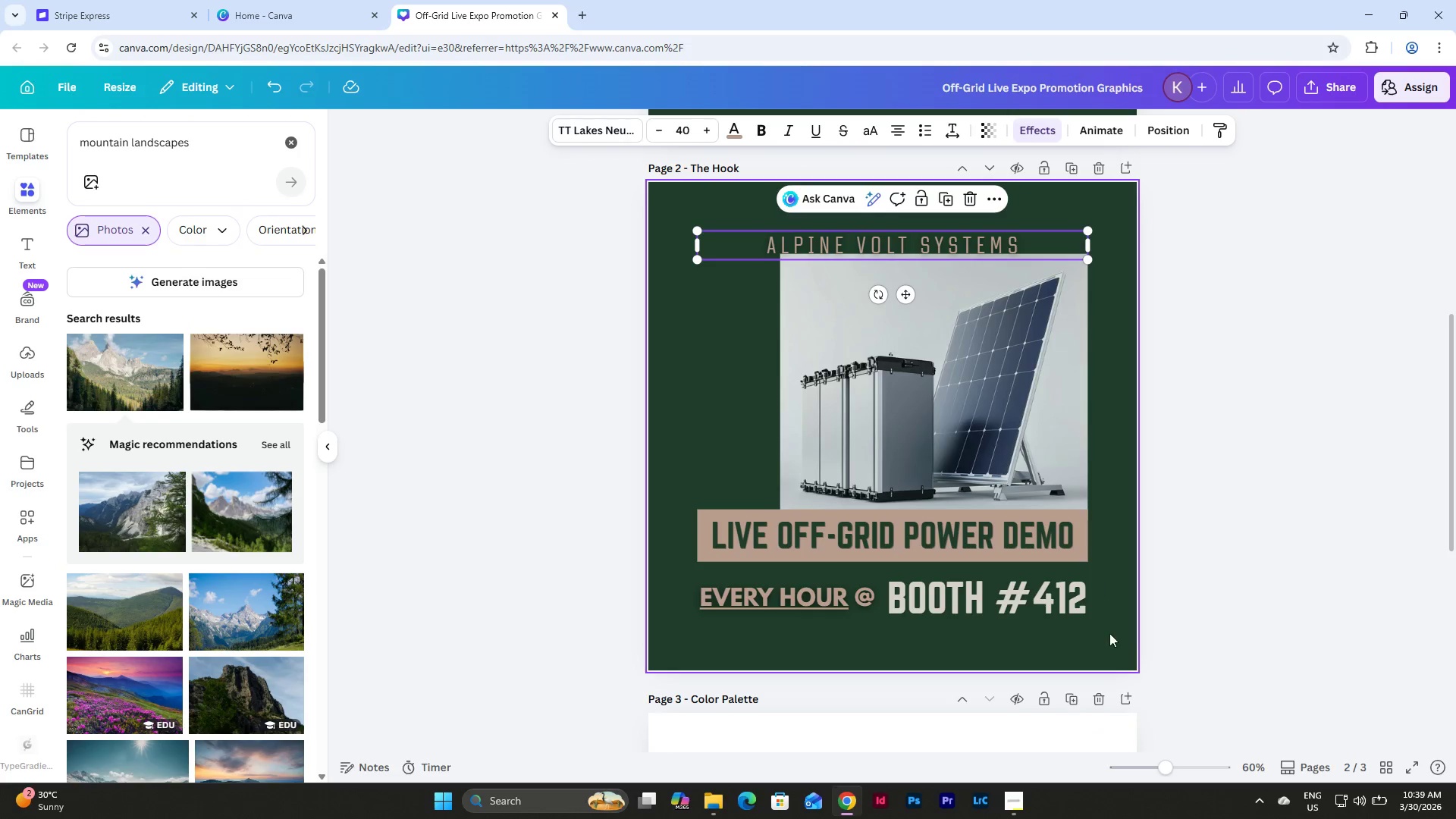 
left_click_drag(start_coordinate=[1110, 635], to_coordinate=[664, 582])
 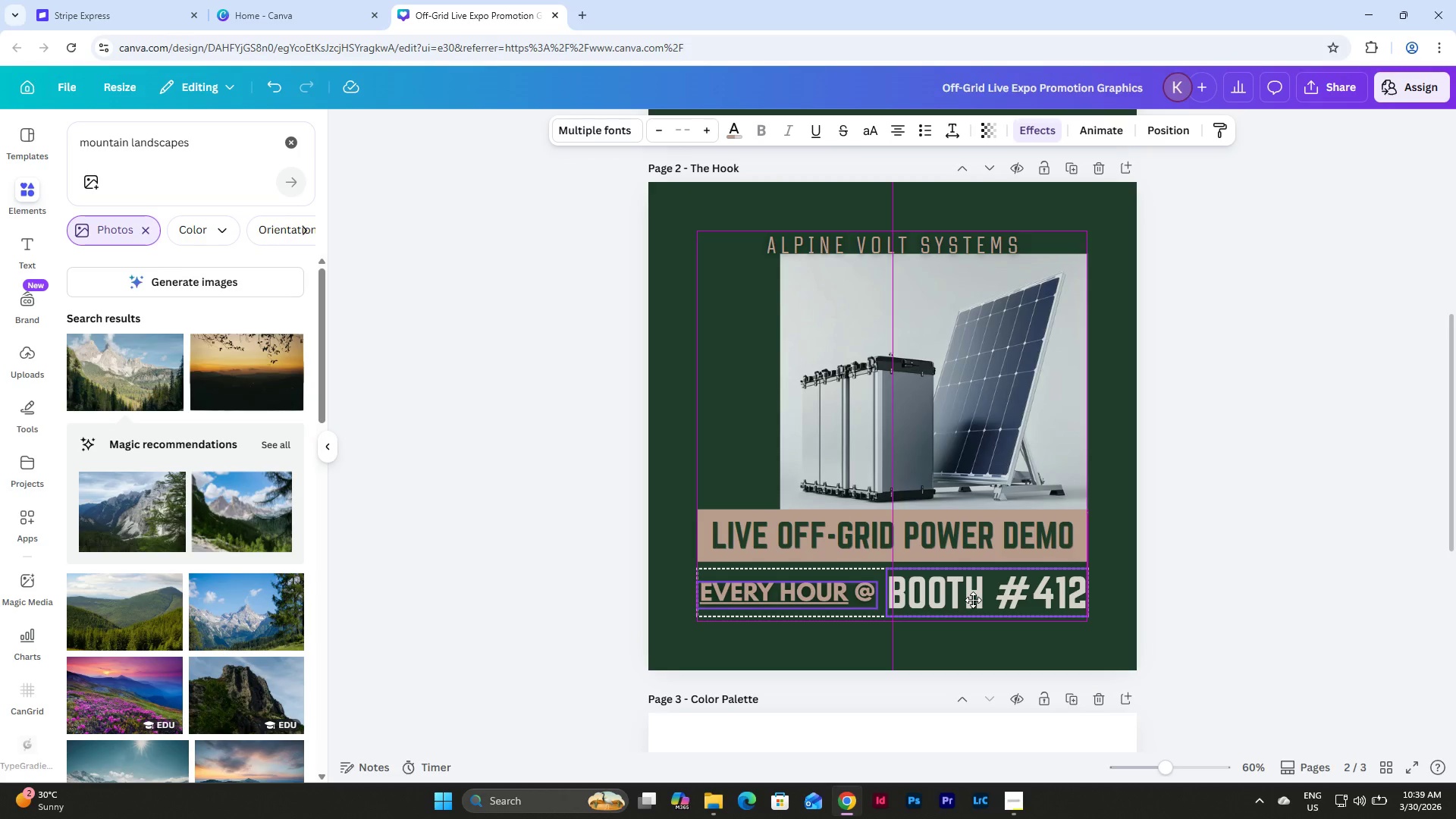 
wait(7.17)
 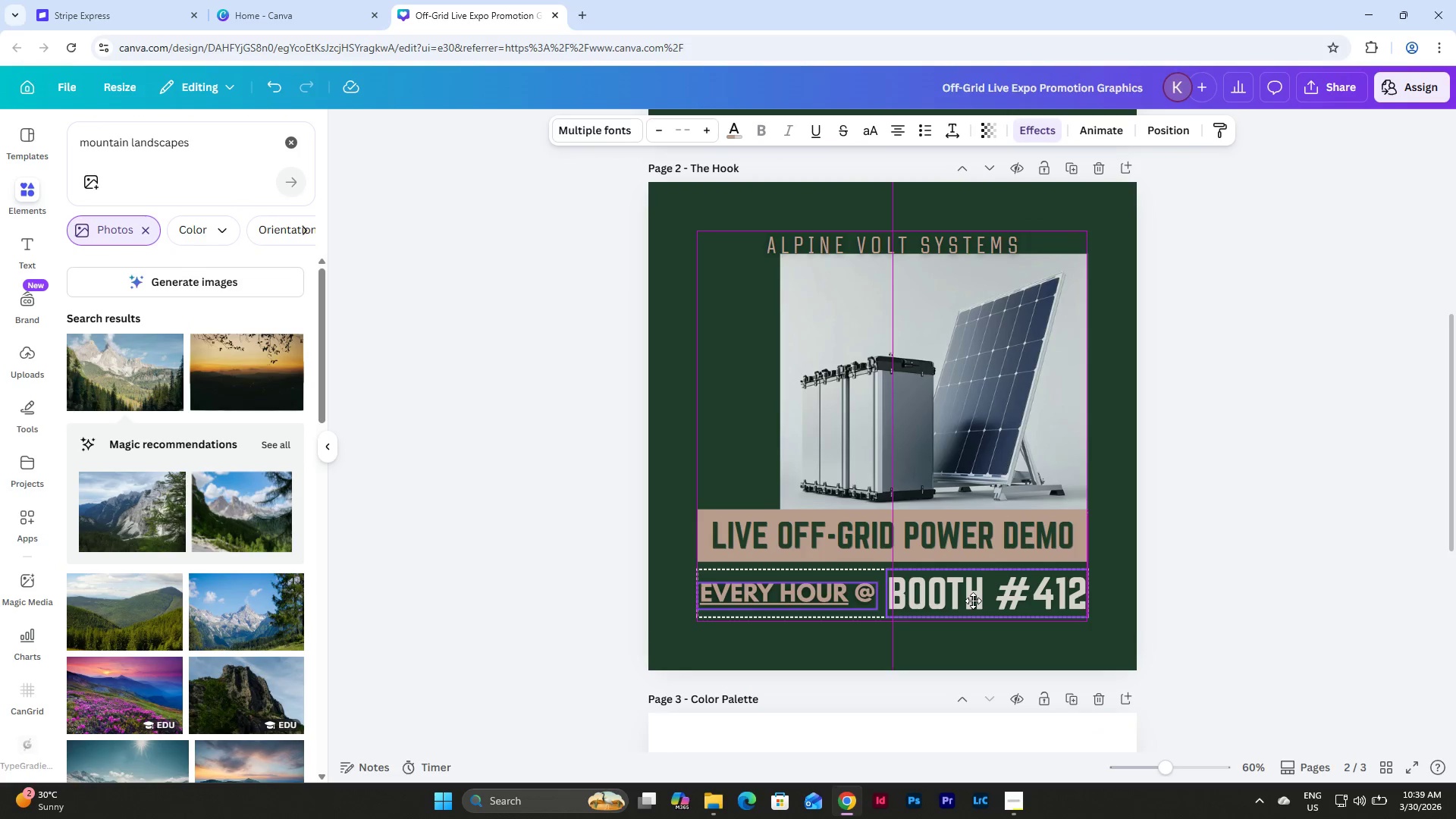 
left_click([1221, 575])
 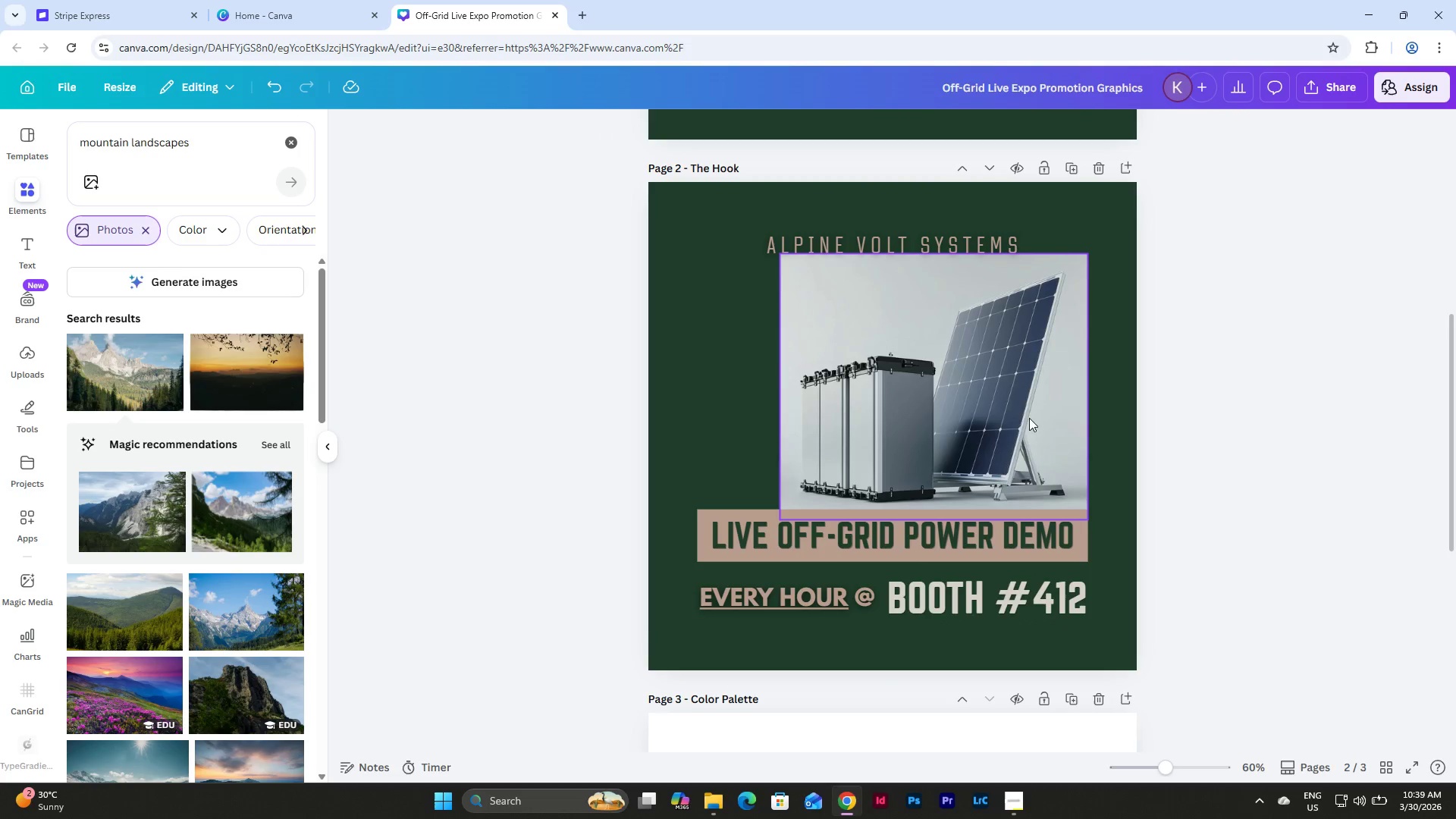 
left_click([1019, 400])
 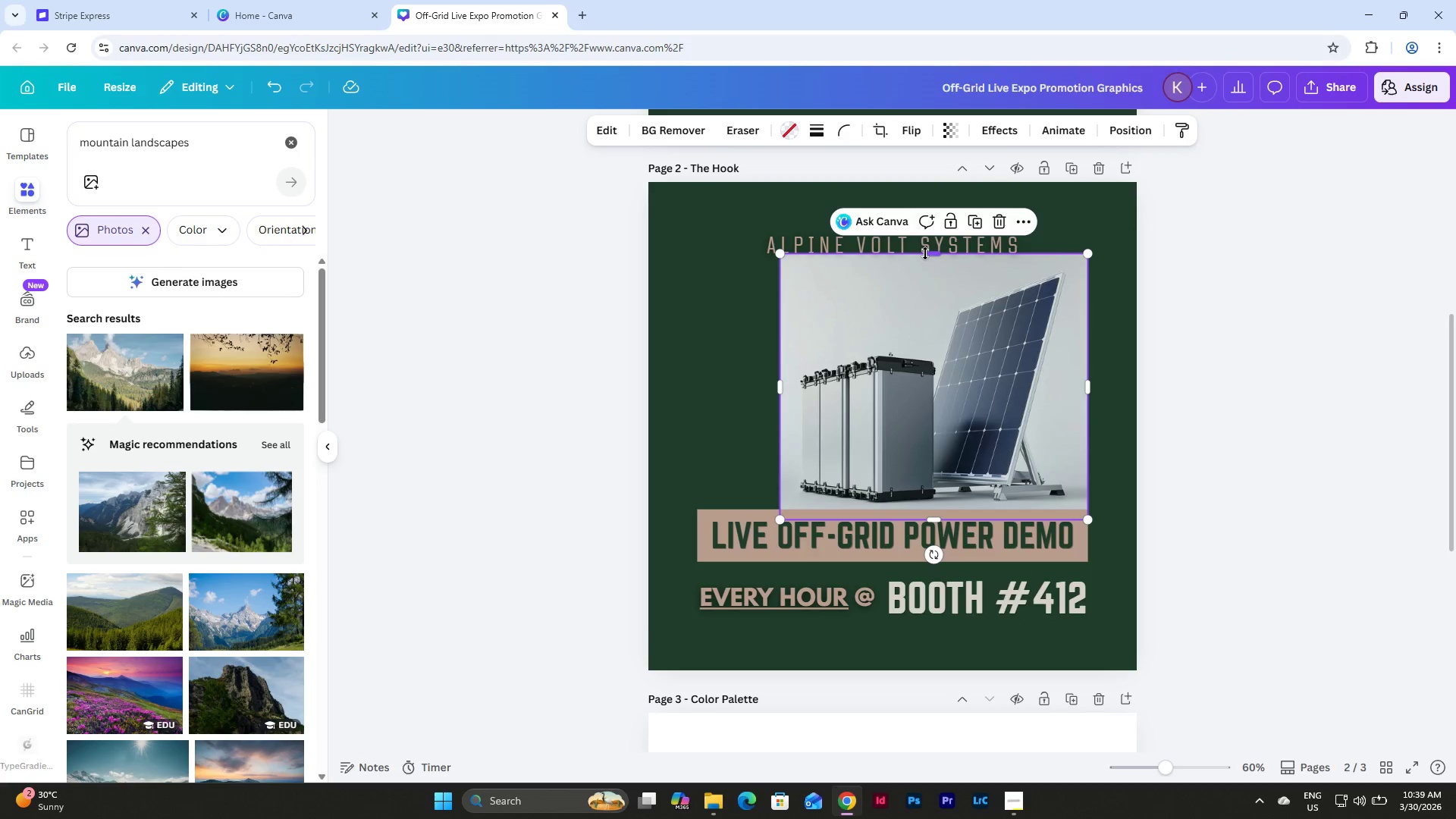 
left_click_drag(start_coordinate=[925, 253], to_coordinate=[927, 279])
 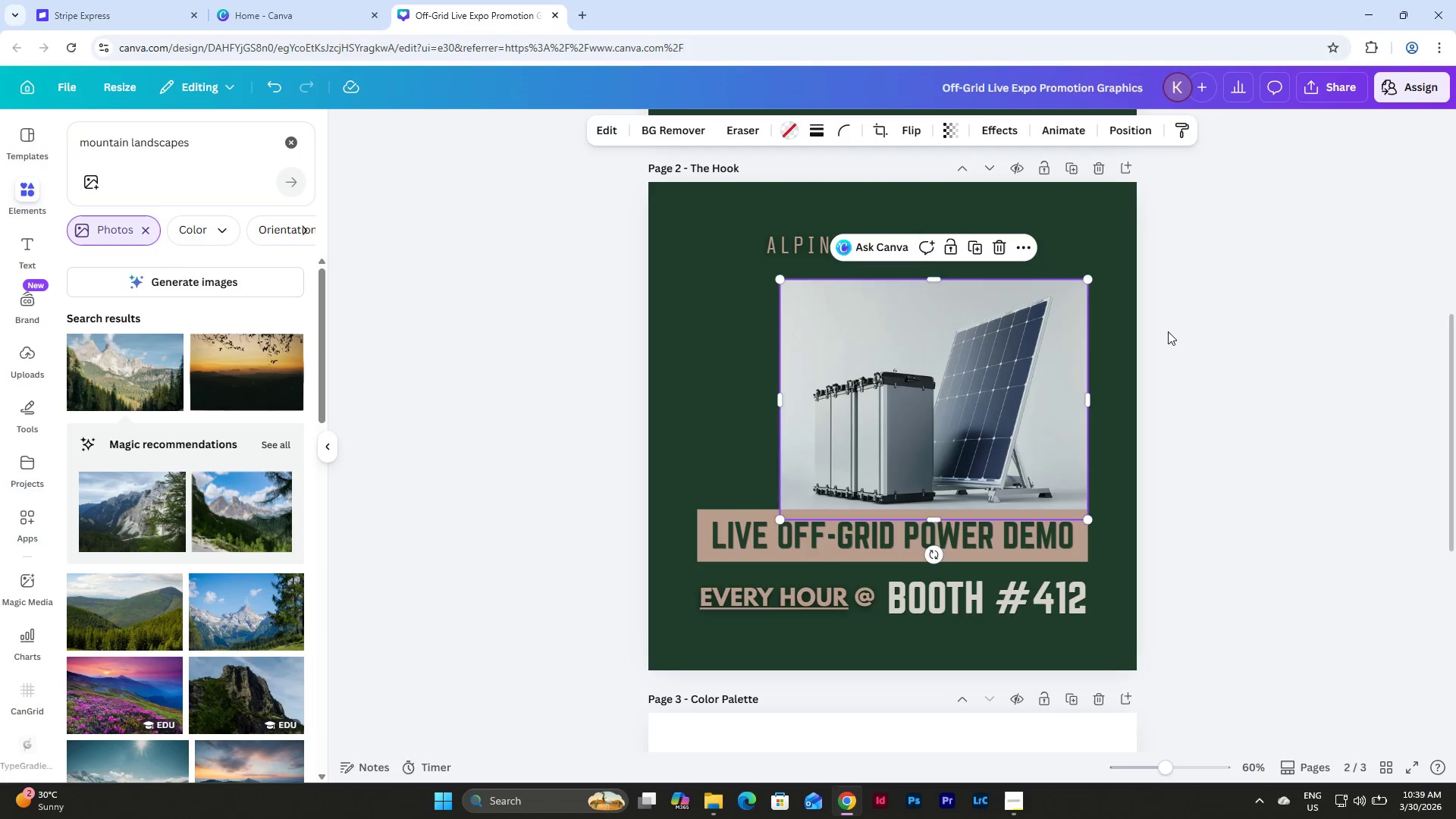 
left_click([1168, 331])
 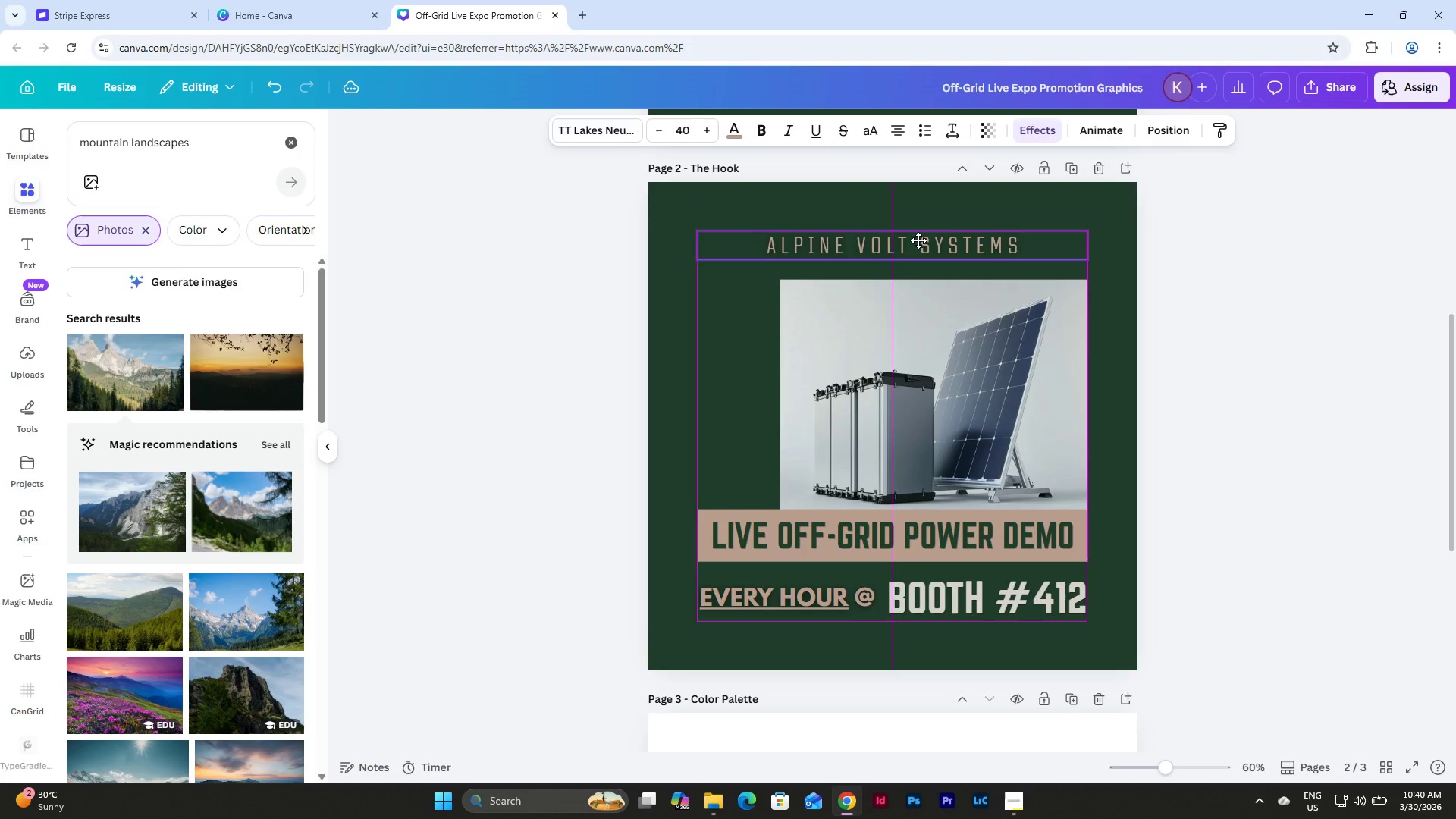 
left_click([1243, 309])
 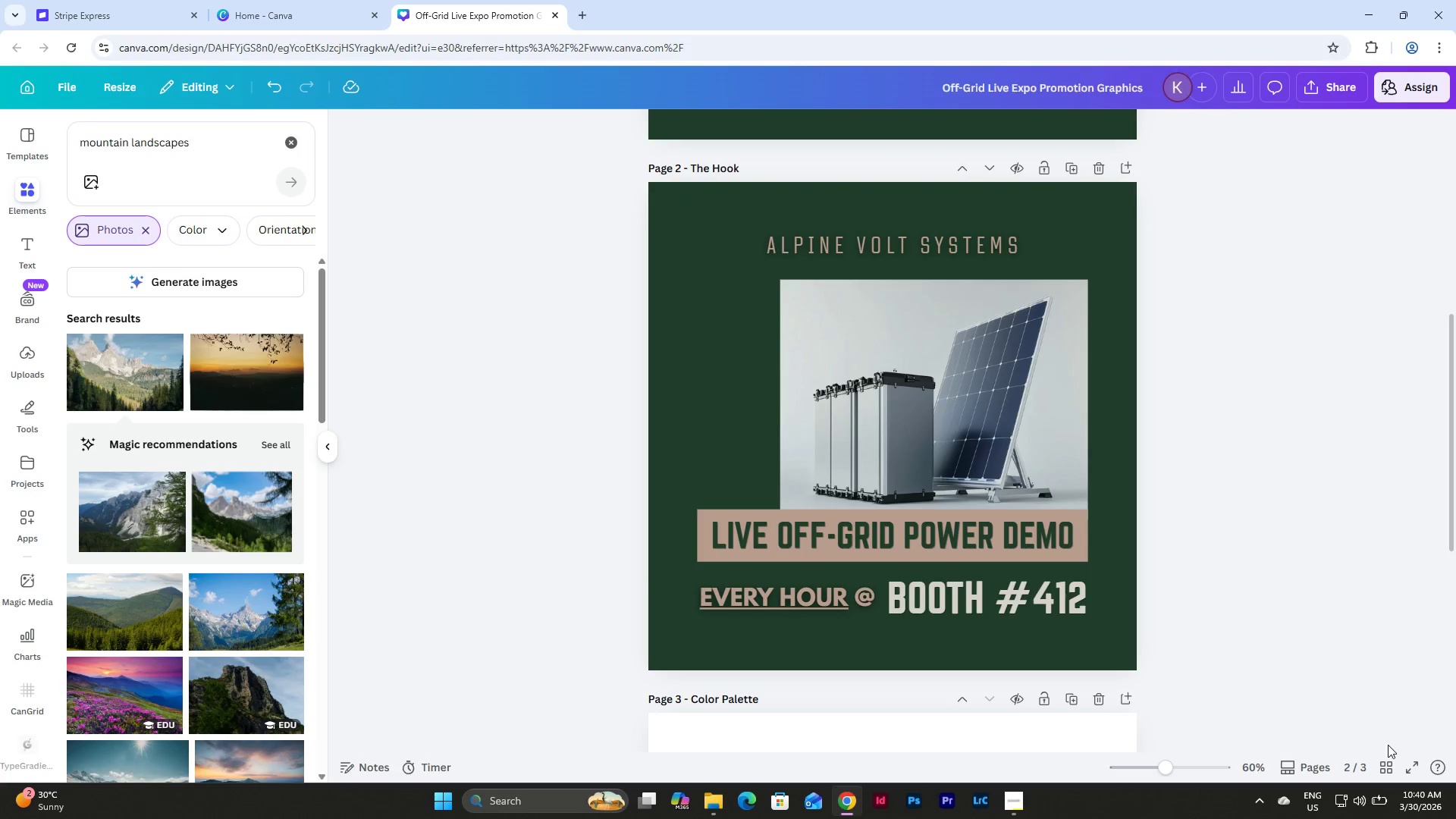 
left_click([1385, 777])
 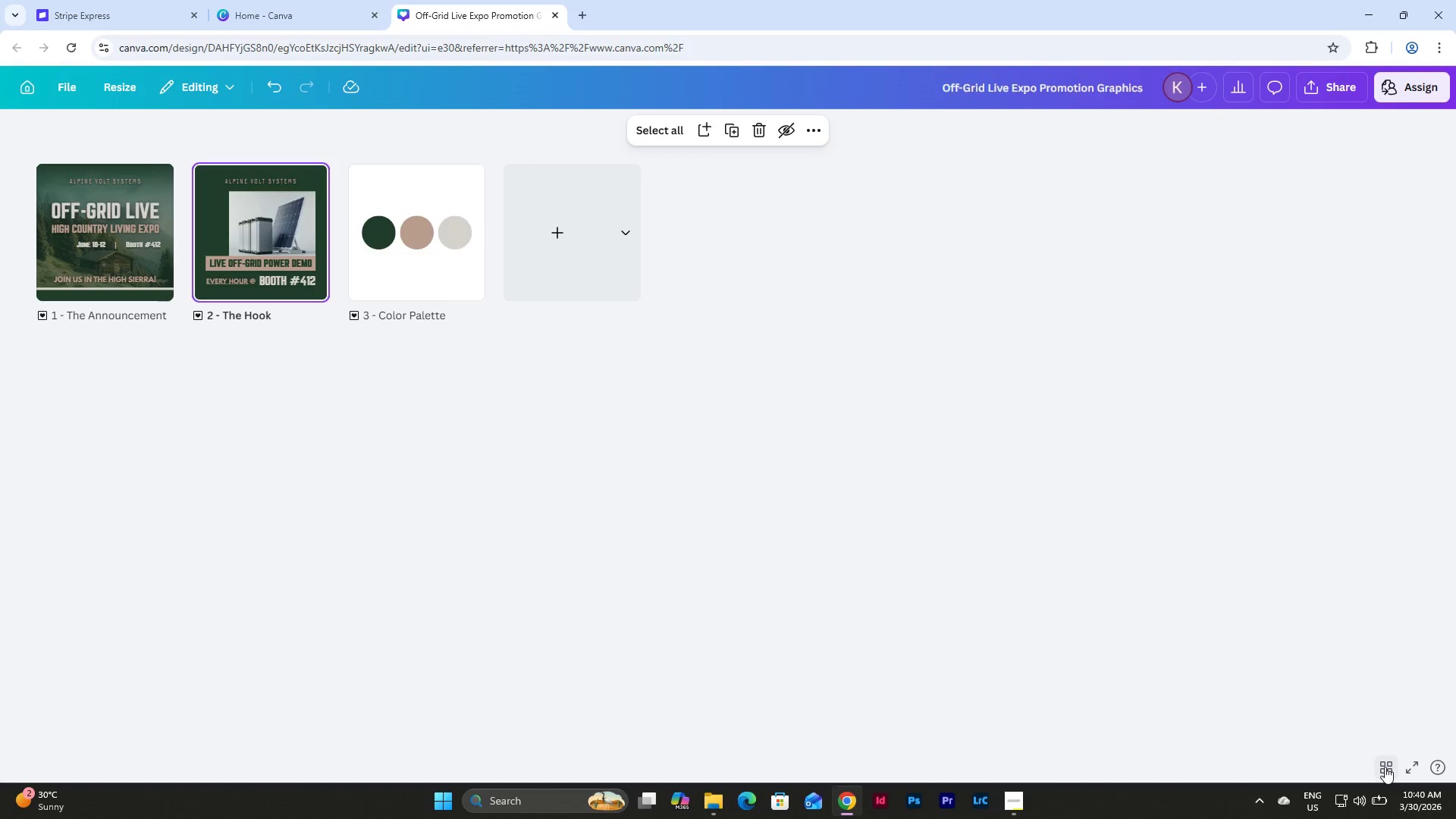 
left_click([1385, 767])
 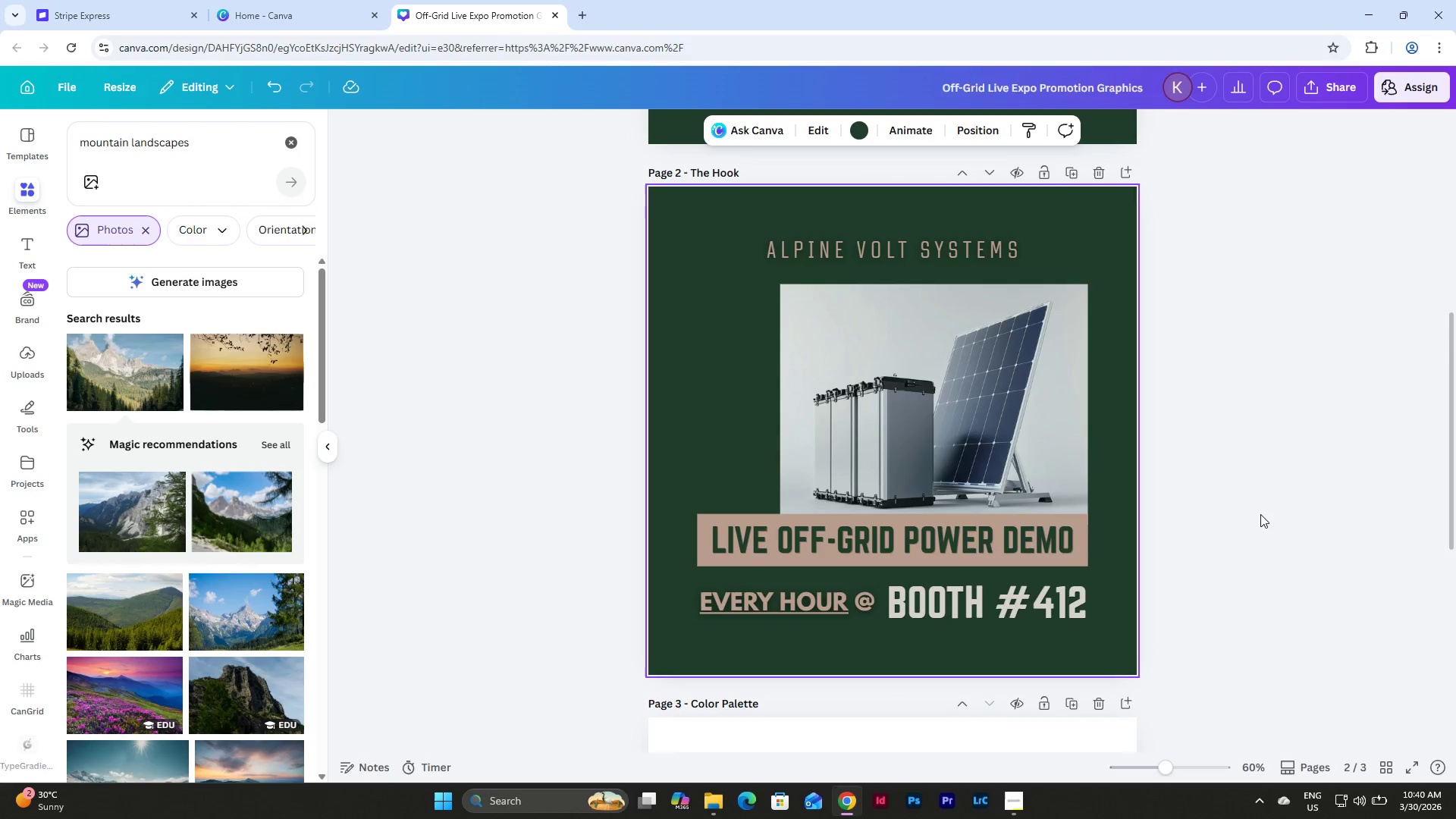 
scroll: coordinate [1258, 507], scroll_direction: up, amount: 4.0
 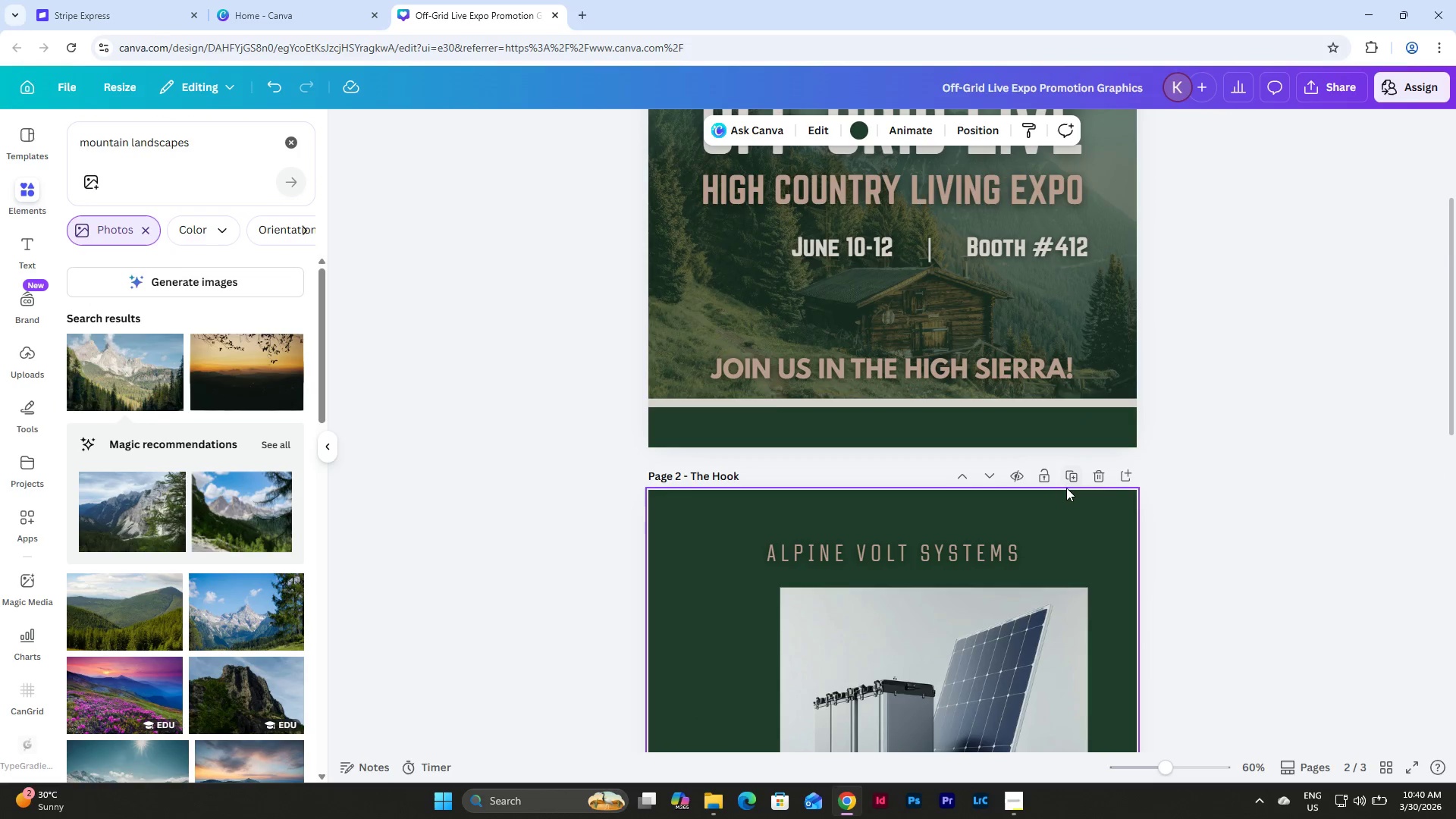 
left_click([1067, 475])
 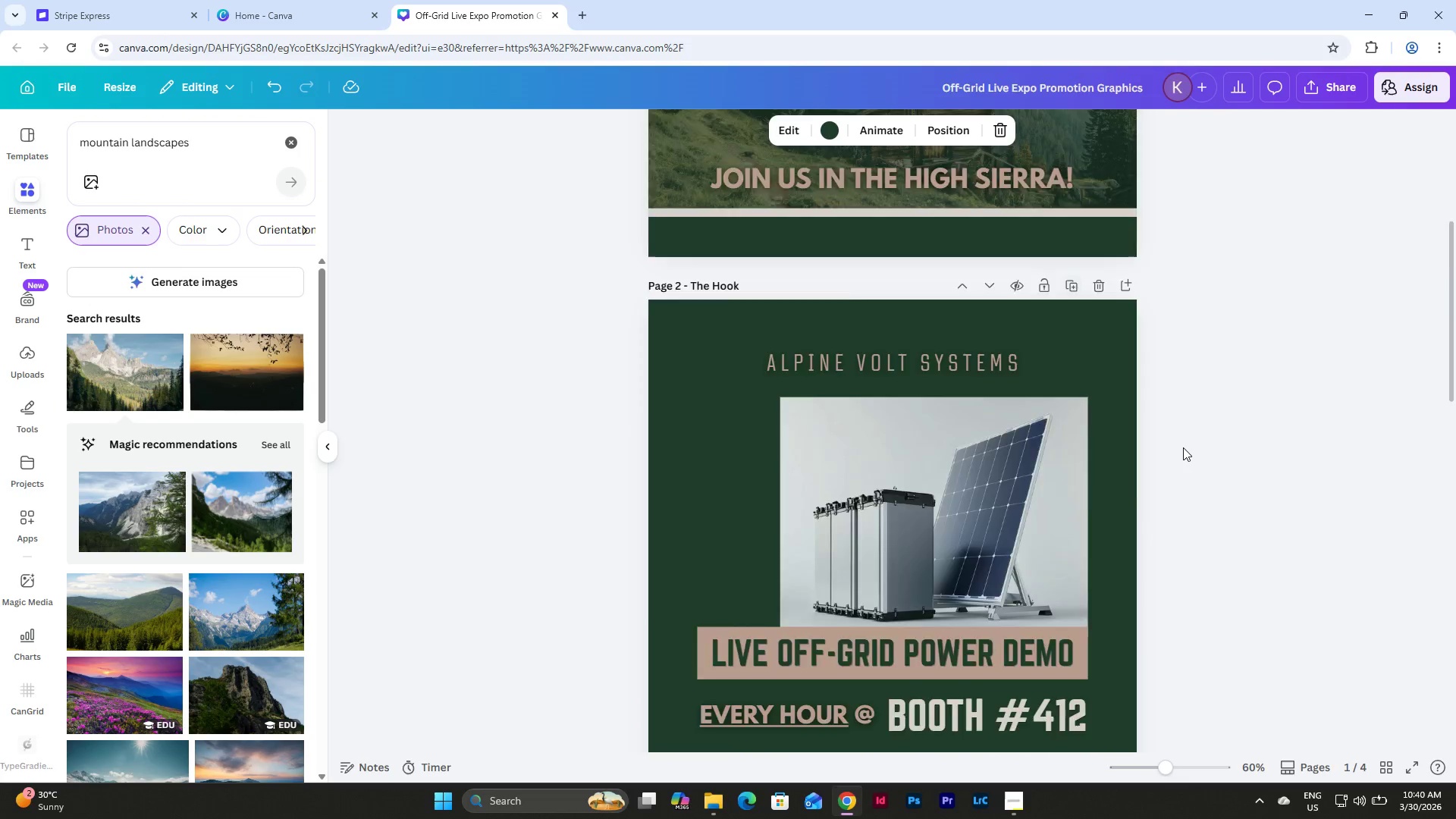 
scroll: coordinate [1183, 447], scroll_direction: down, amount: 4.0
 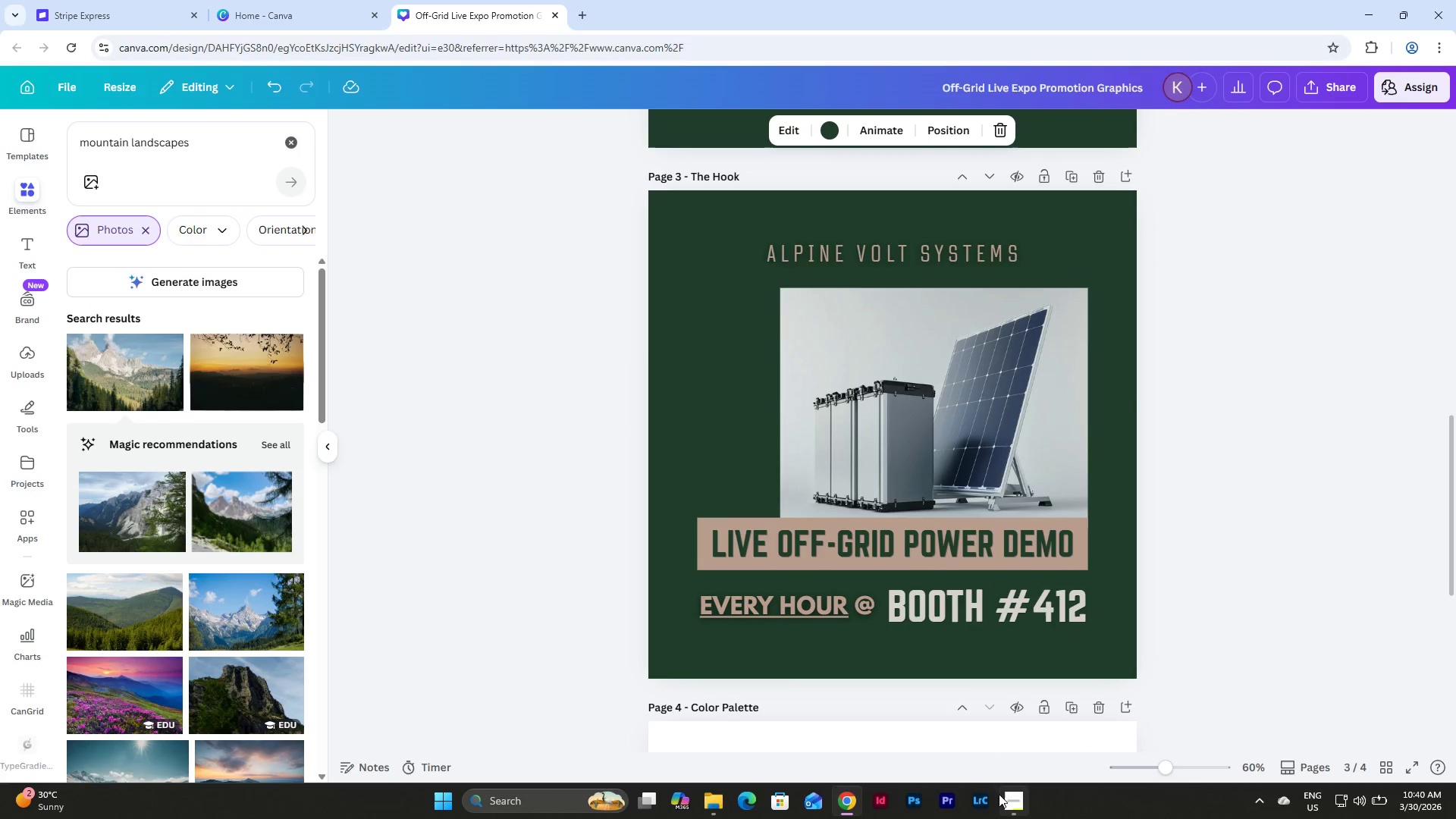 
left_click([1012, 795])